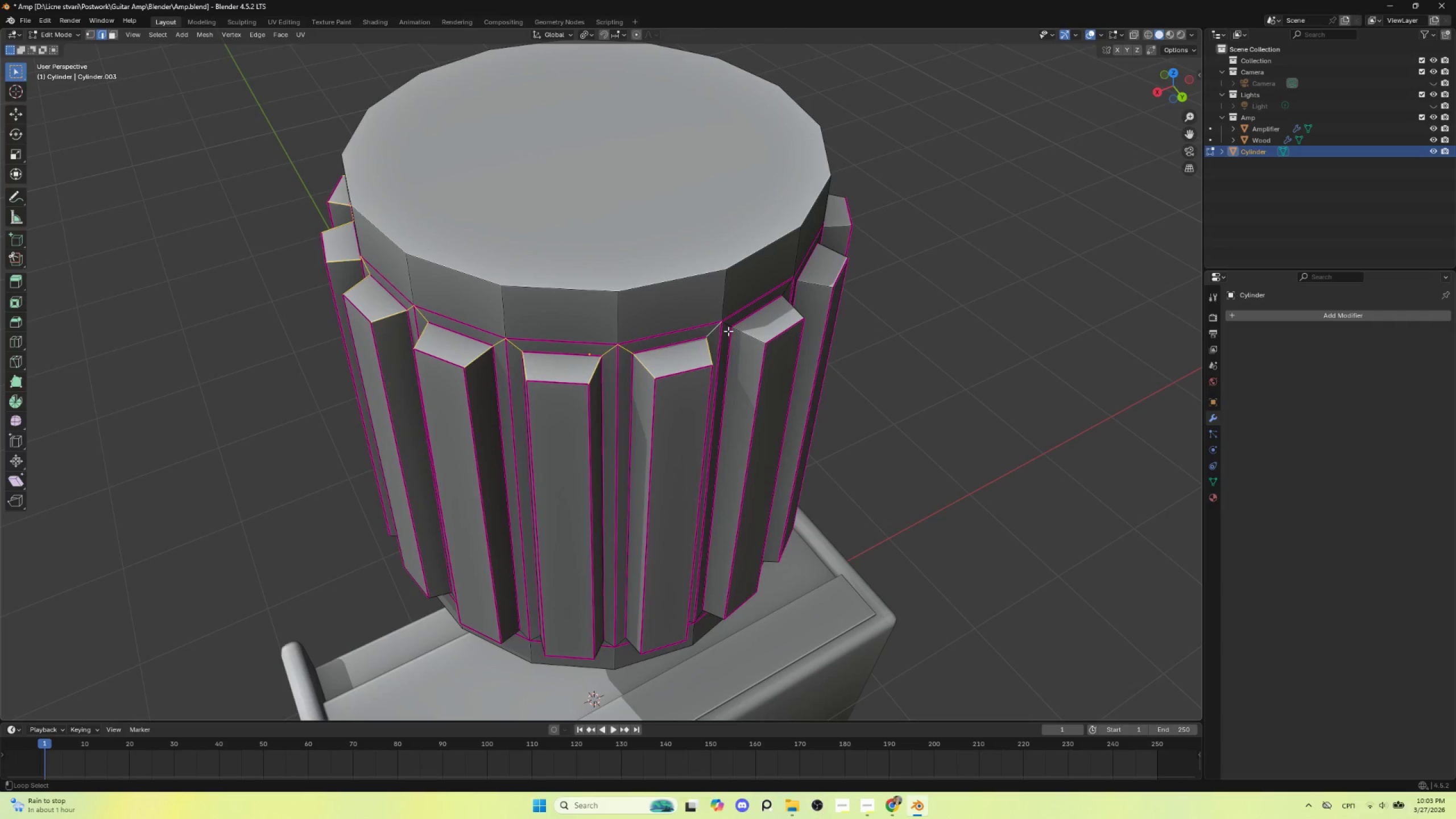 
hold_key(key=ShiftLeft, duration=1.5)
left_click([710, 332])
 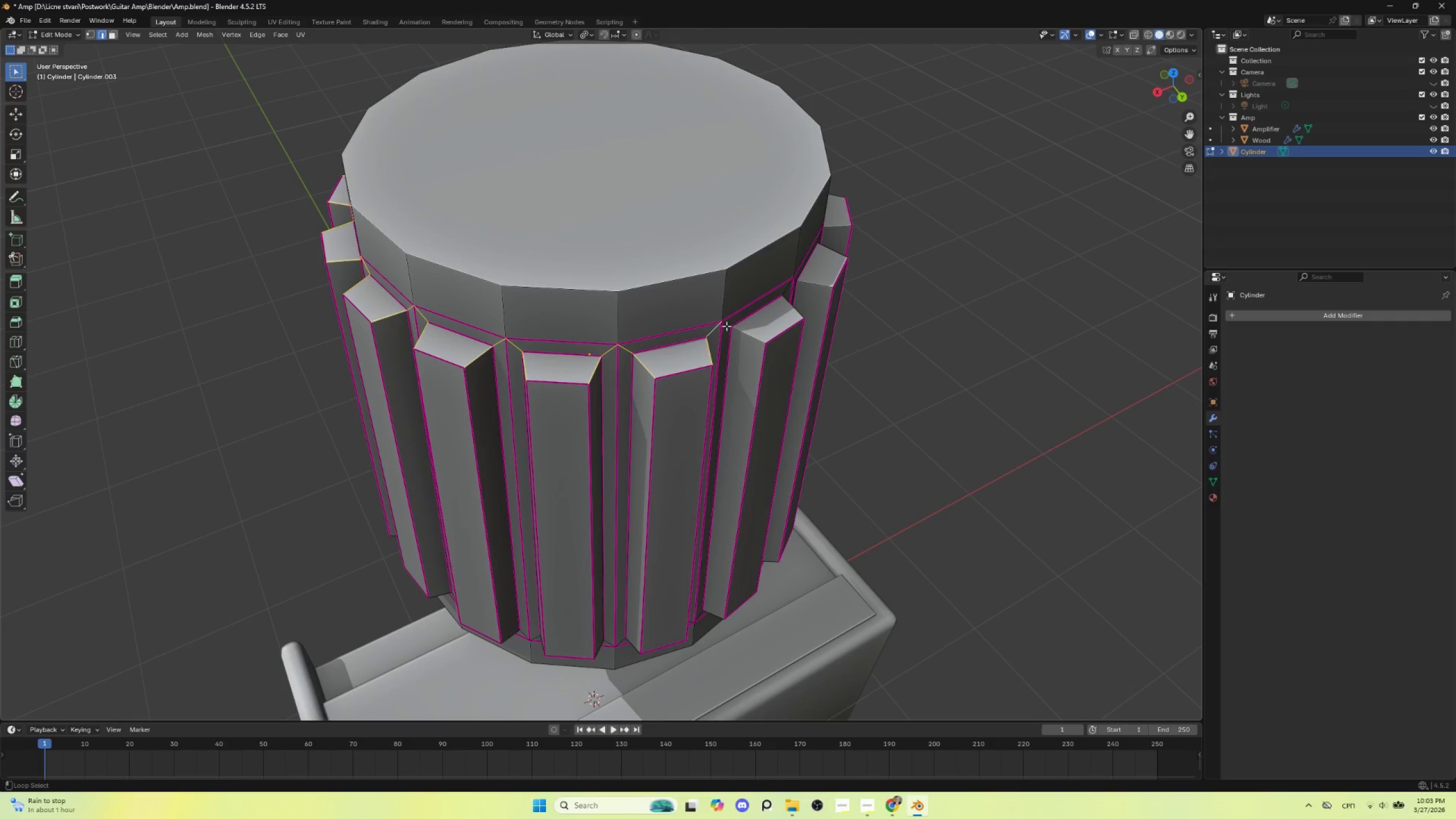 
left_click([726, 326])
 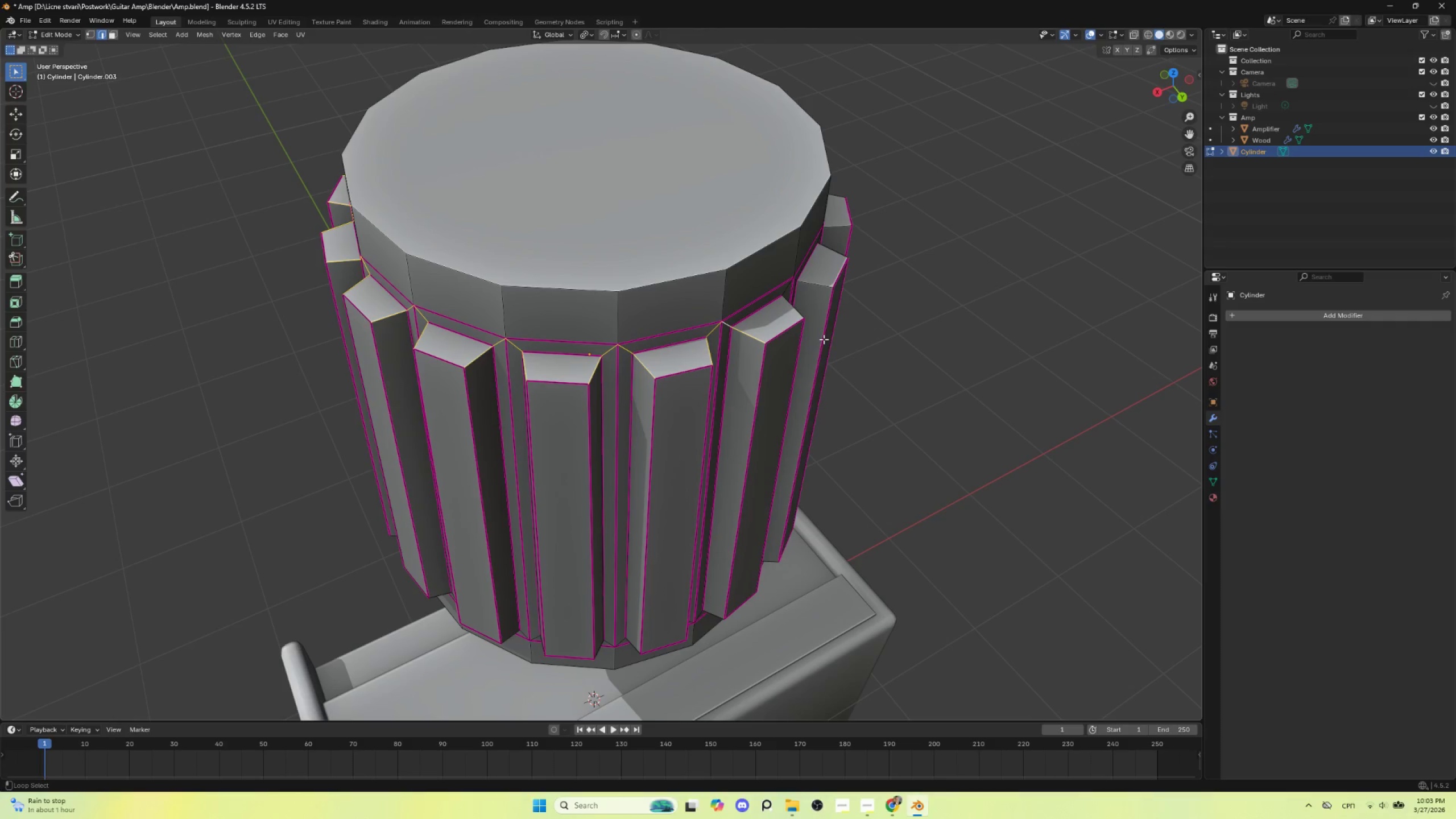 
key(Alt+Shift+ShiftLeft)
 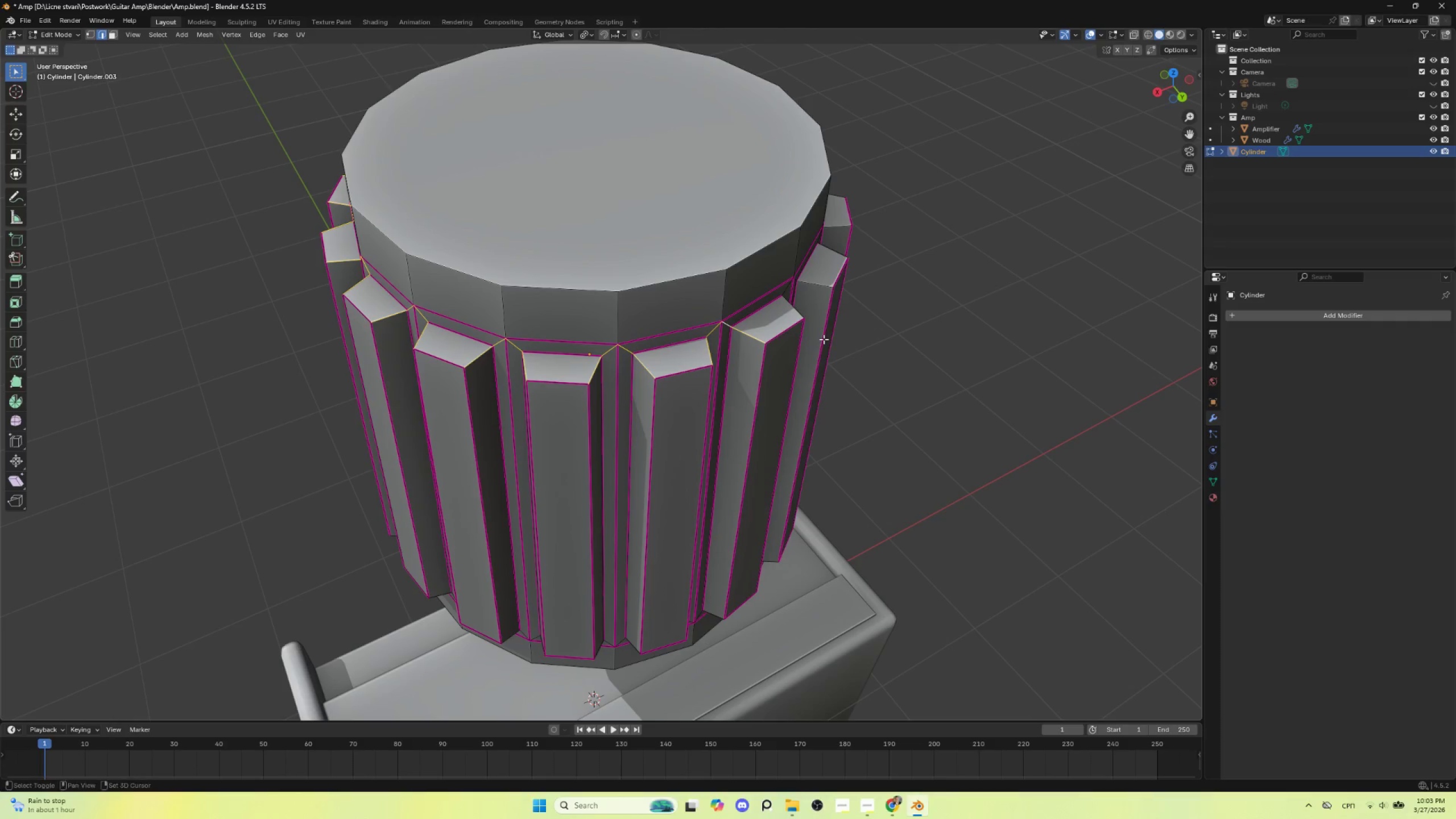 
key(Alt+Shift+ShiftLeft)
 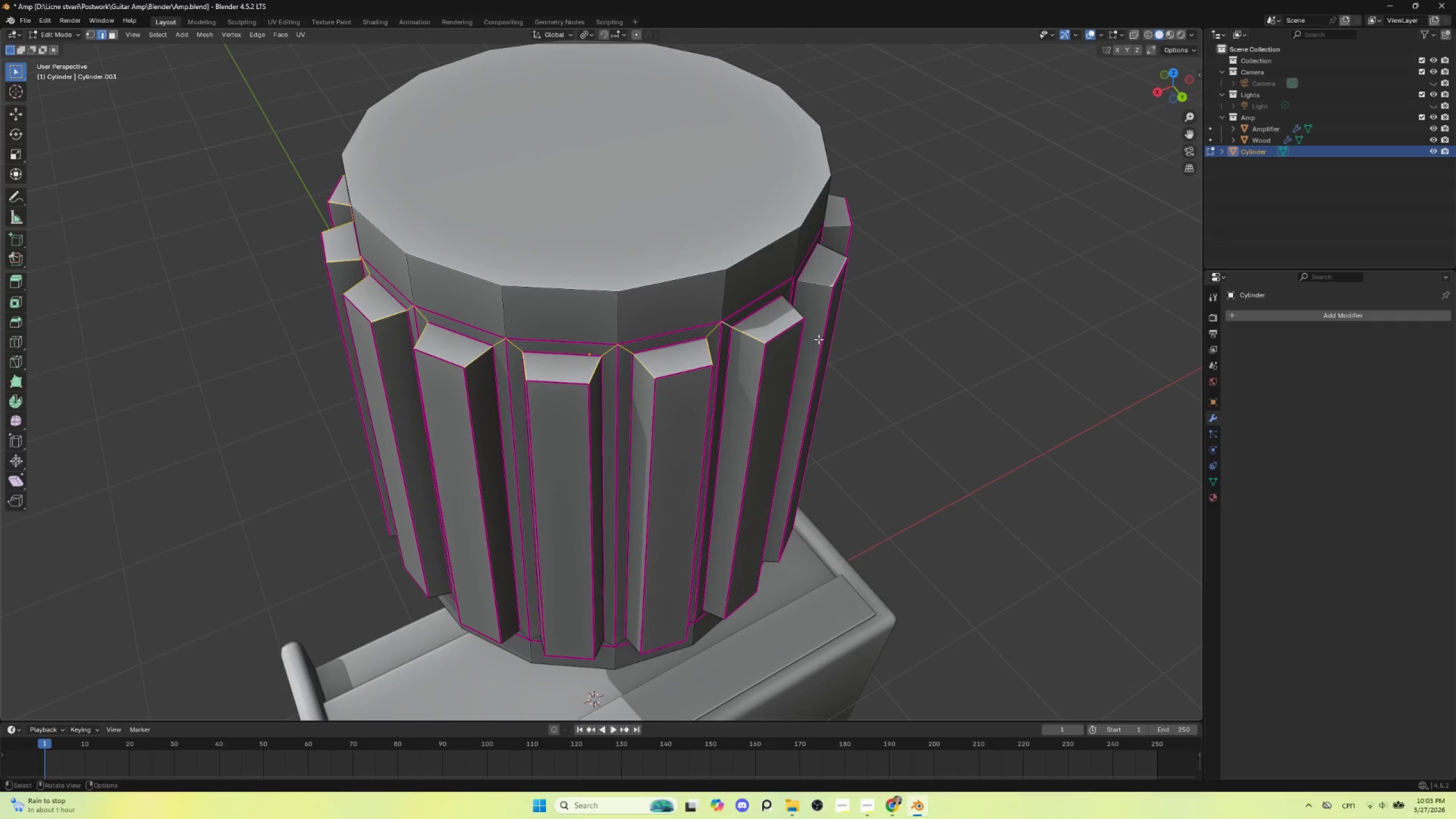 
key(Alt+Shift+ShiftLeft)
 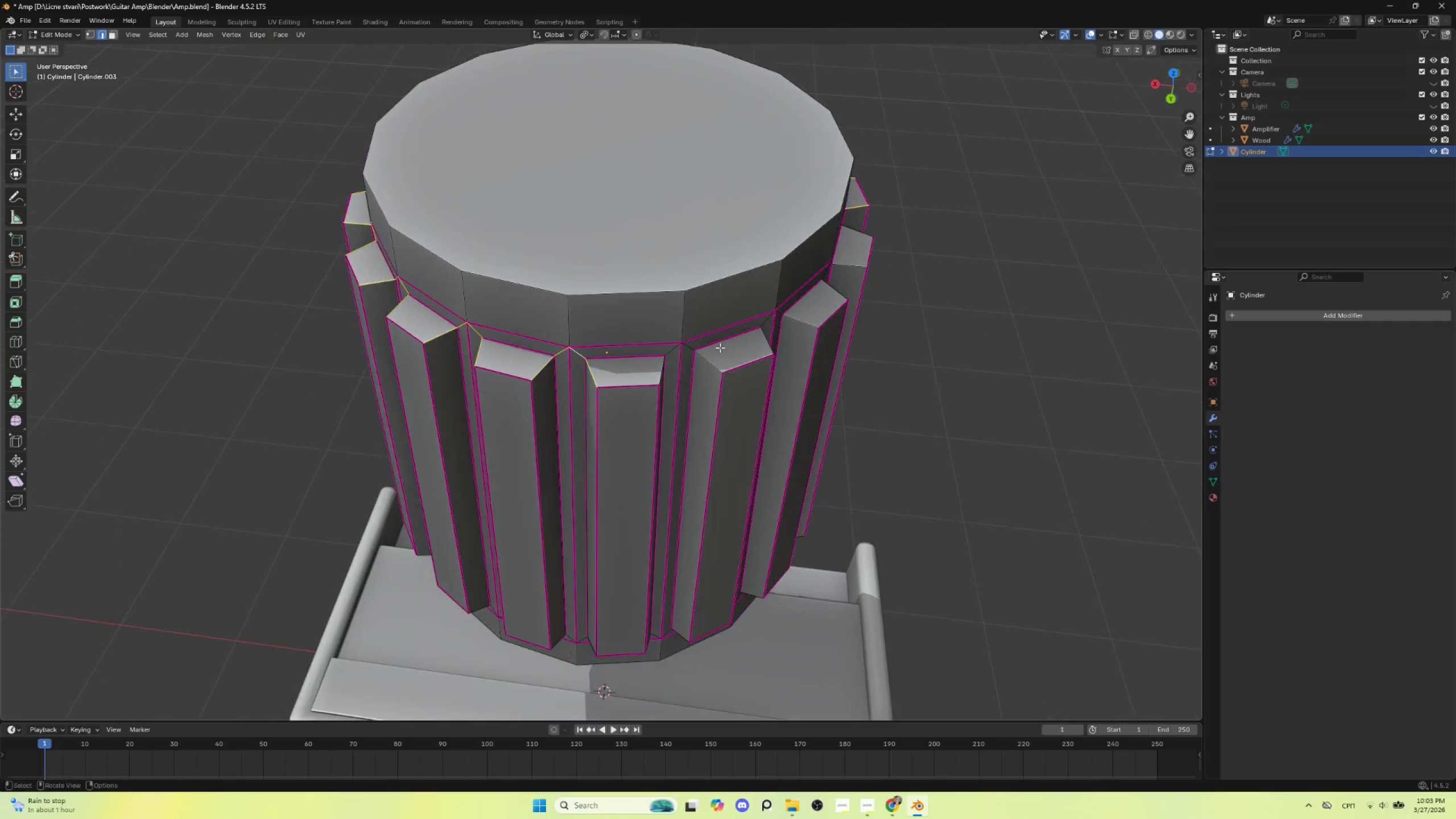 
hold_key(key=AltLeft, duration=2.61)
hold_key(key=ShiftLeft, duration=1.5)
left_click([672, 349])
 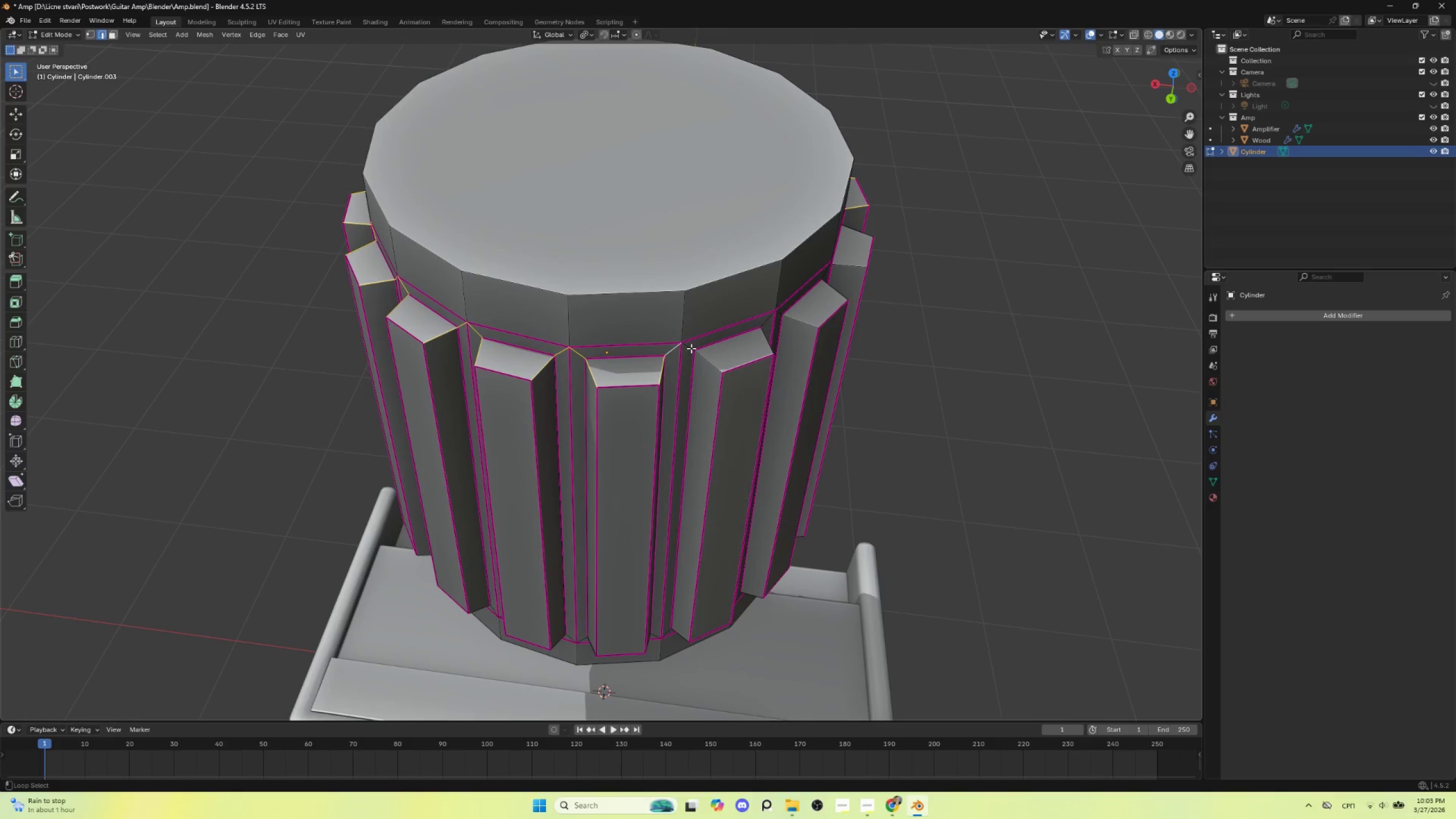 
left_click([691, 348])
 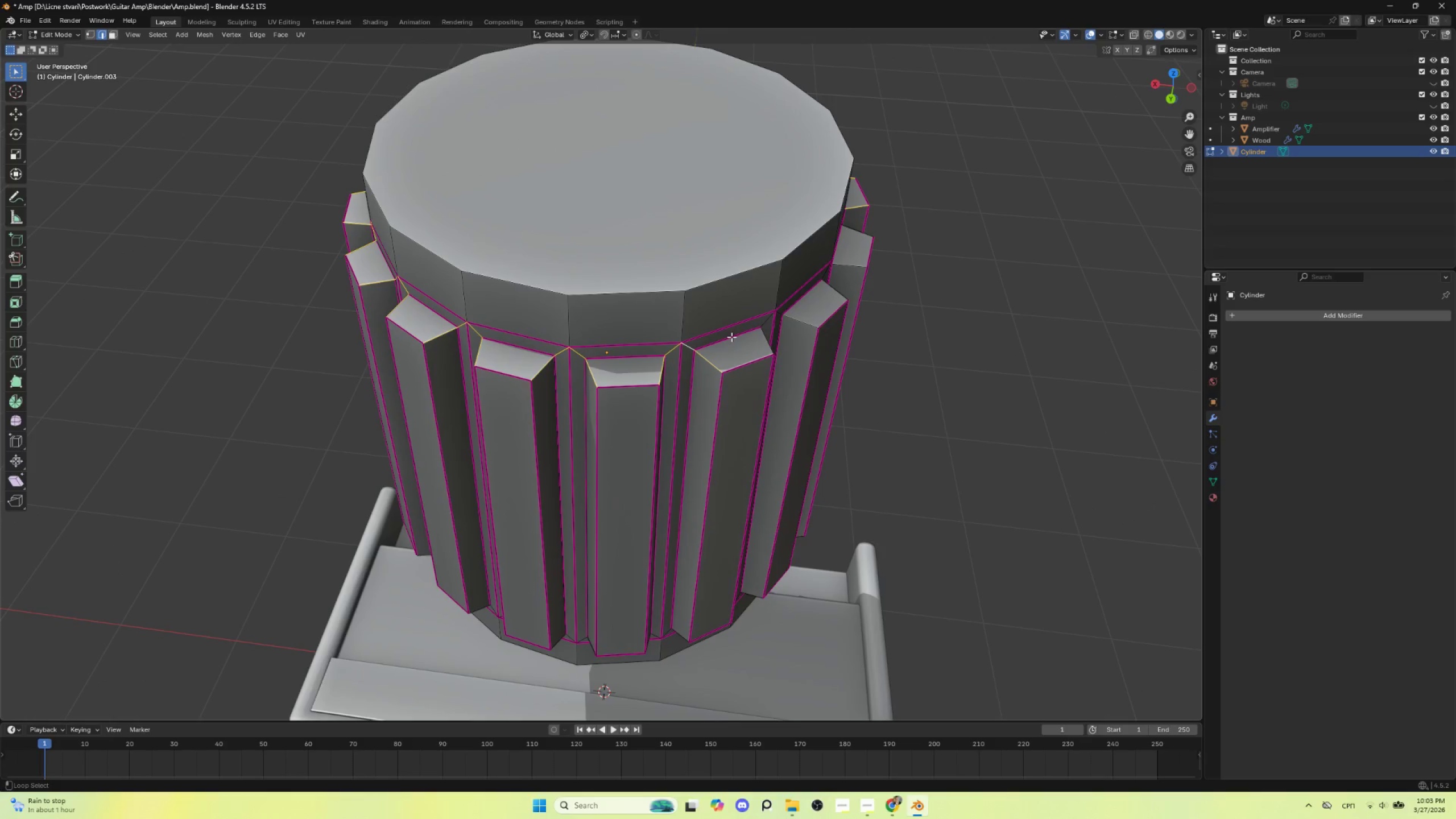 
hold_key(key=ShiftLeft, duration=1.12)
left_click([764, 322])
 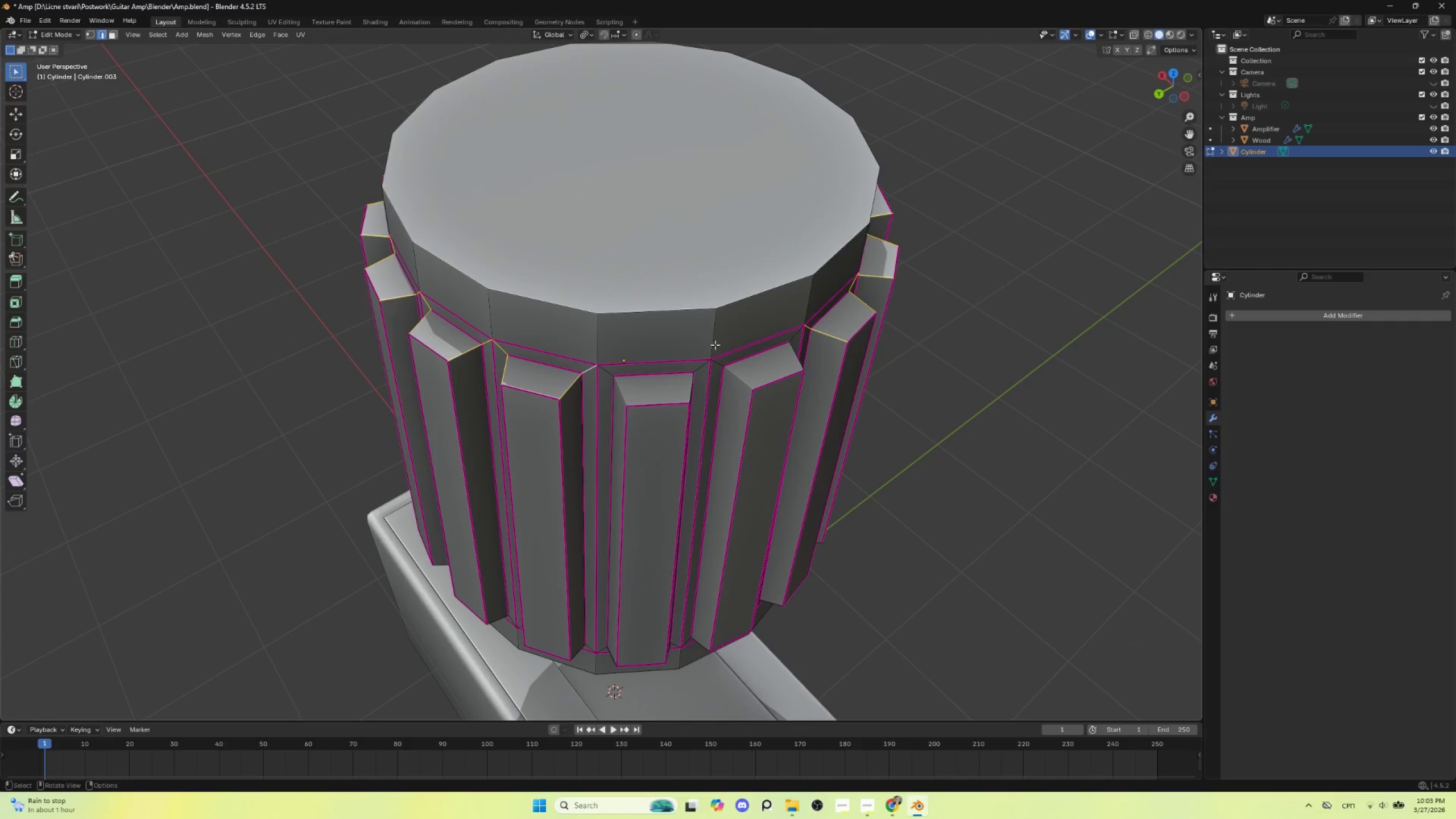 
hold_key(key=AltLeft, duration=1.97)
hold_key(key=ShiftLeft, duration=1.5)
left_click([610, 373])
 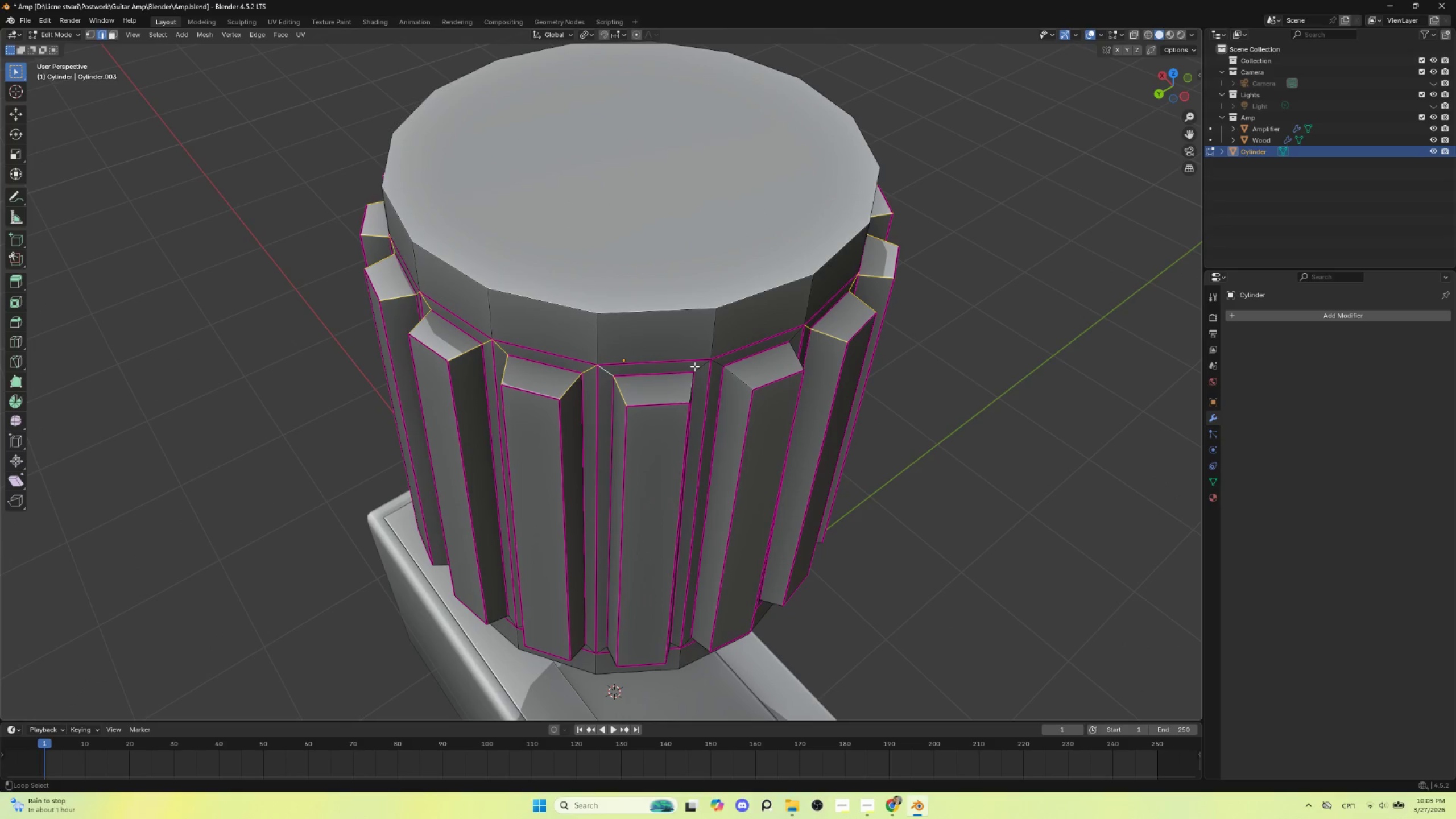 
hold_key(key=ShiftLeft, duration=0.48)
left_click([697, 366])
 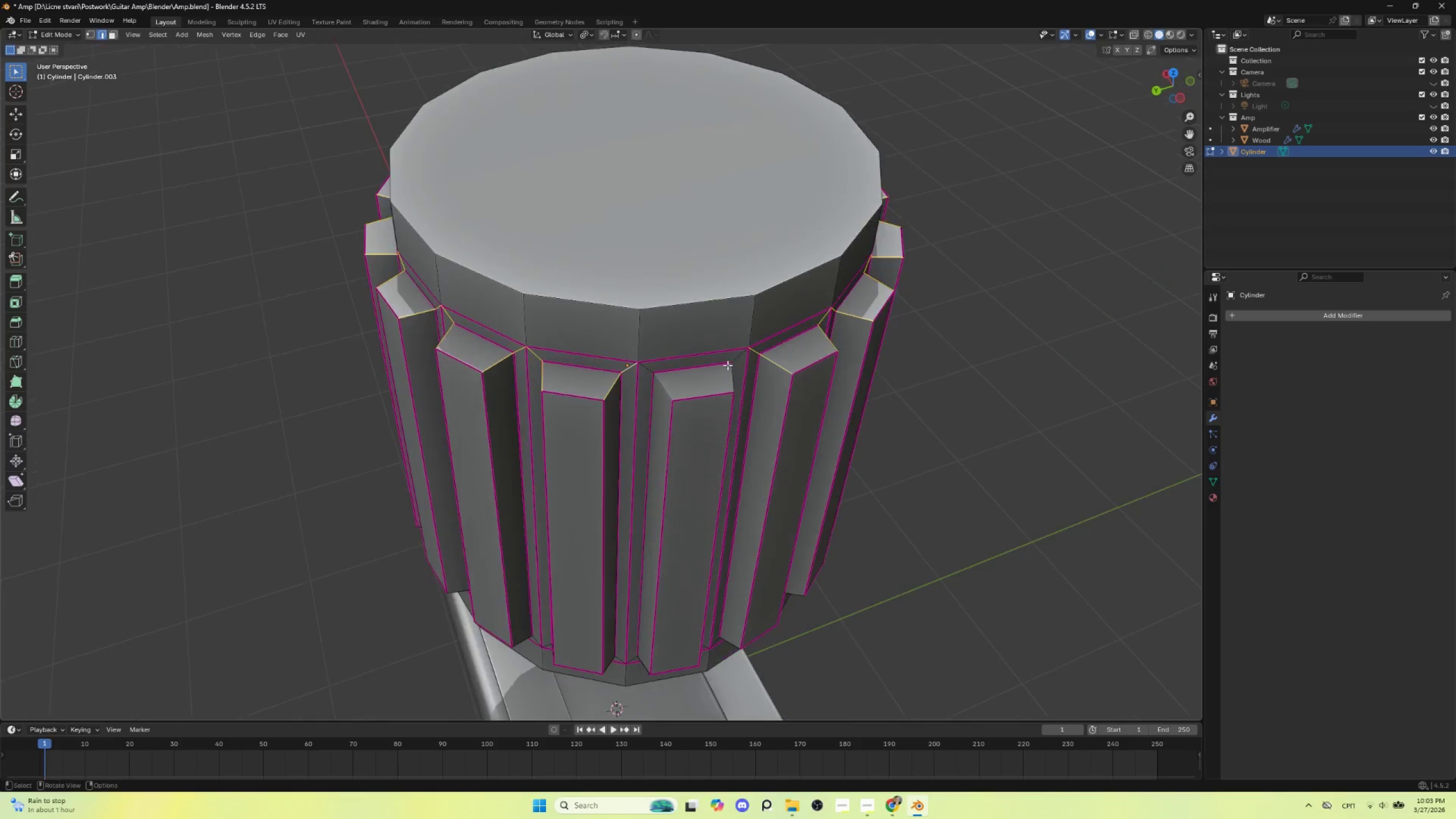 
hold_key(key=ShiftLeft, duration=1.91)
hold_key(key=AltLeft, duration=1.5)
left_click([646, 369])
 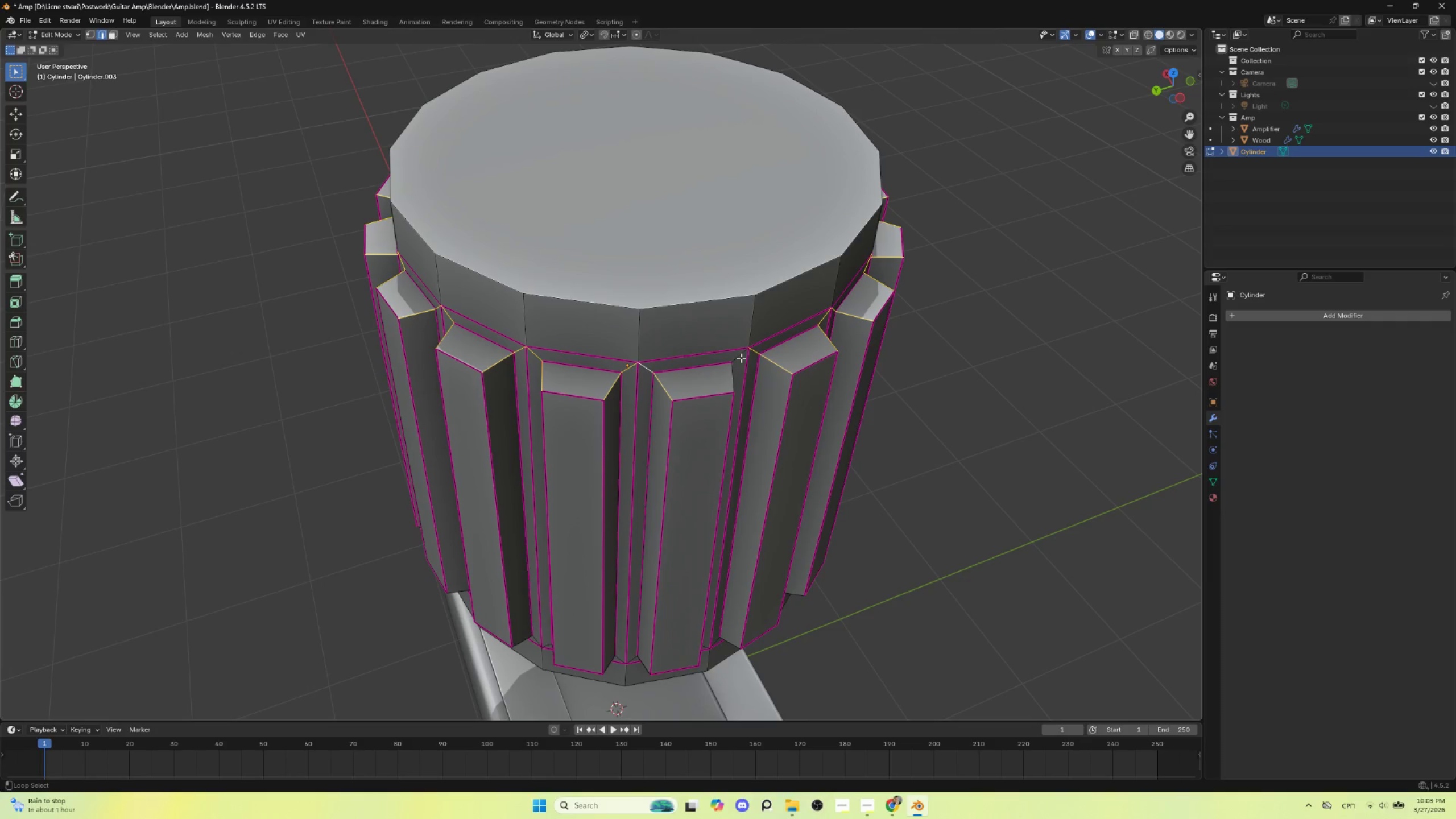 
left_click([741, 358])
 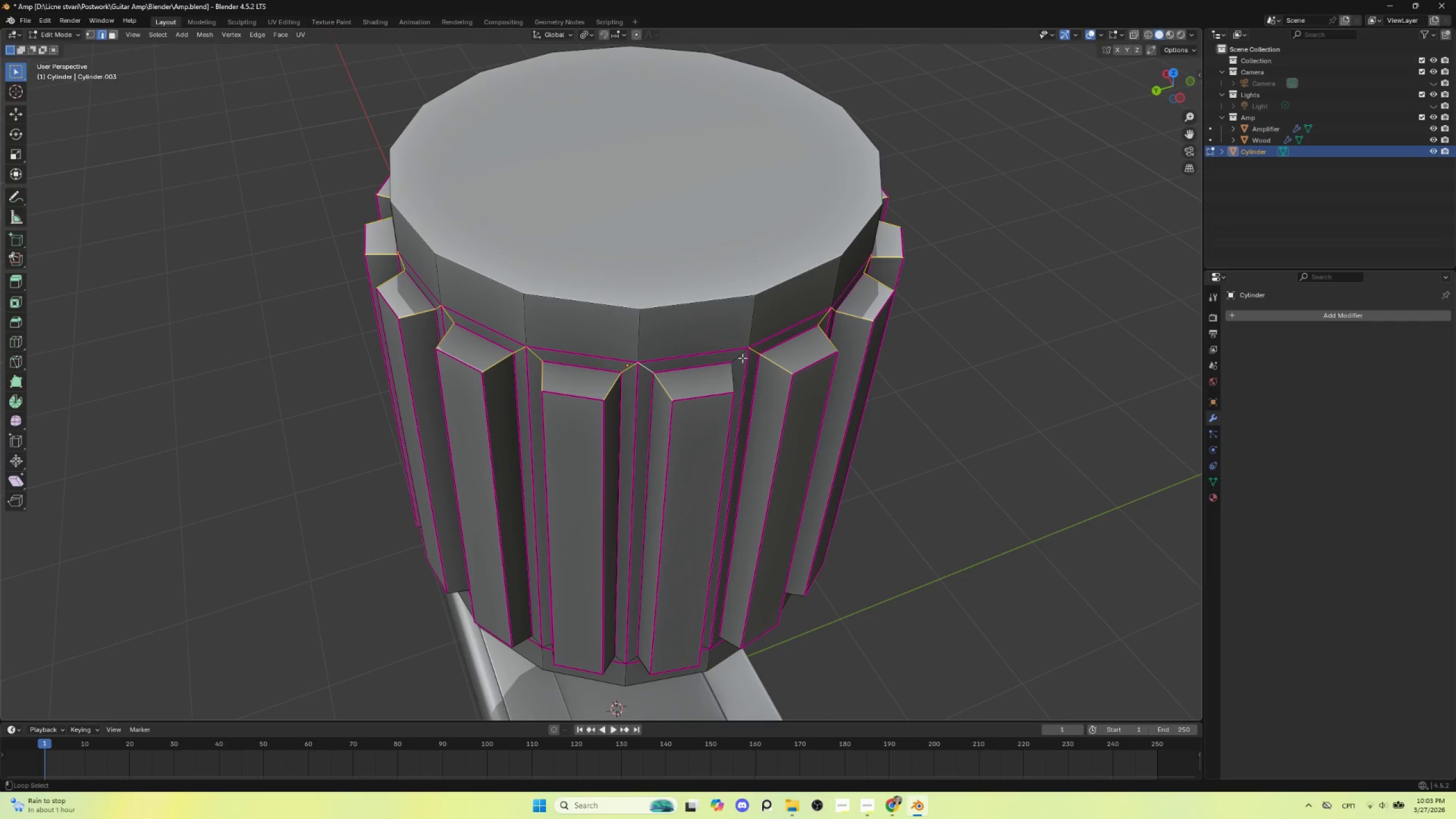 
hold_key(key=AltLeft, duration=0.36)
 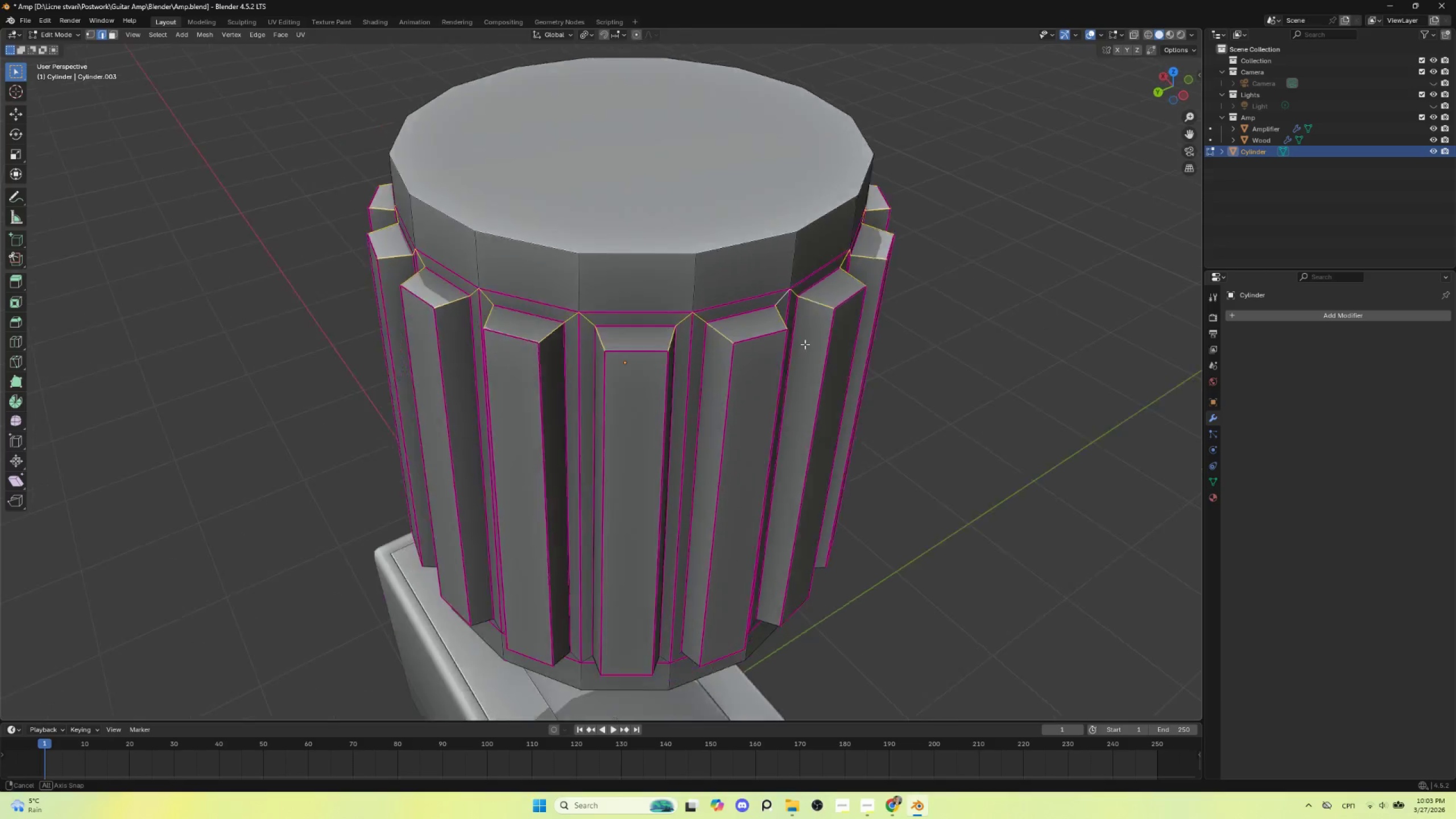 
hold_key(key=AltLeft, duration=1.84)
 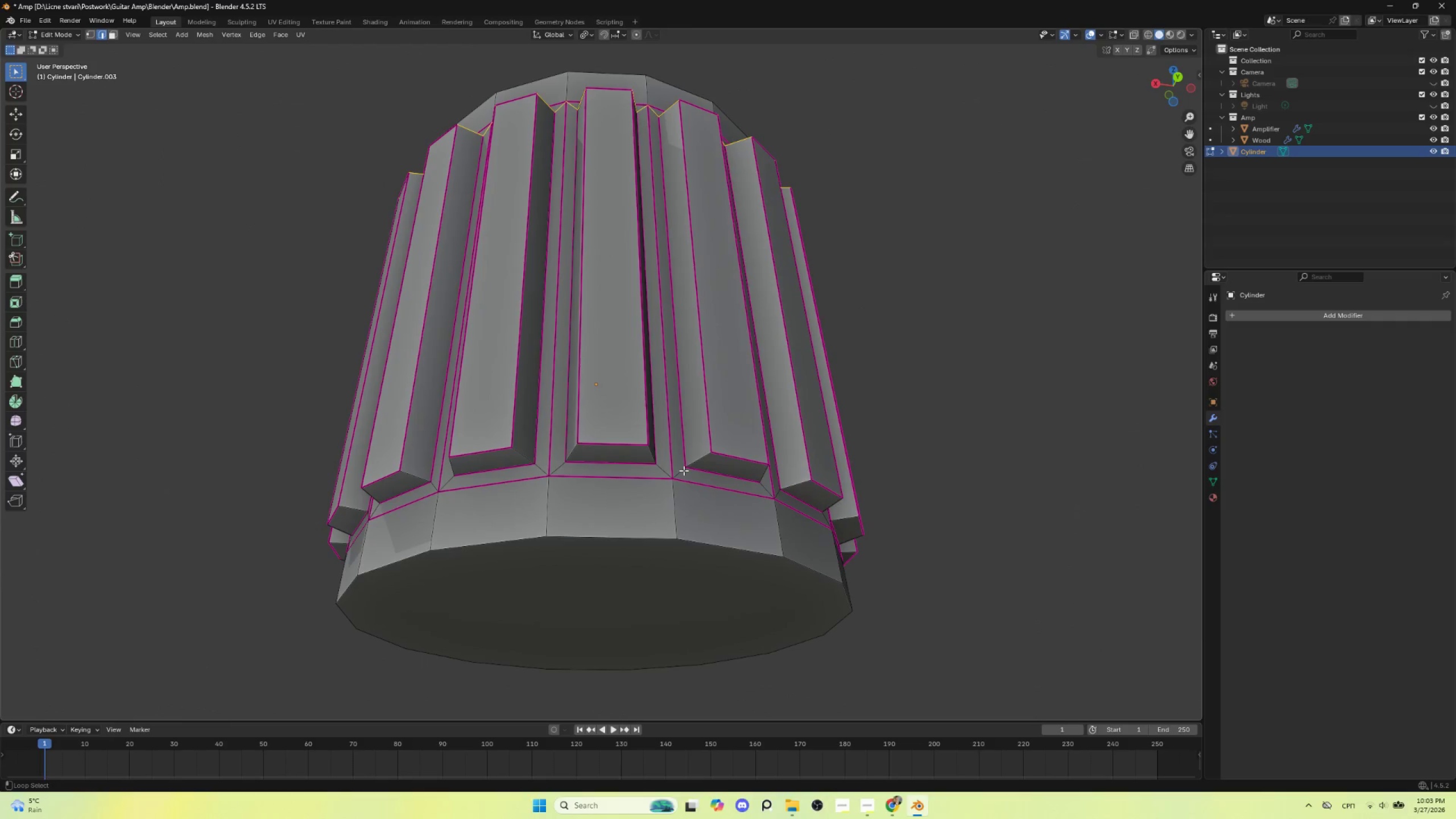 
hold_key(key=AltLeft, duration=3.25)
hold_key(key=ShiftLeft, duration=1.51)
left_click([682, 470])
 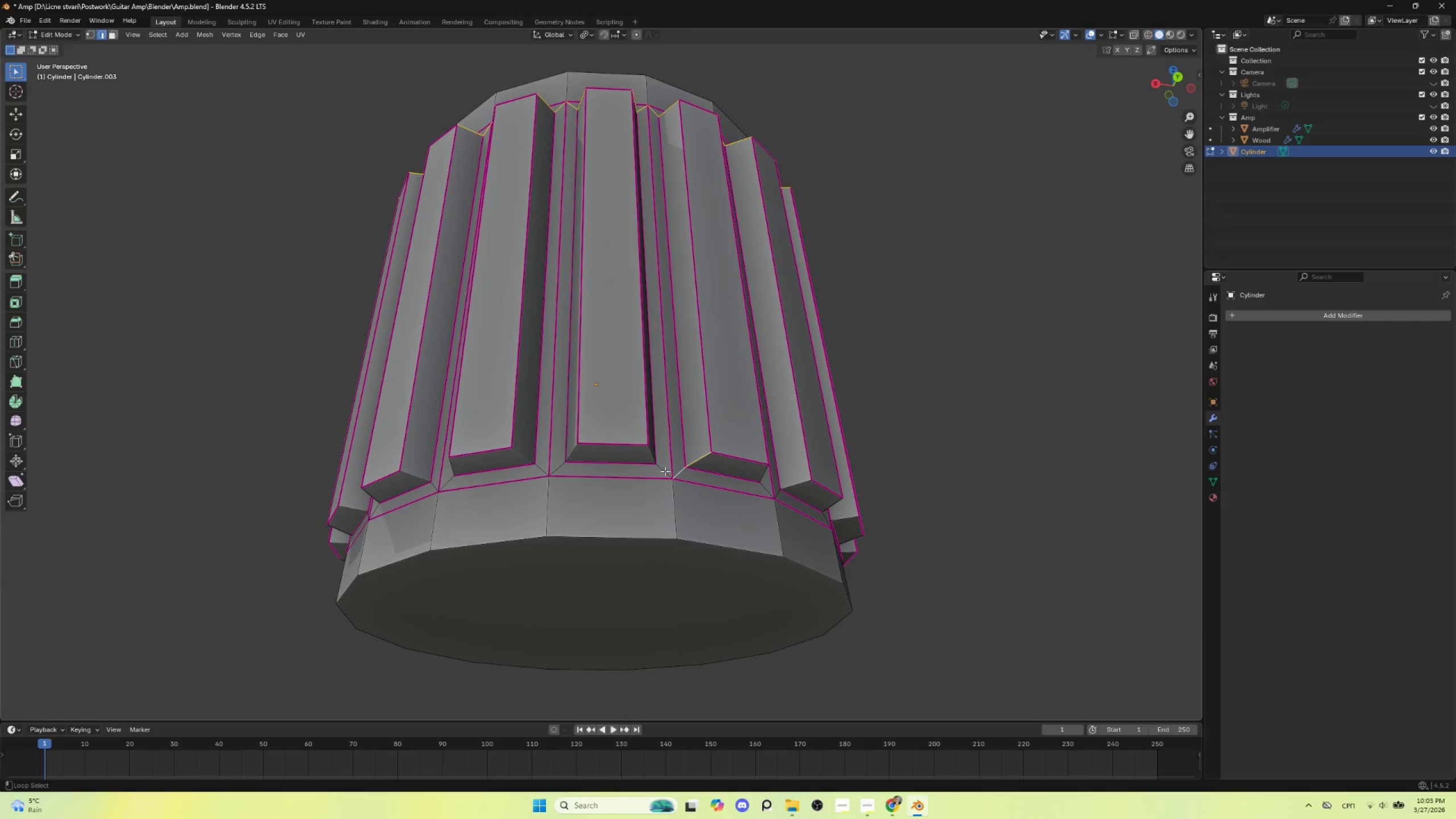 
left_click([665, 470])
 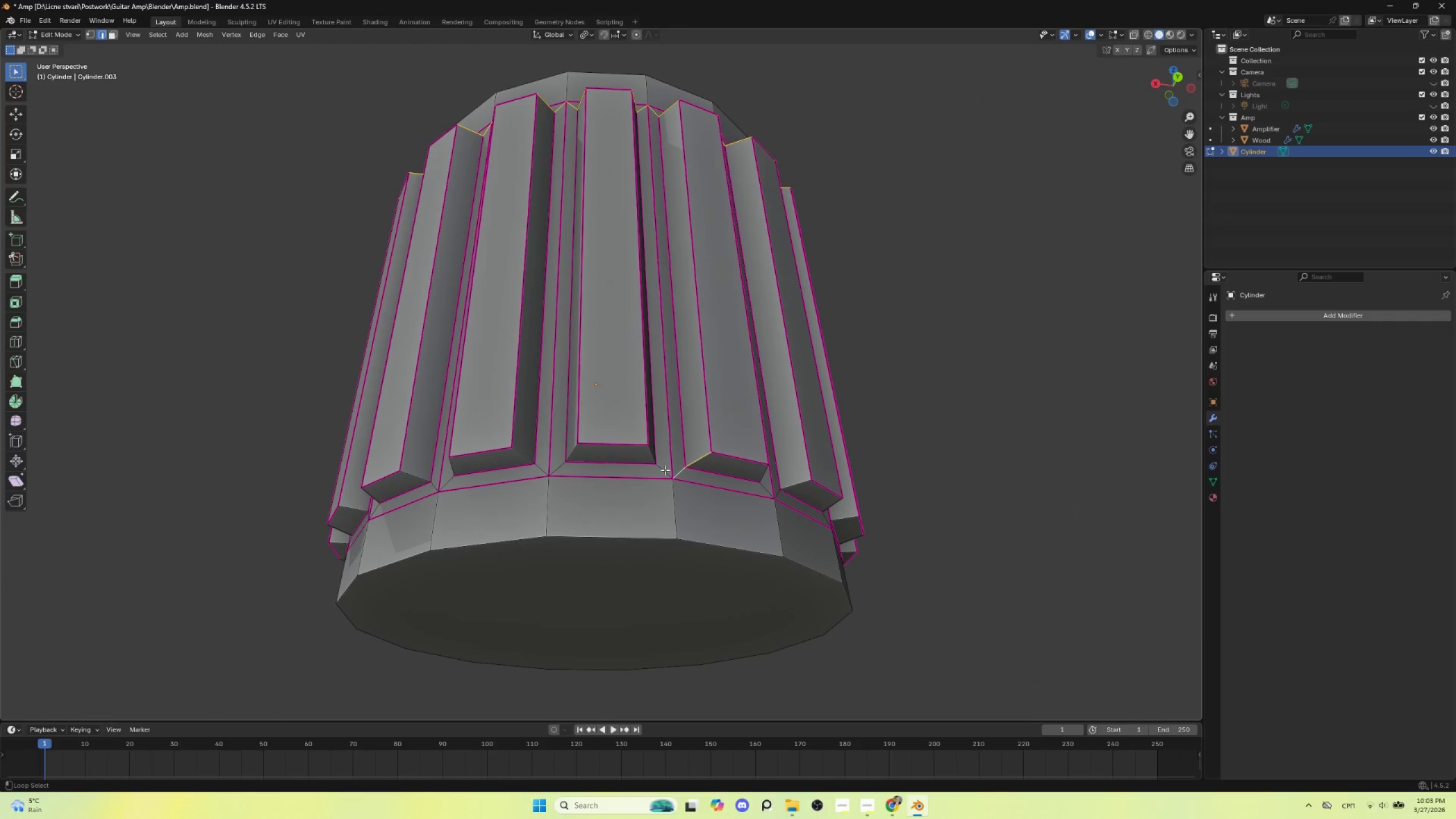 
hold_key(key=ShiftLeft, duration=1.52)
left_click([559, 469])
 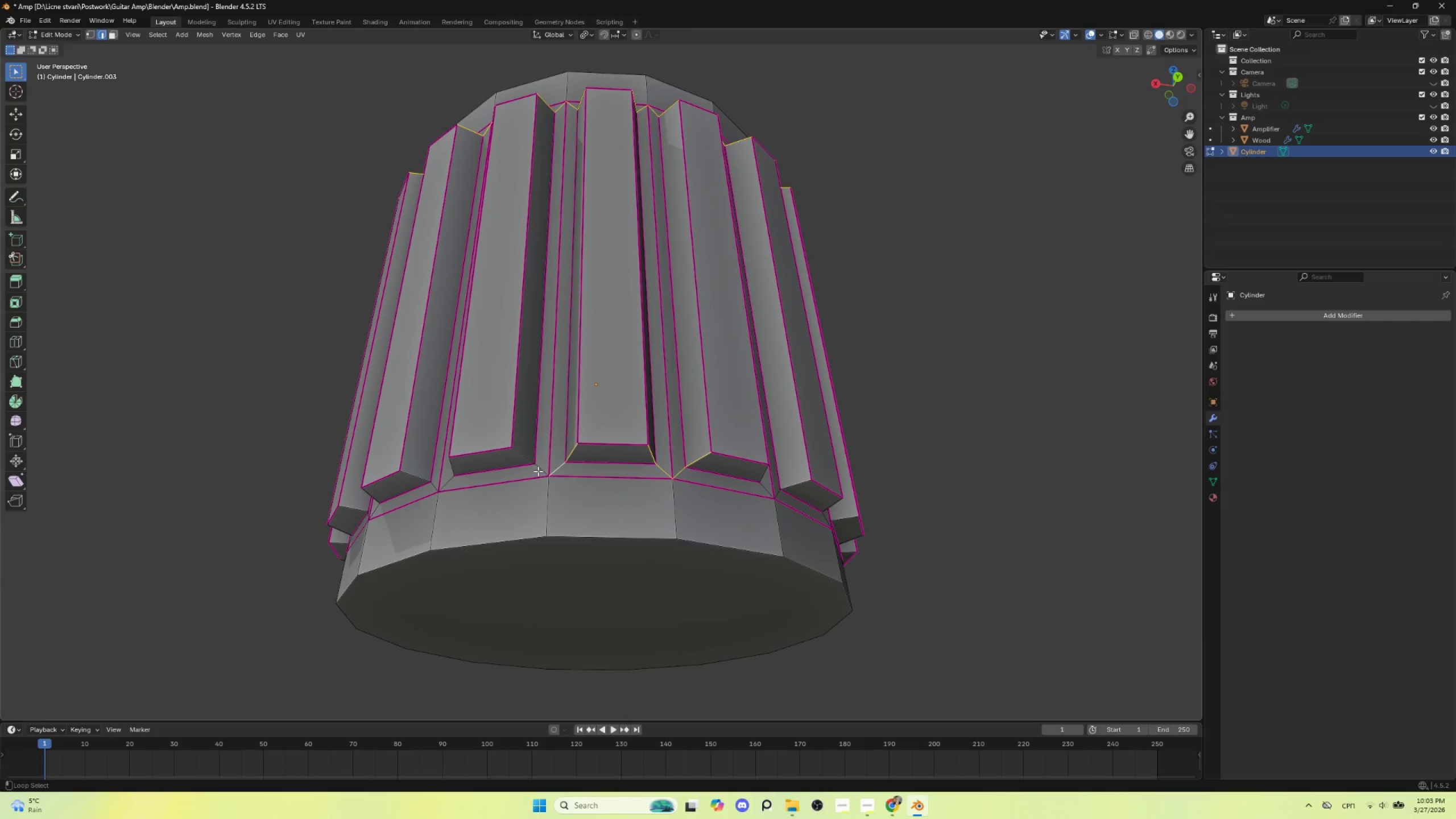 
double_click([538, 471])
 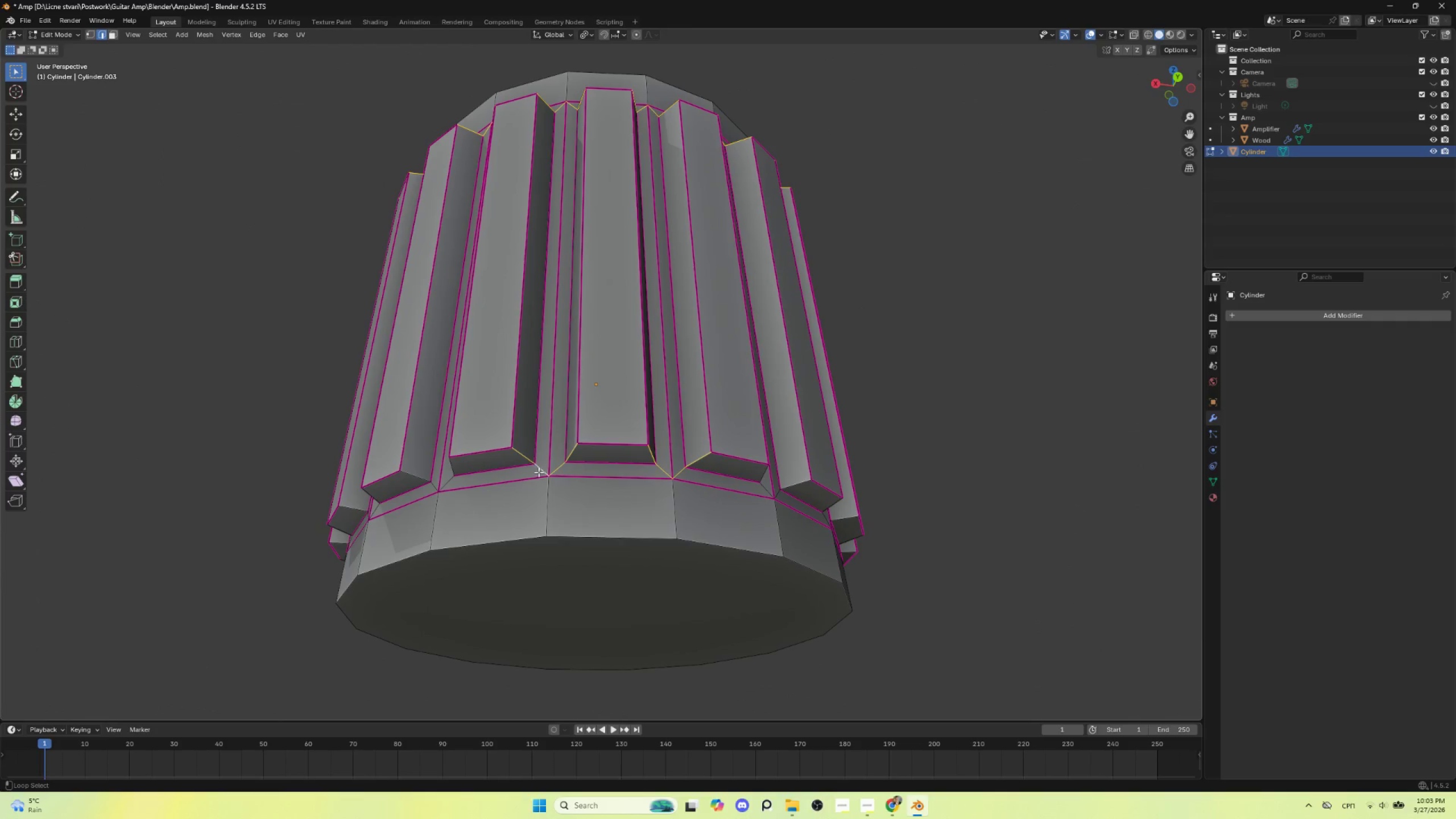 
key(Alt+Shift+ShiftLeft)
 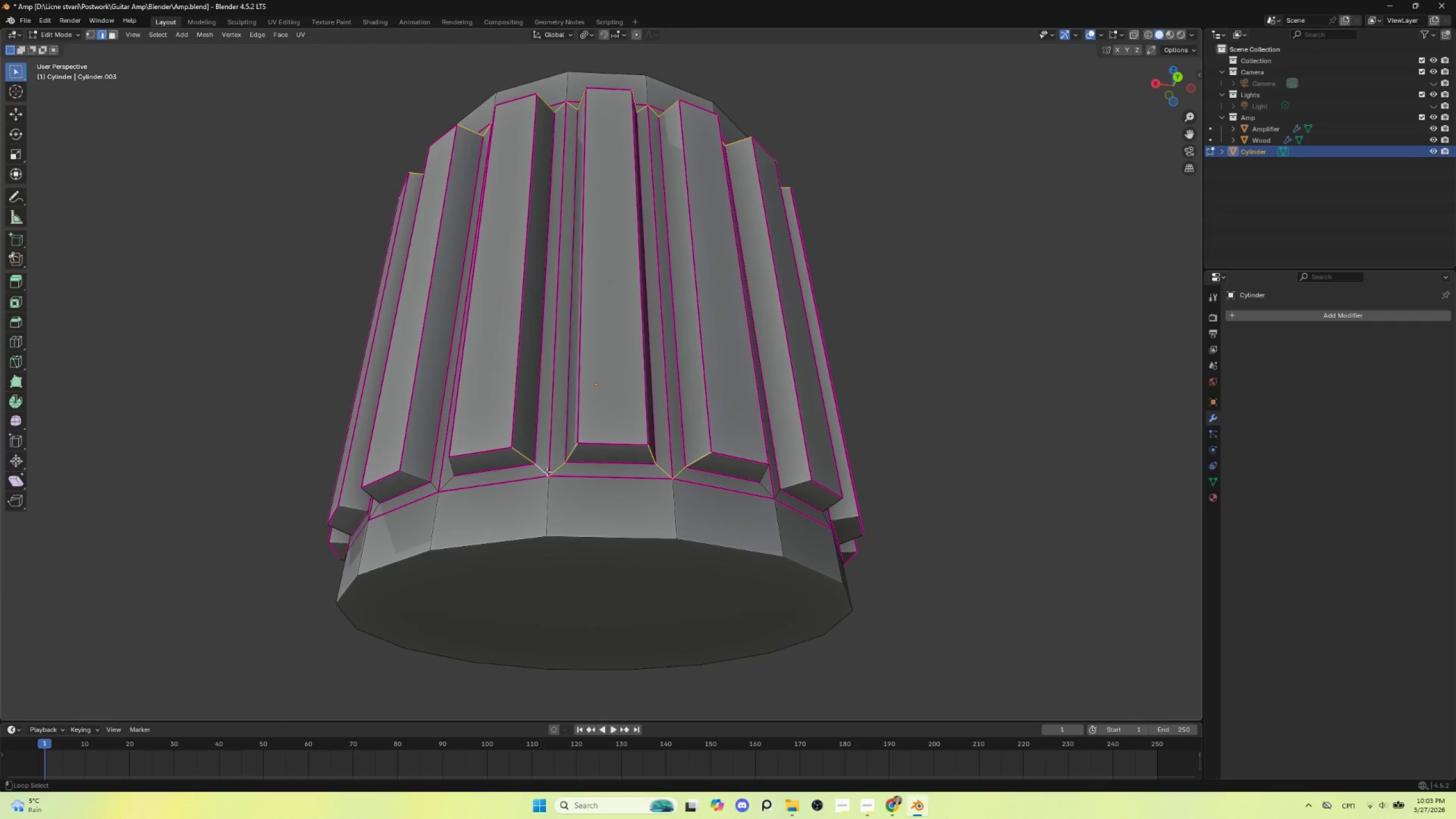 
key(Alt+Shift+ShiftLeft)
 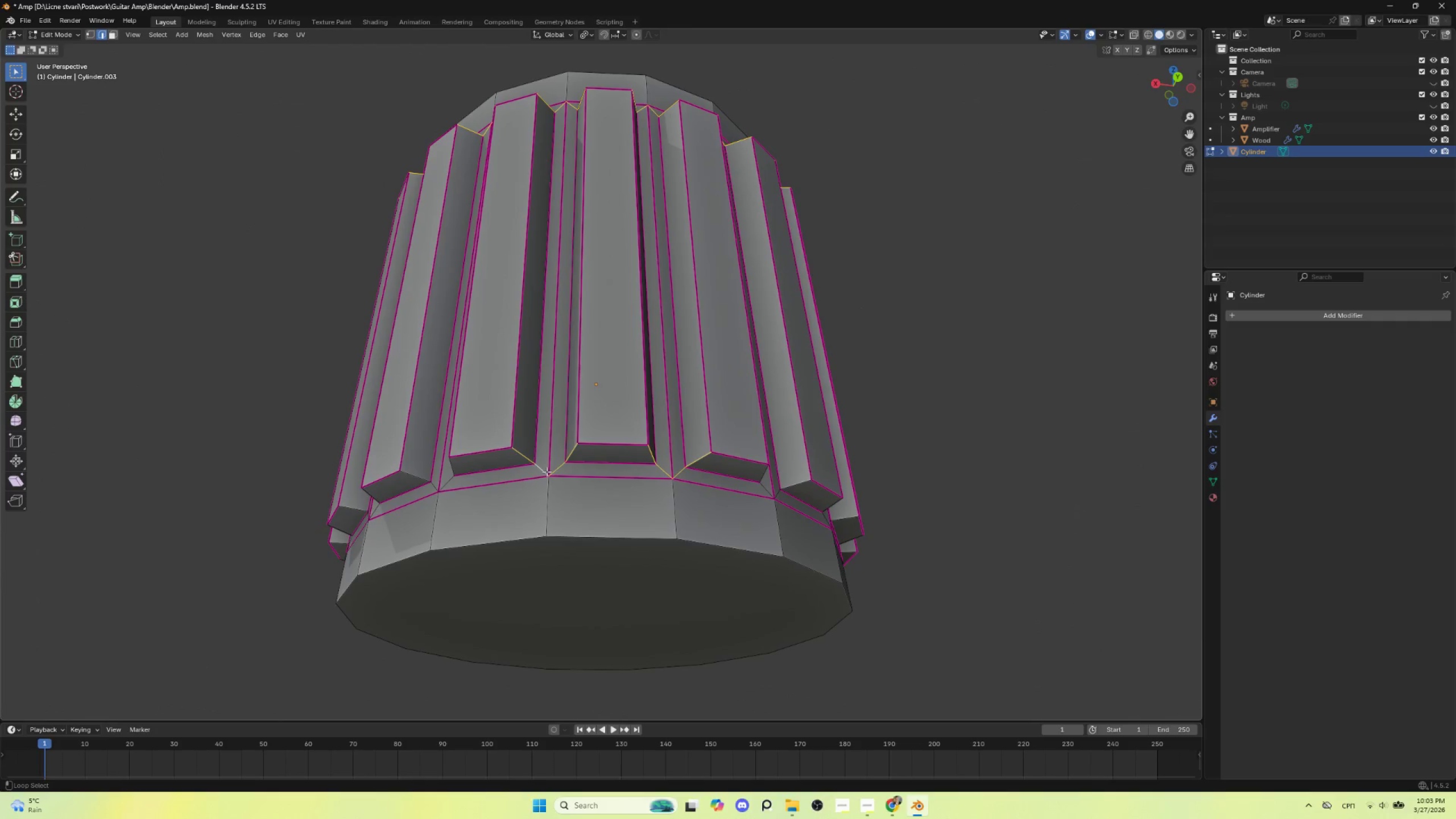 
key(Alt+Shift+ShiftLeft)
 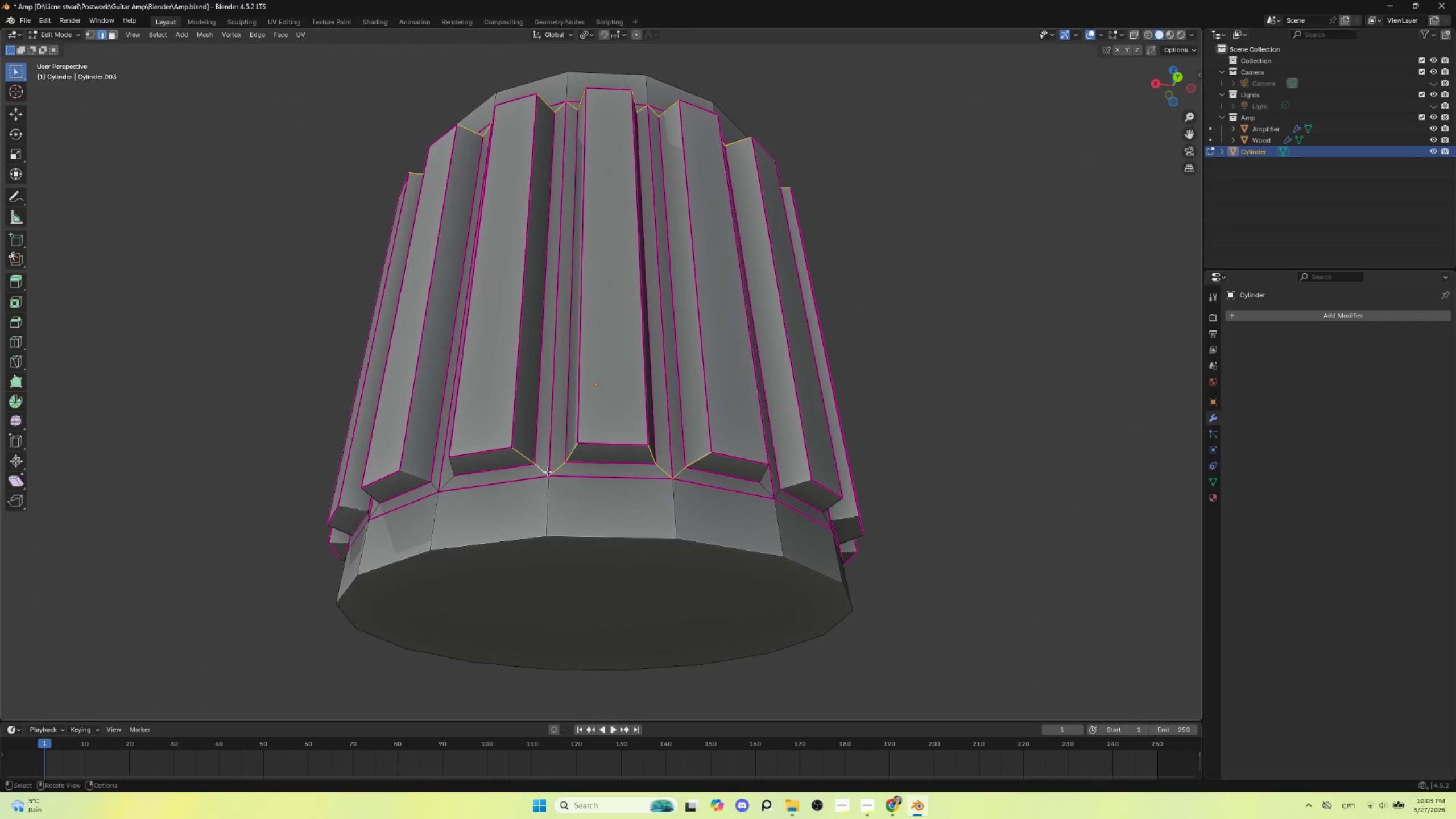 
key(Alt+Shift+ShiftLeft)
 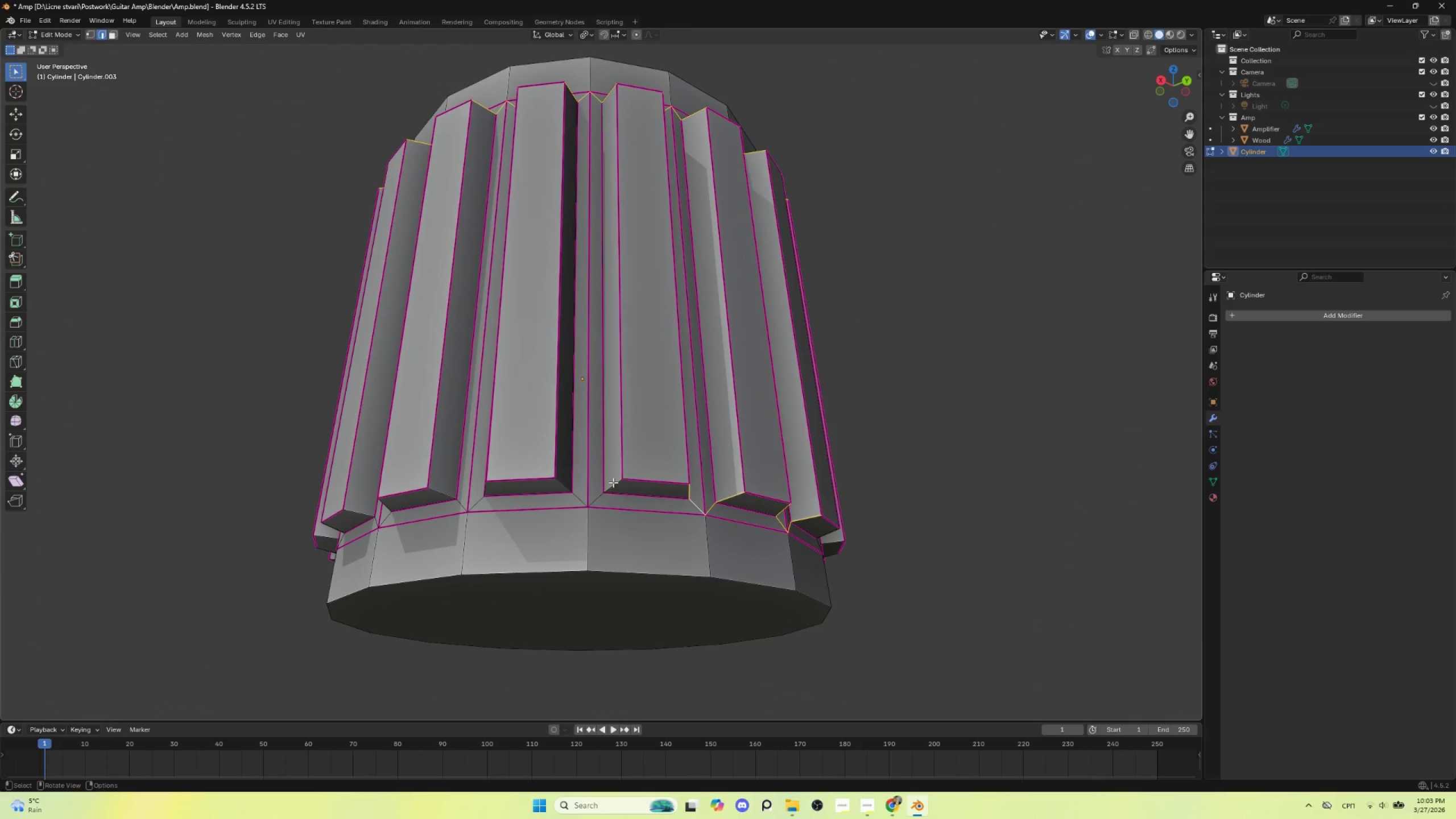 
hold_key(key=ShiftLeft, duration=1.0)
hold_key(key=AltLeft, duration=0.97)
left_click([595, 495])
 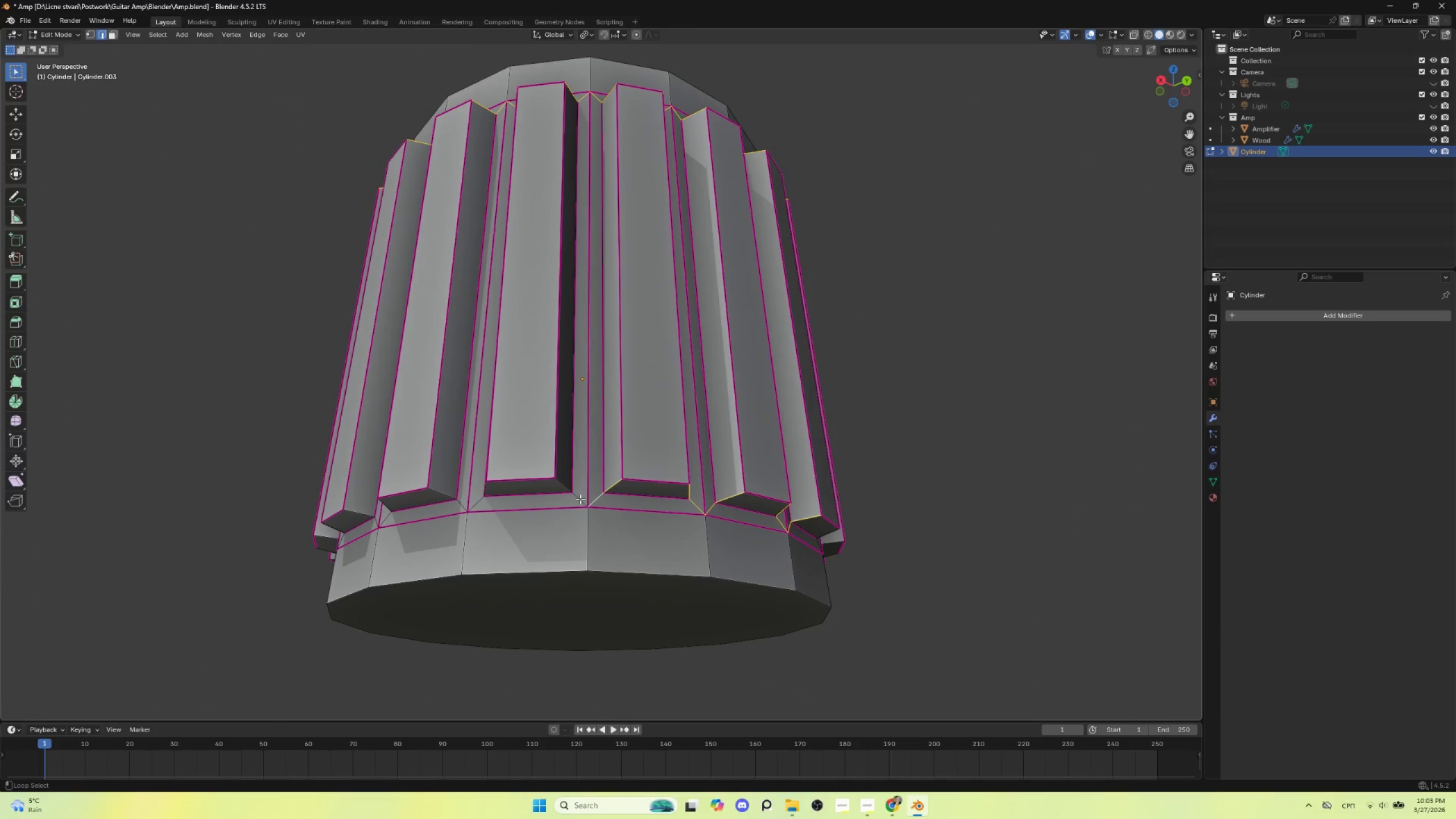 
double_click([577, 499])
 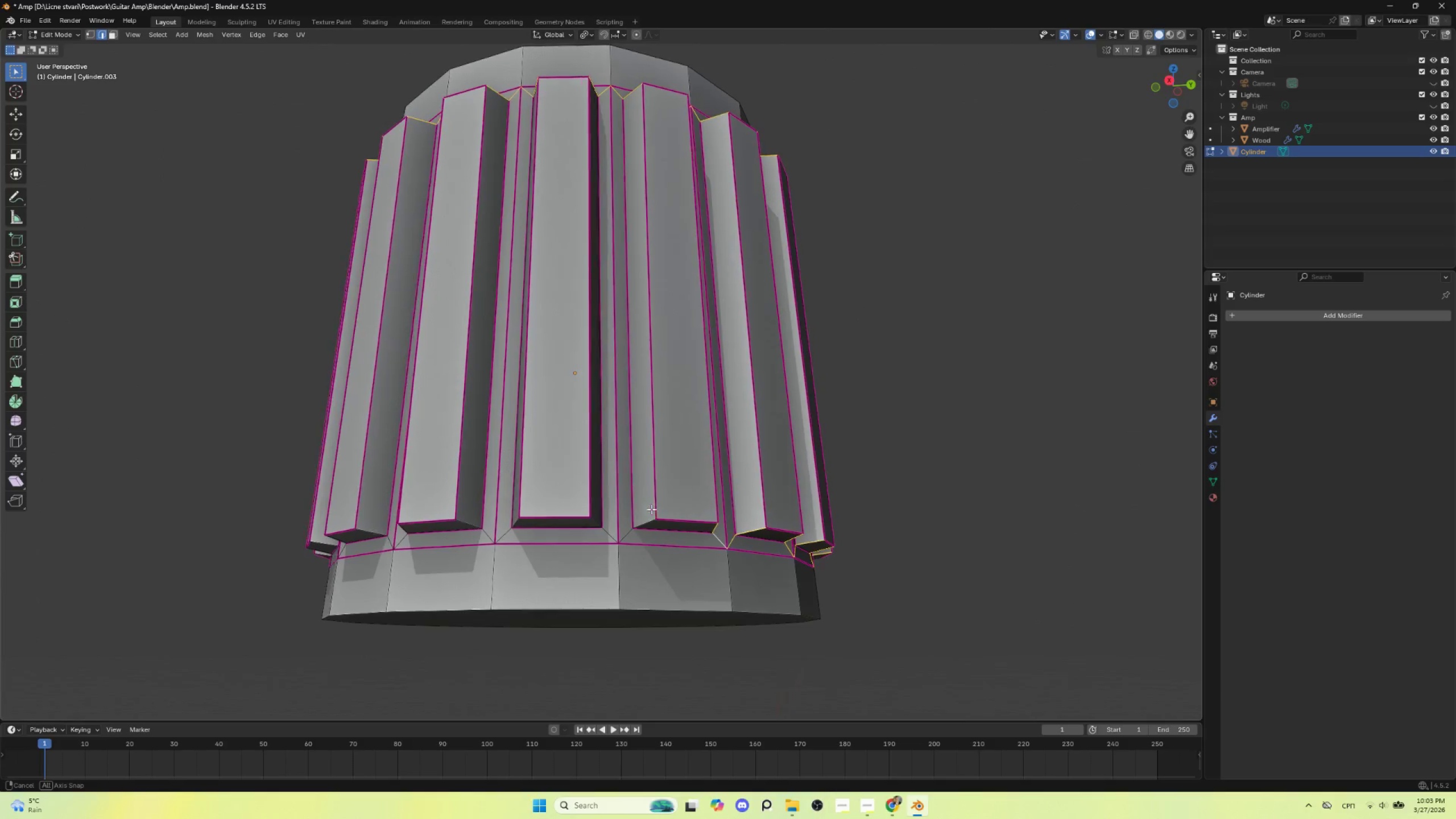 
hold_key(key=ShiftLeft, duration=1.2)
hold_key(key=AltLeft, duration=1.16)
left_click([626, 533])
 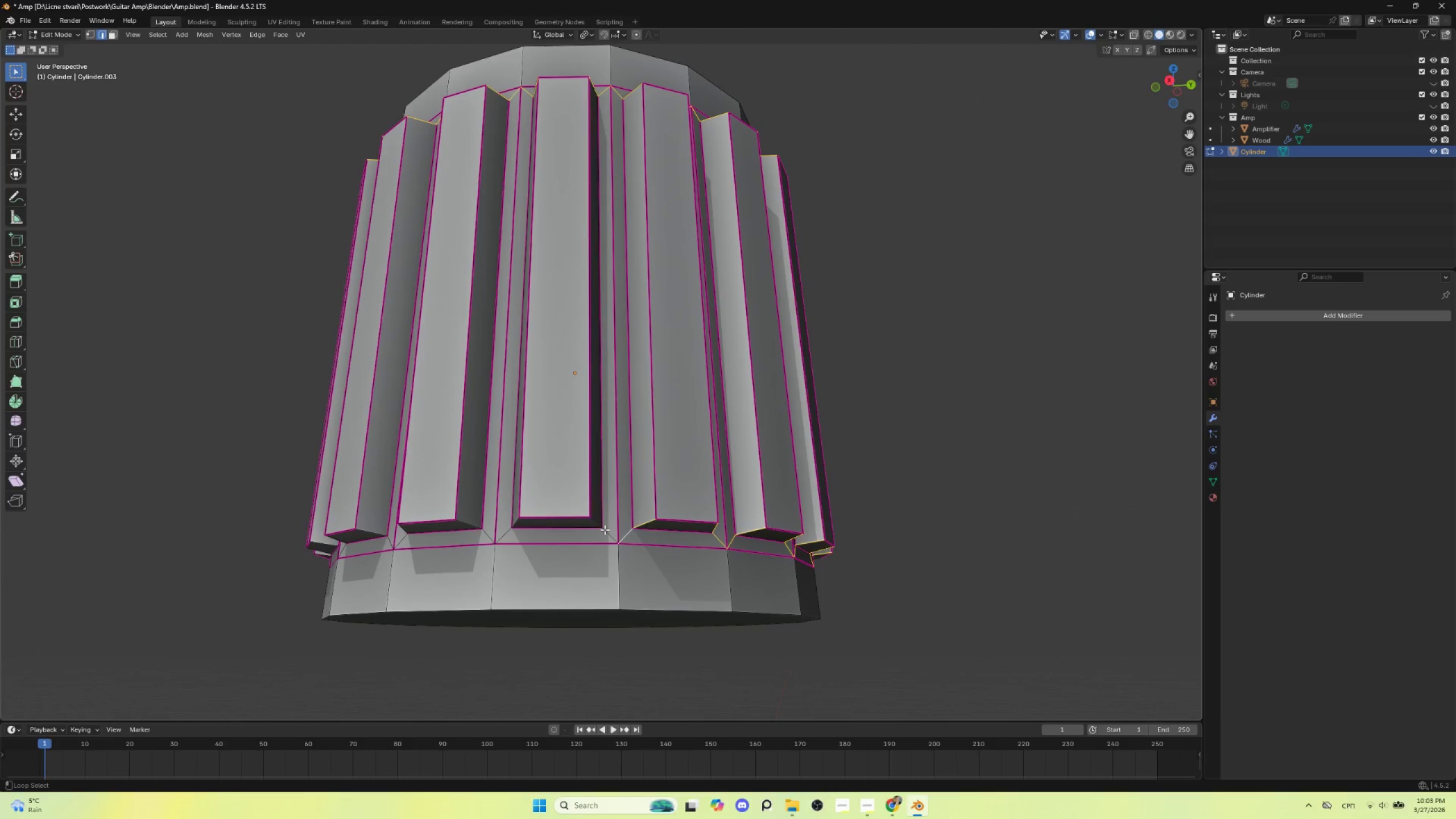 
double_click([605, 530])
 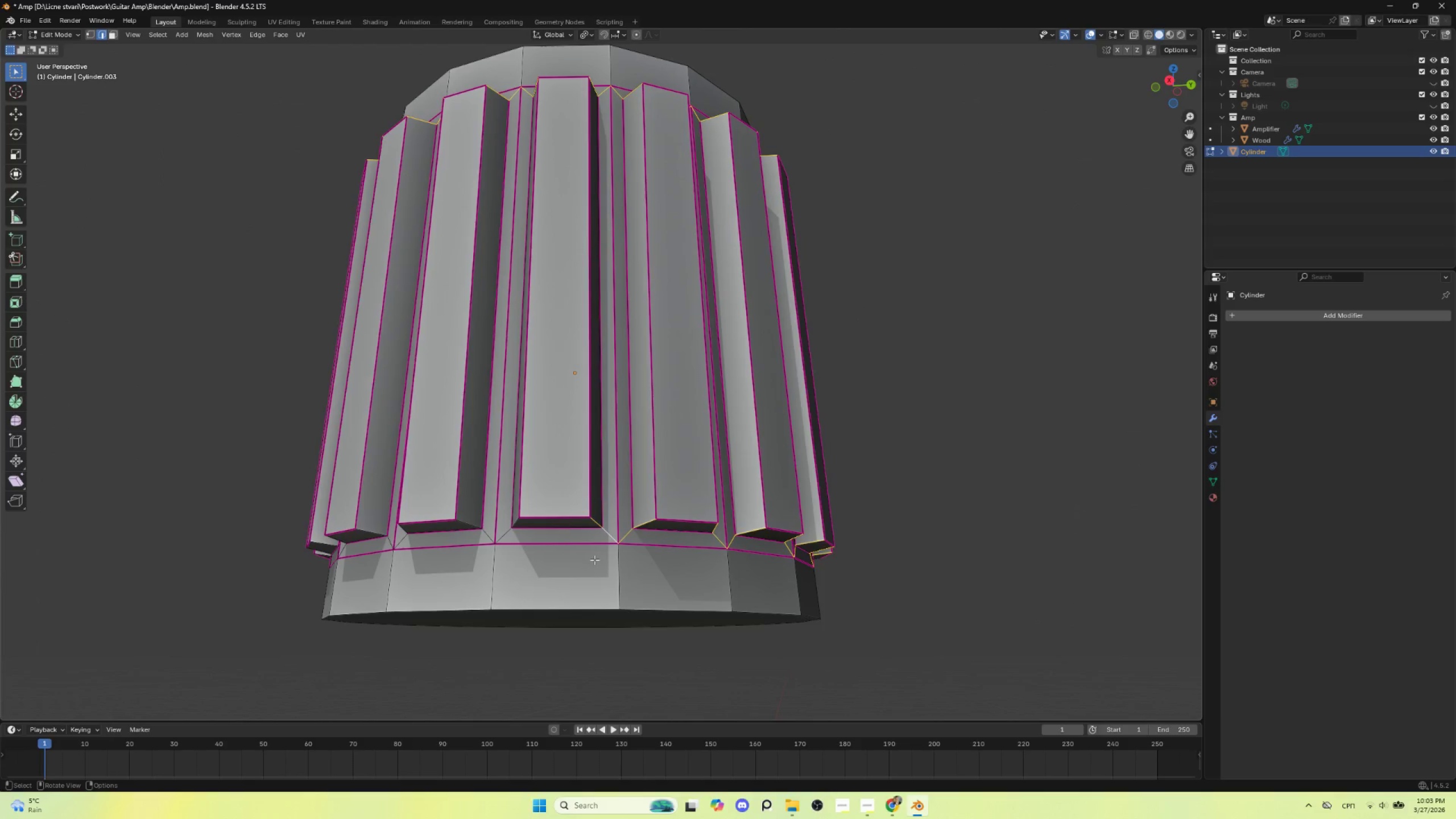 
hold_key(key=AltLeft, duration=1.52)
hold_key(key=ShiftLeft, duration=1.39)
left_click([584, 553])
 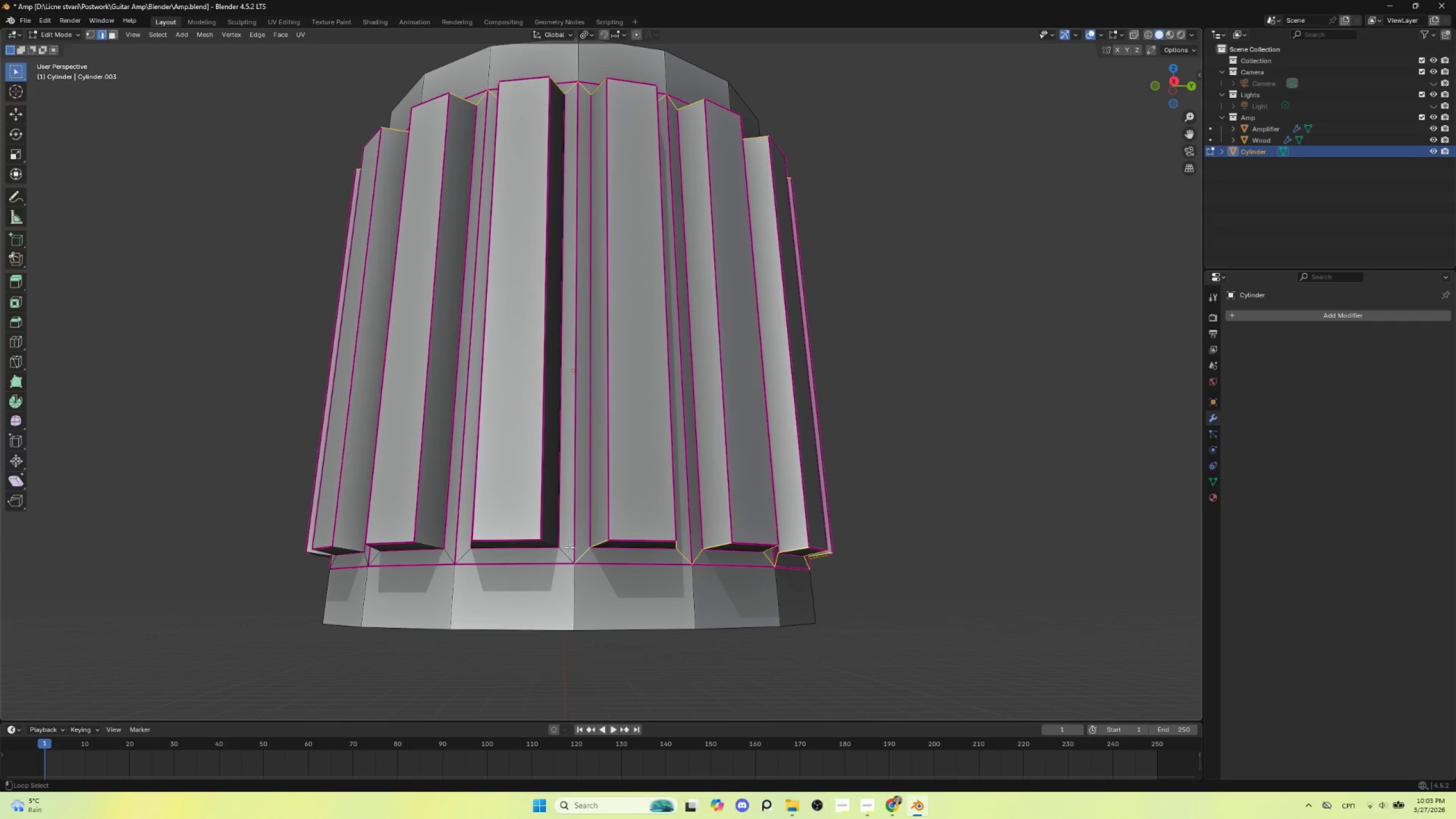 
hold_key(key=AltLeft, duration=0.58)
left_click([564, 554])
 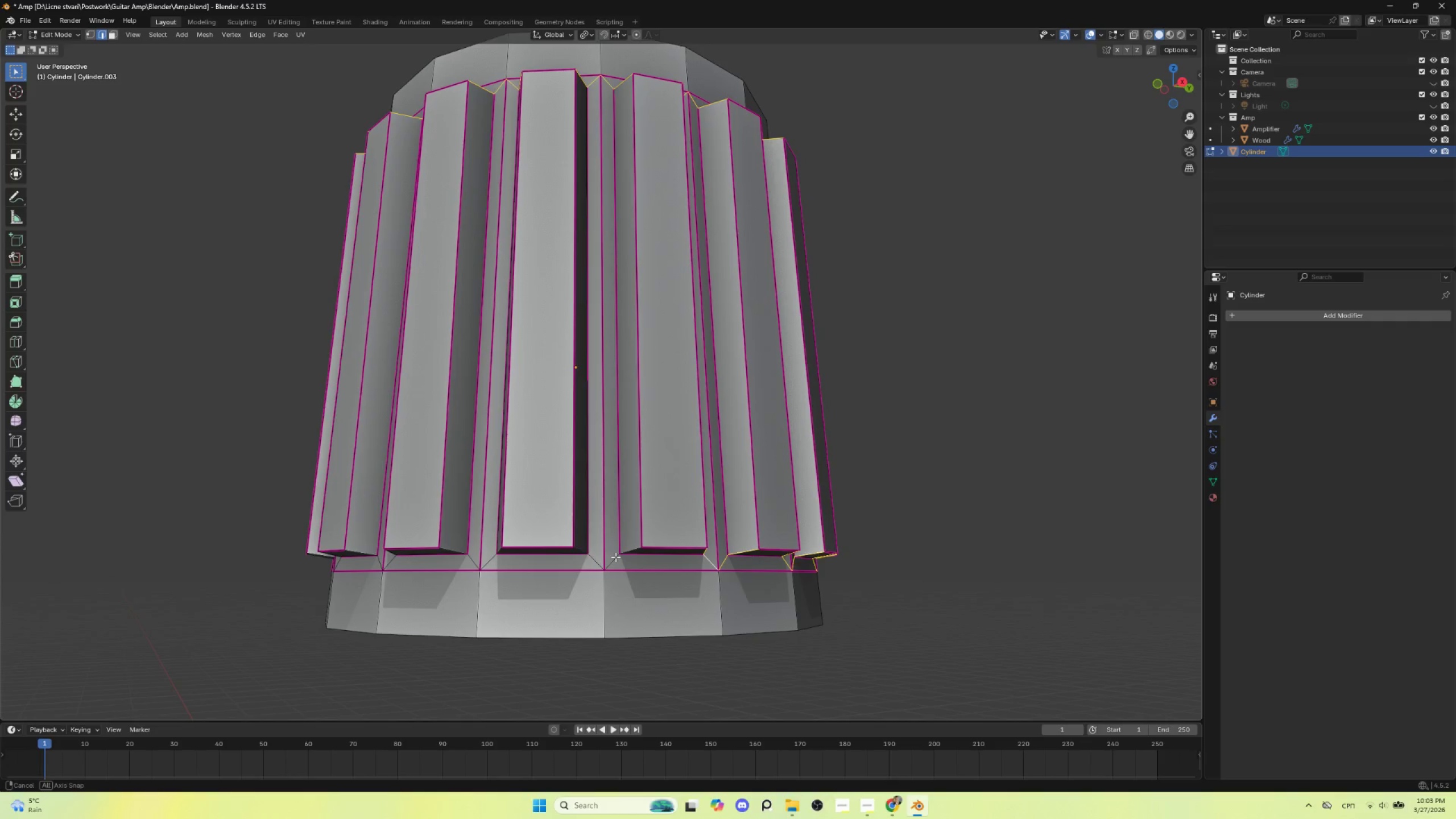 
hold_key(key=ShiftLeft, duration=0.97)
hold_key(key=AltLeft, duration=0.92)
left_click([615, 557])
 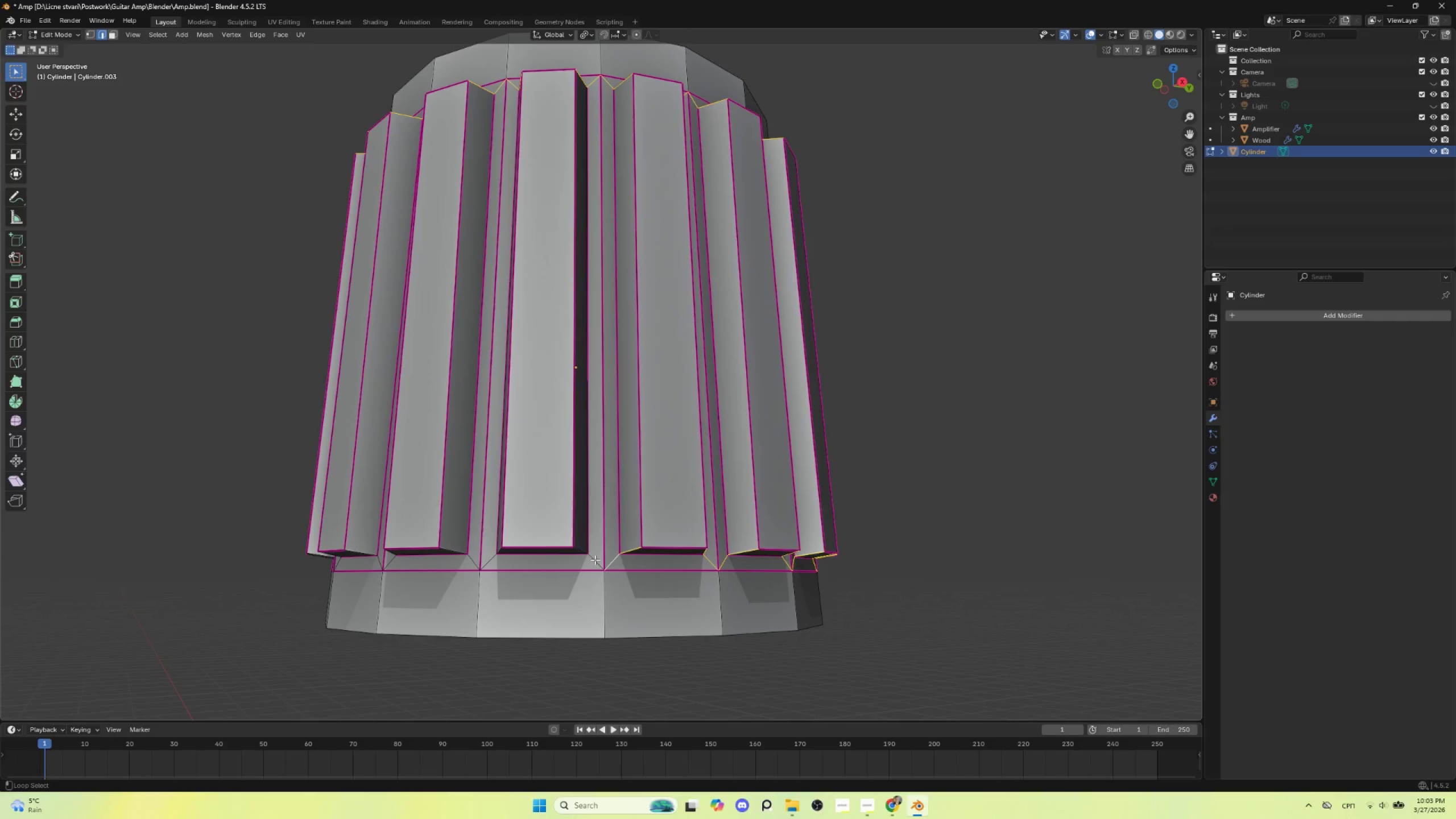 
left_click([595, 560])
 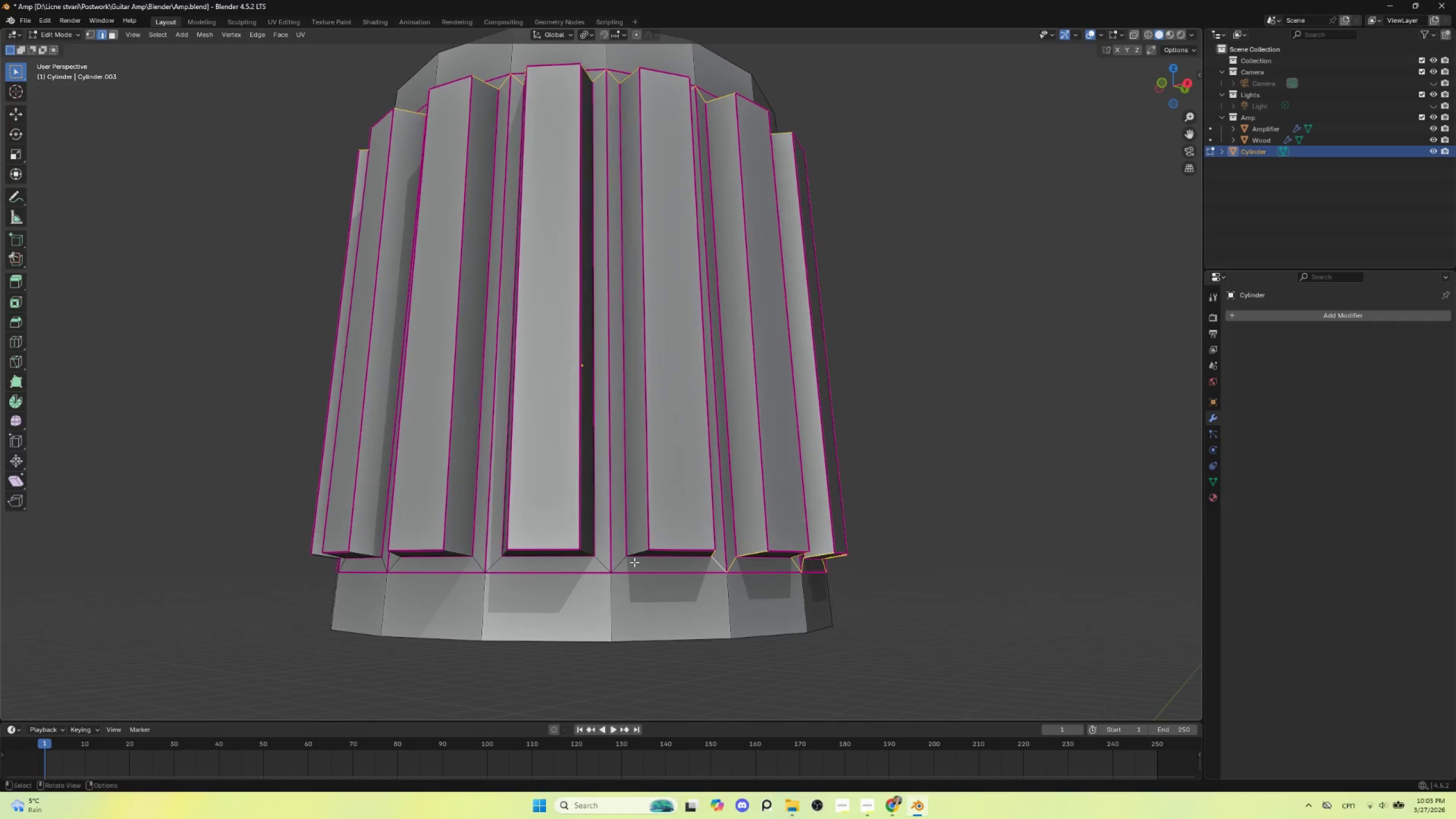 
hold_key(key=ShiftLeft, duration=1.25)
hold_key(key=AltLeft, duration=1.2)
left_click([624, 565])
 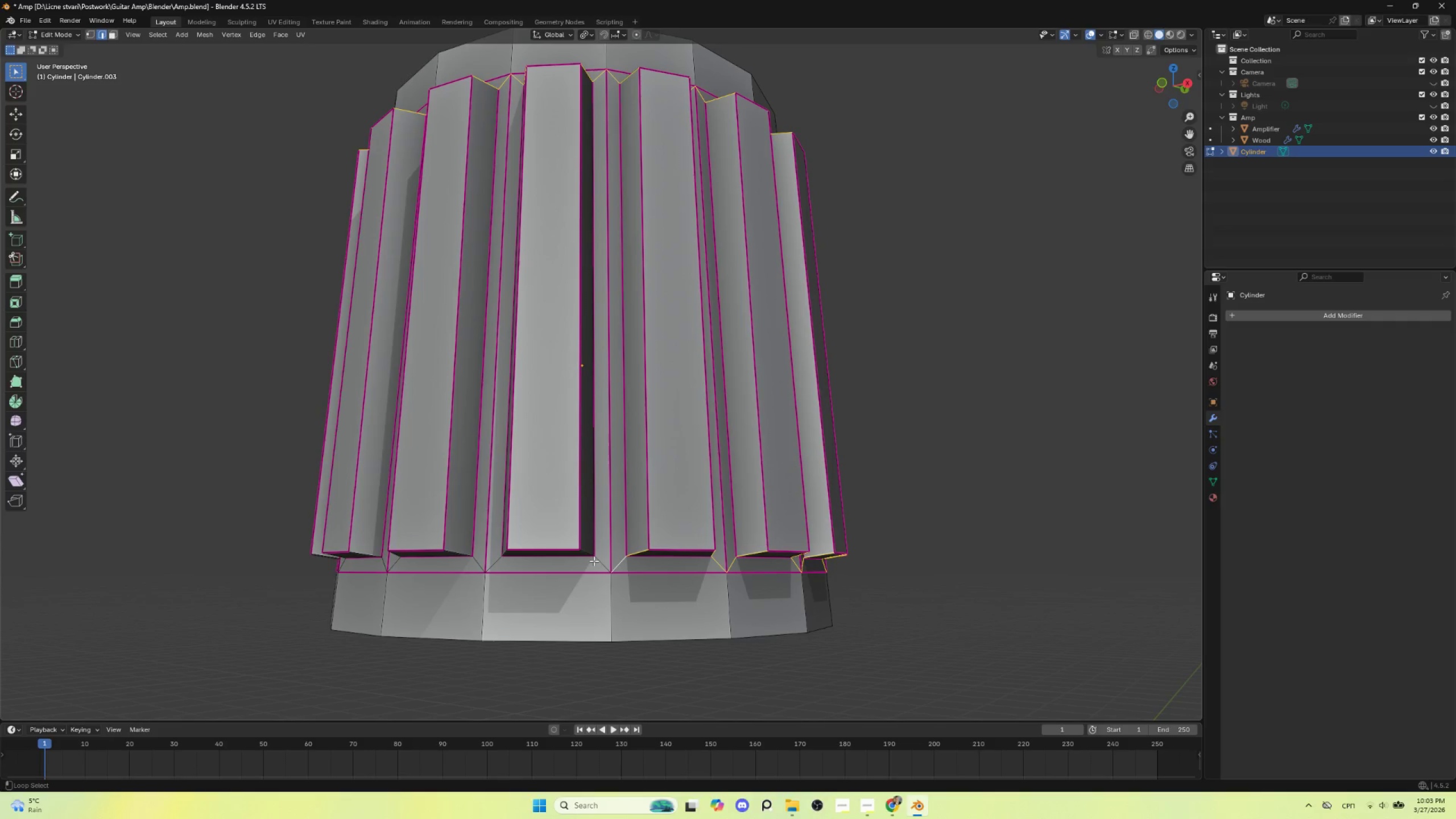 
double_click([594, 561])
 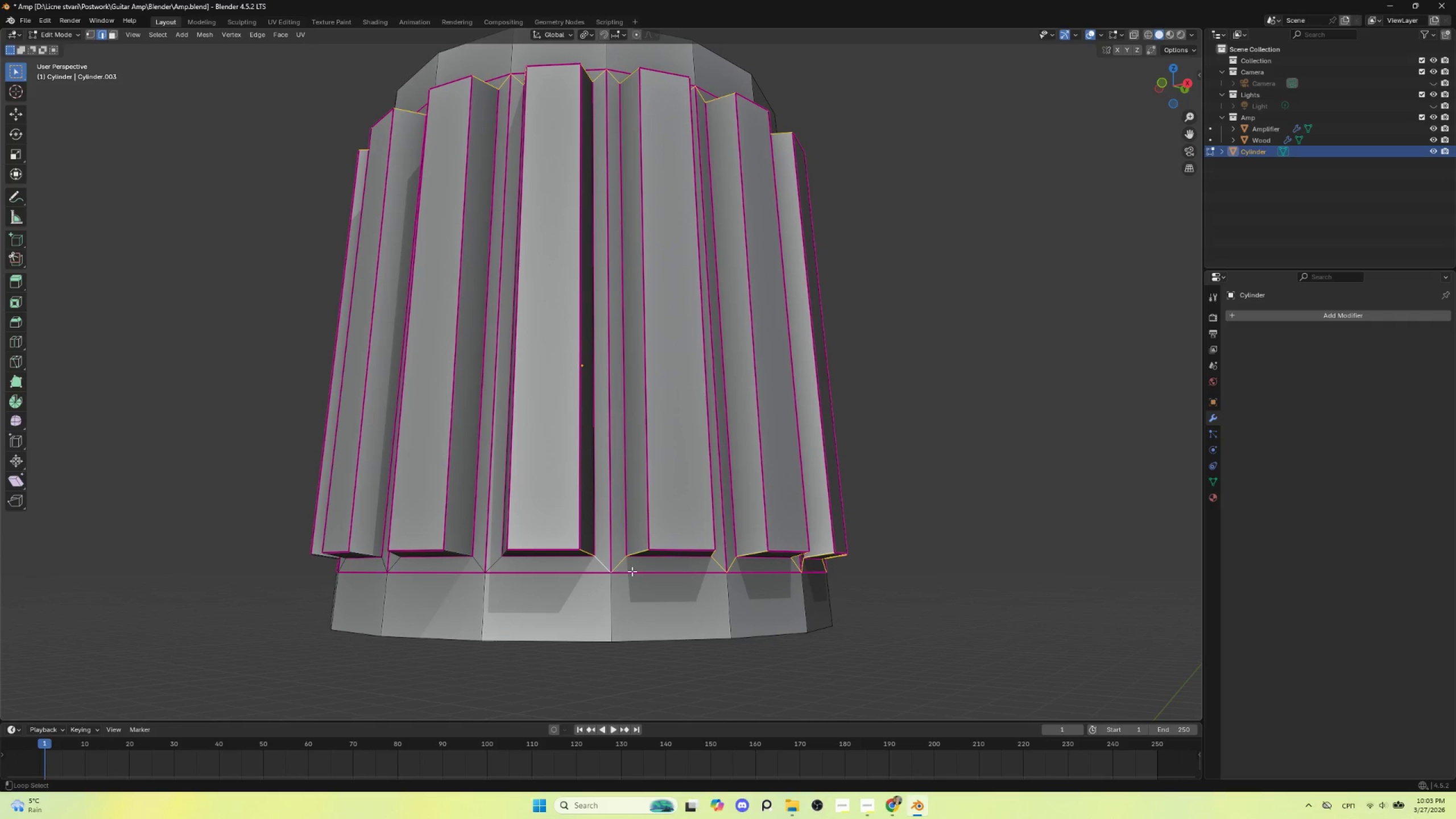 
hold_key(key=AltLeft, duration=1.5)
hold_key(key=ShiftLeft, duration=1.31)
left_click([673, 540])
 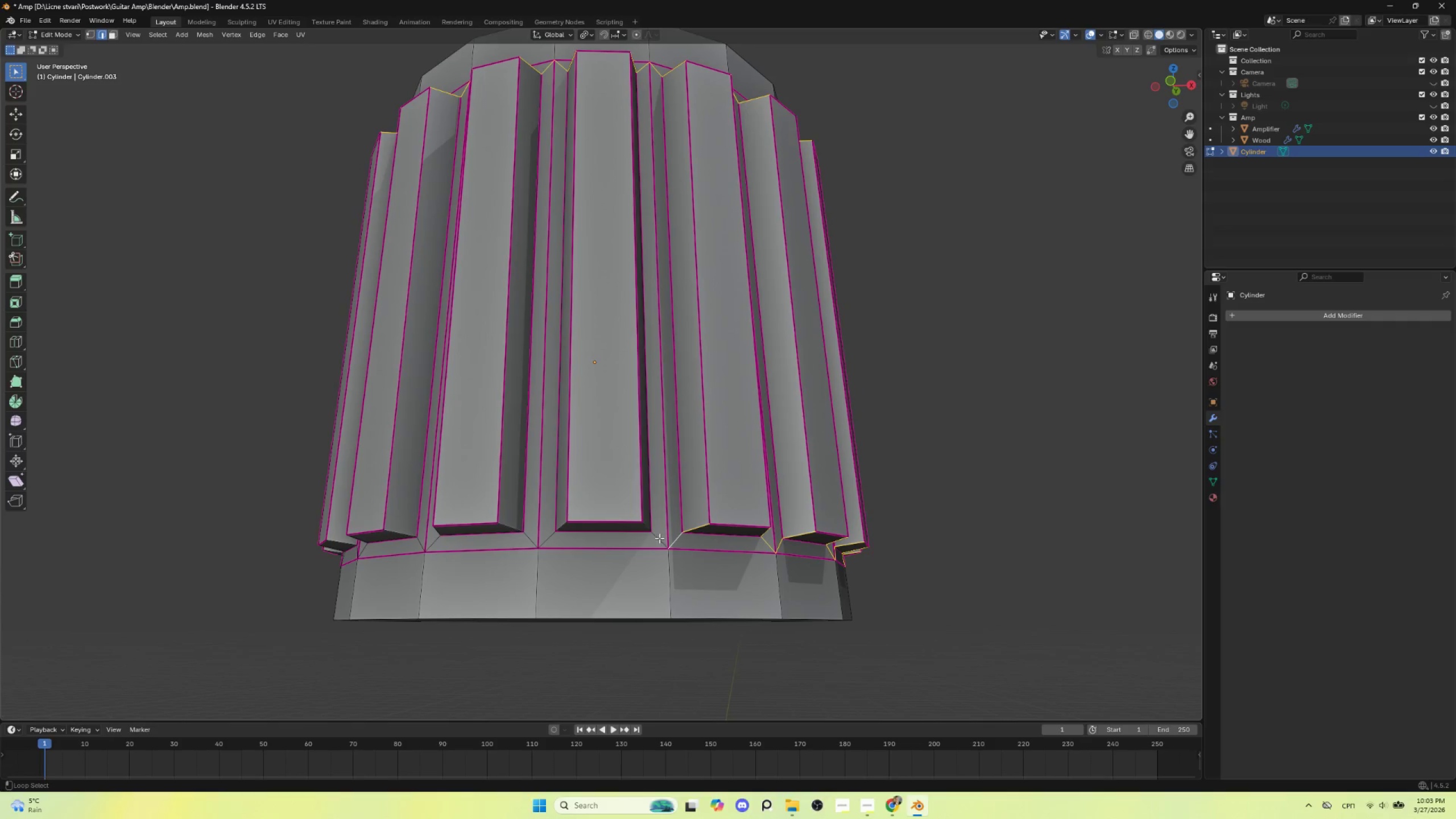 
hold_key(key=AltLeft, duration=0.55)
left_click([661, 535])
 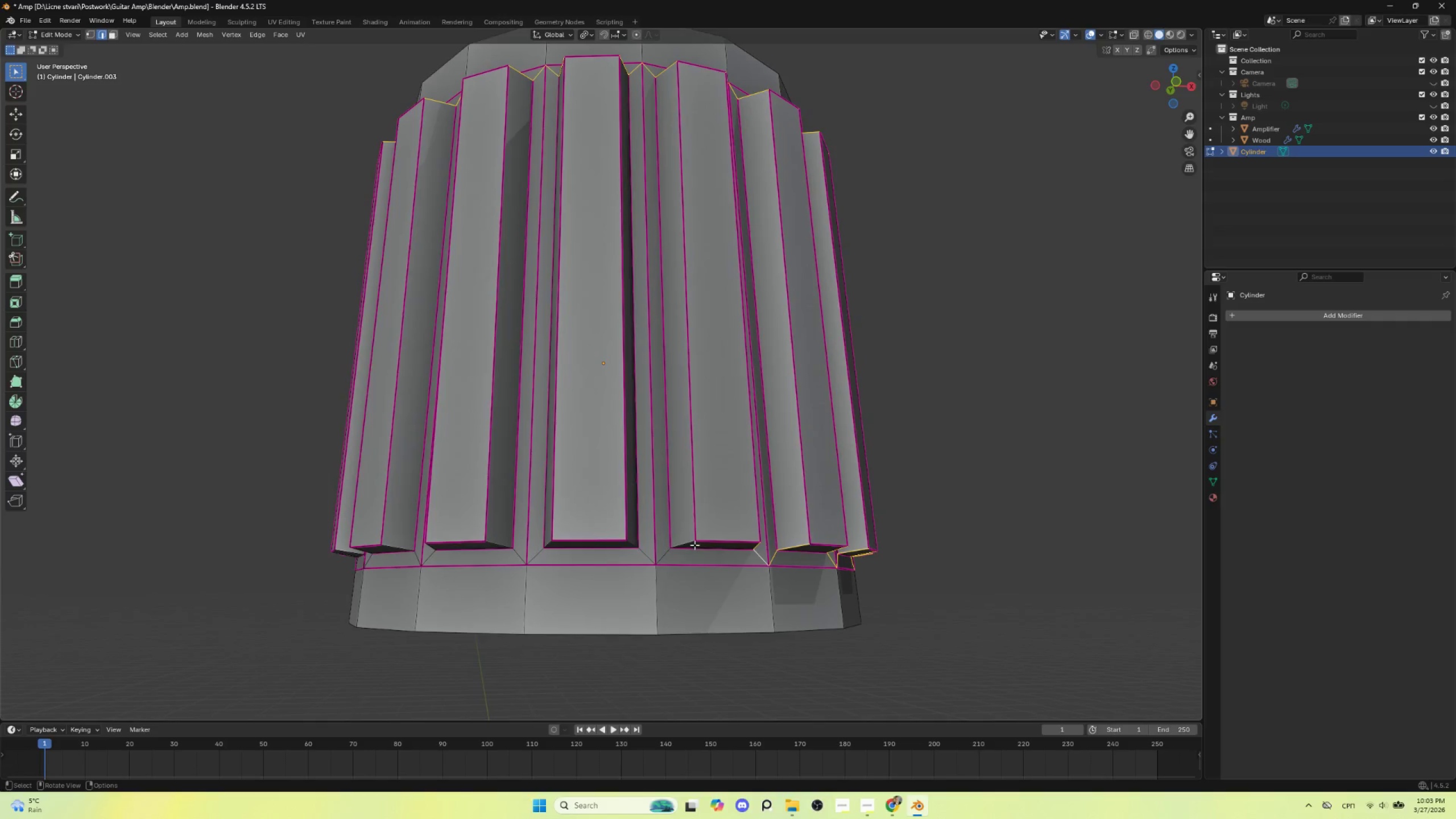 
hold_key(key=ShiftLeft, duration=2.78)
hold_key(key=AltLeft, duration=1.53)
left_click([663, 553])
 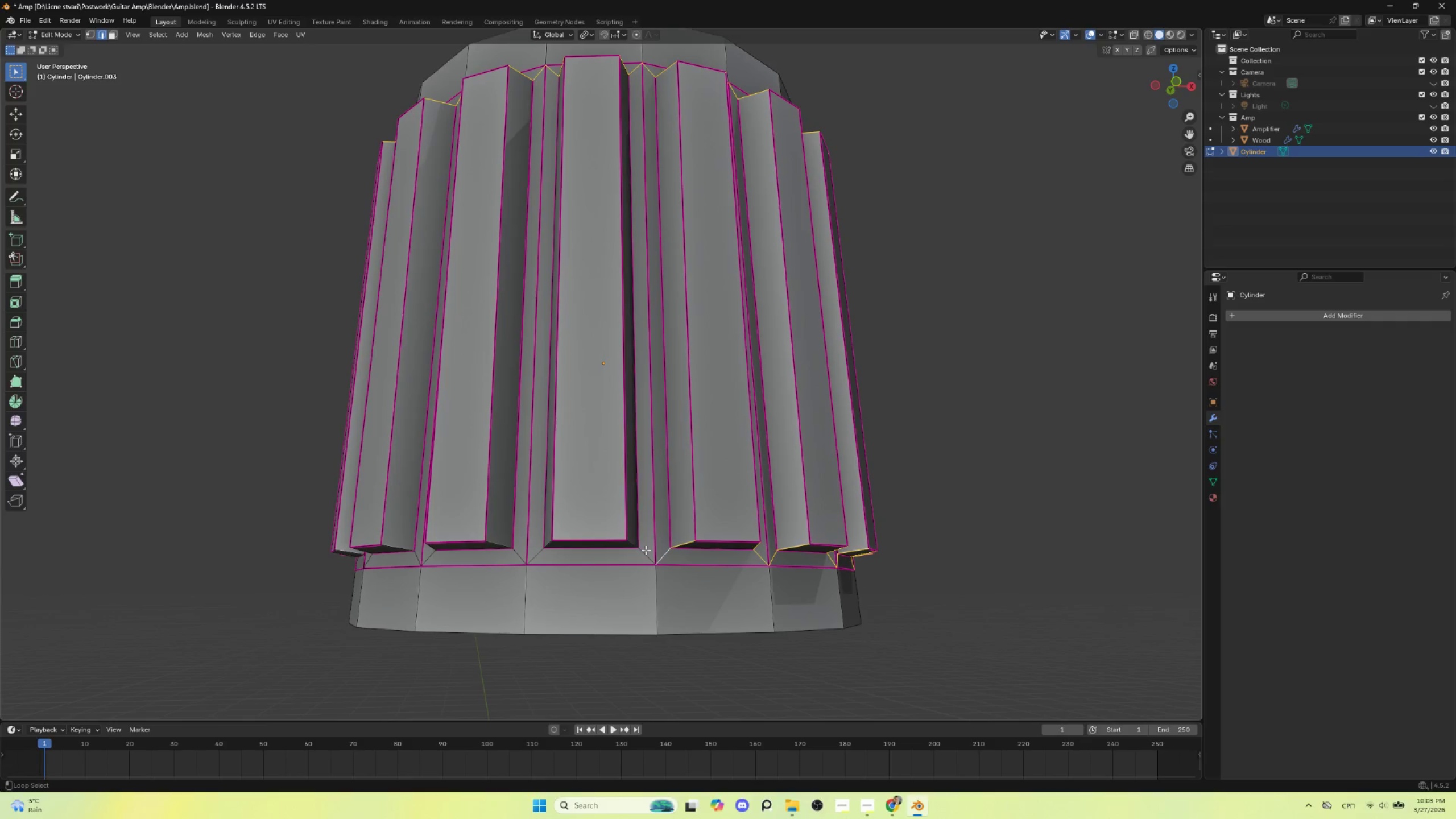 
left_click([646, 550])
 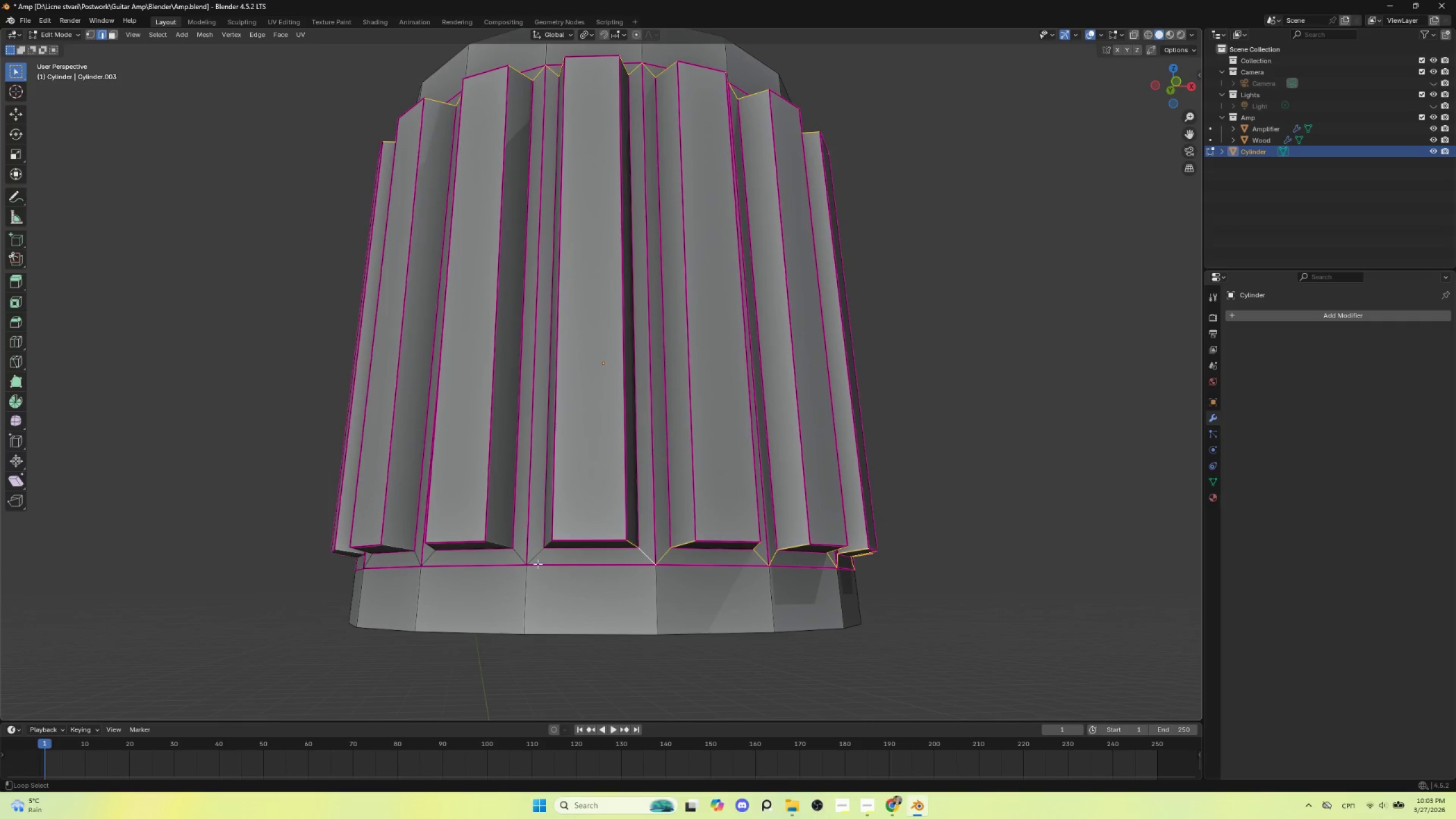 
hold_key(key=AltLeft, duration=1.22)
left_click([539, 558])
 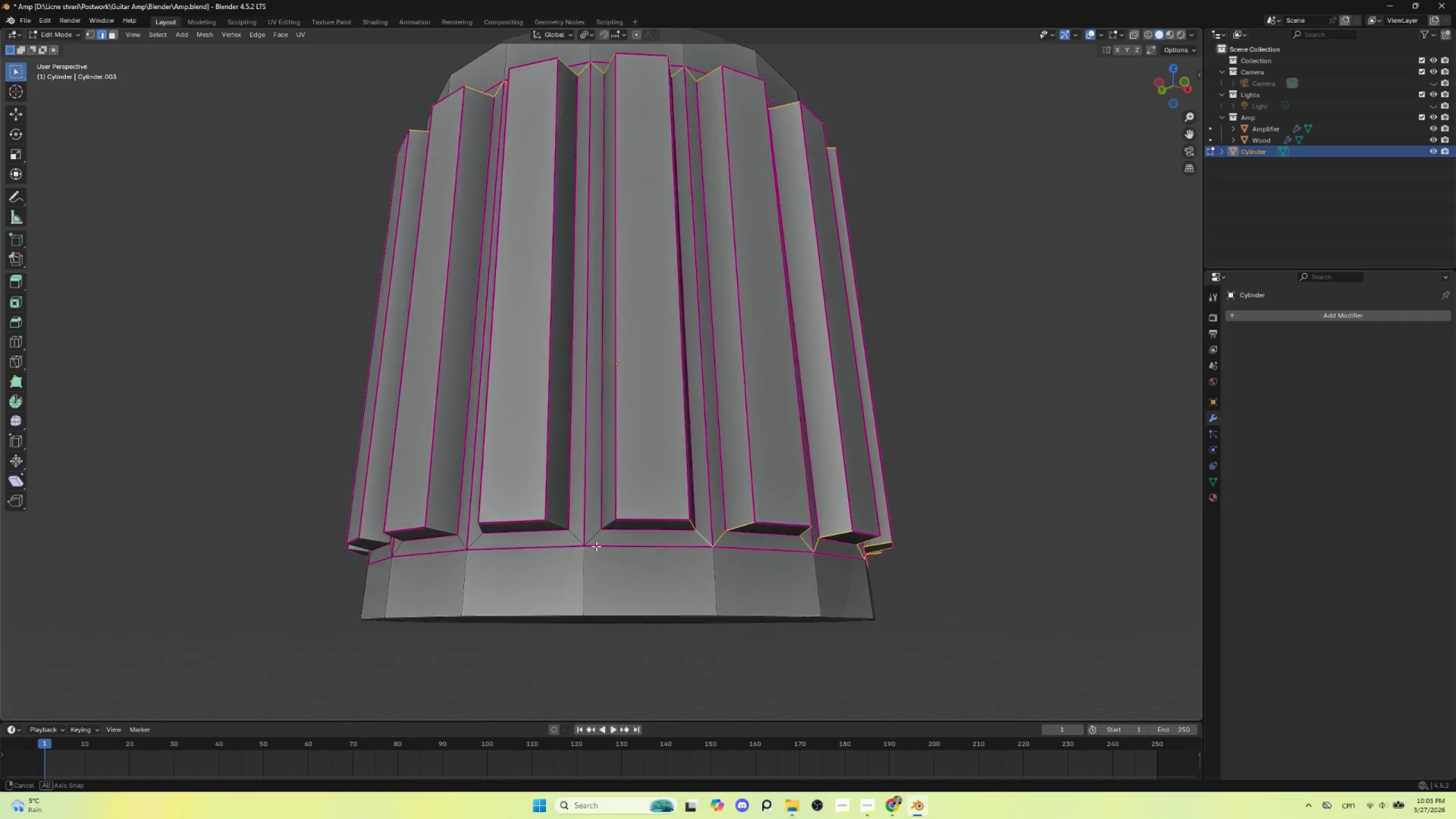 
hold_key(key=AltLeft, duration=1.09)
hold_key(key=ShiftLeft, duration=1.08)
left_click([597, 540])
 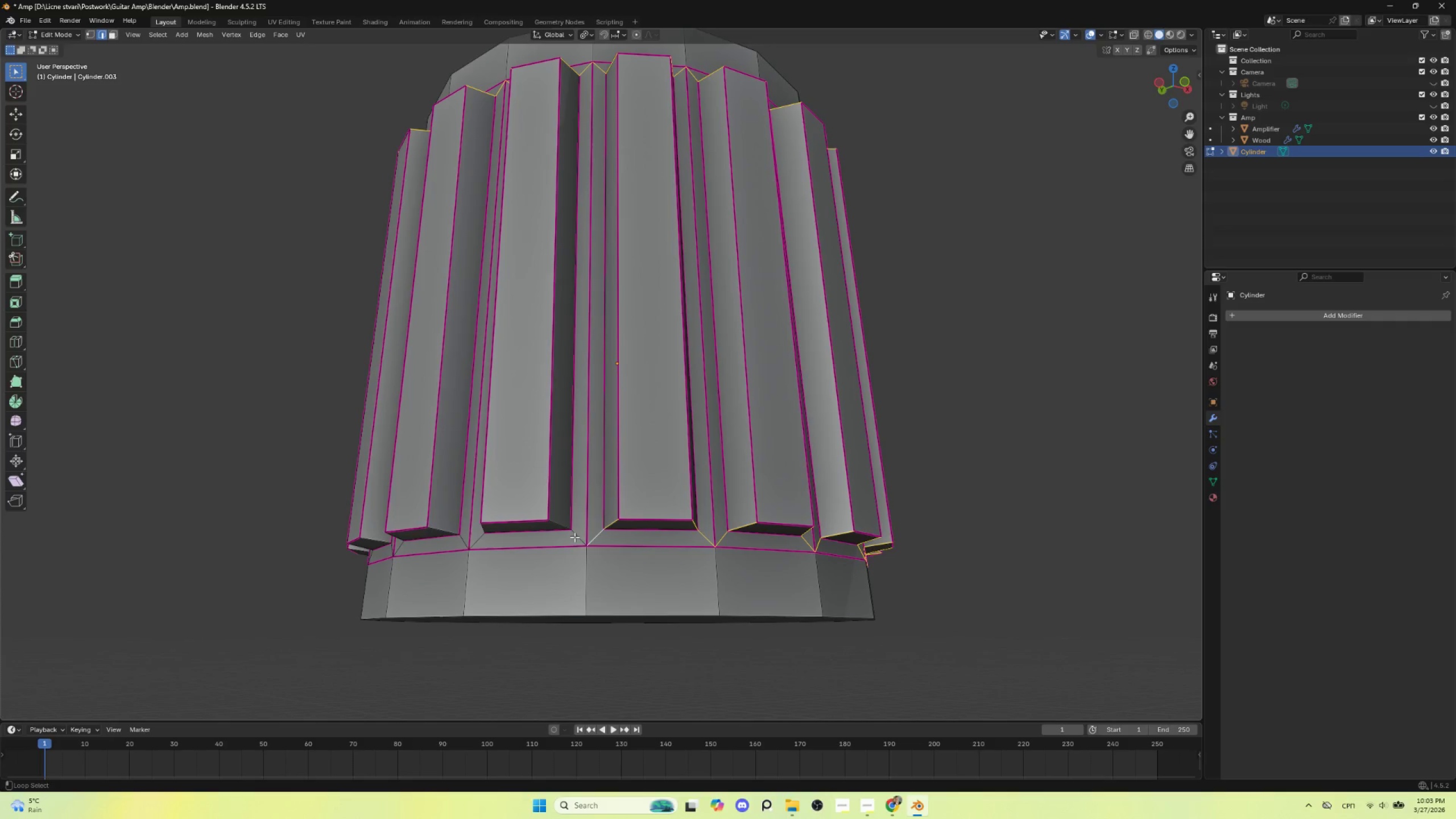 
double_click([574, 537])
 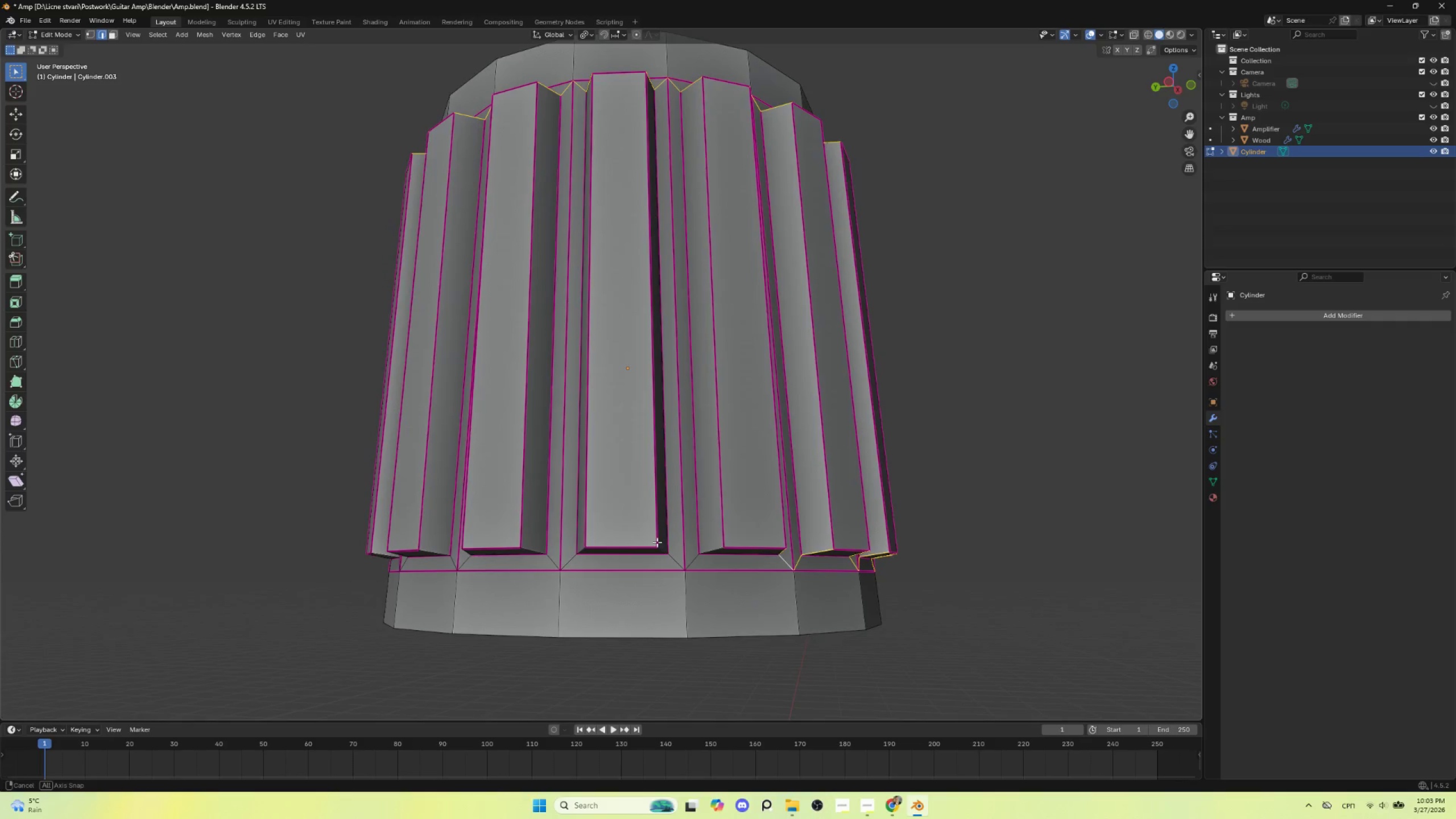 
hold_key(key=AltLeft, duration=1.19)
hold_key(key=ShiftLeft, duration=1.19)
left_click([692, 564])
 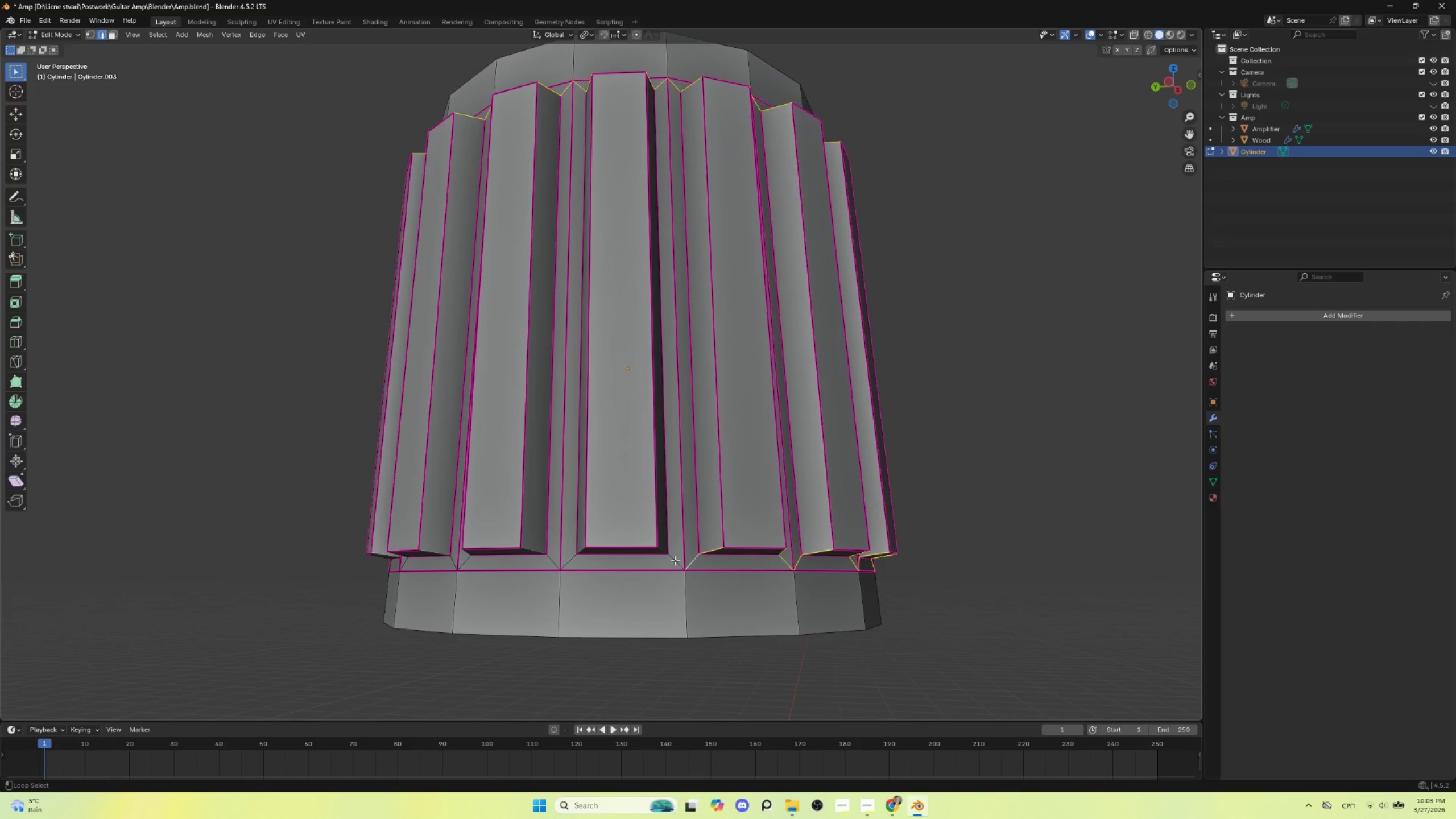 
double_click([675, 560])
 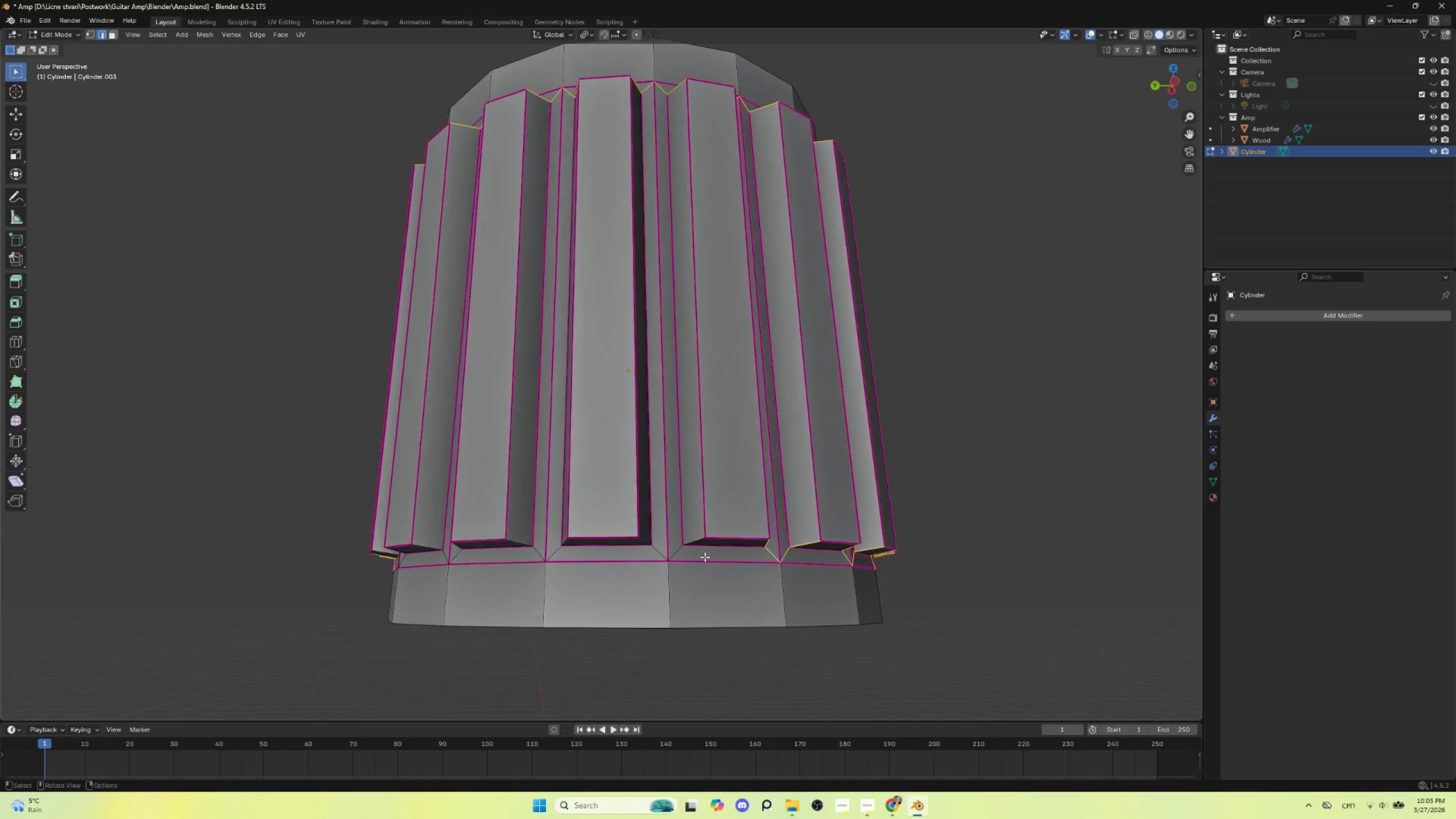 
hold_key(key=AltLeft, duration=1.58)
hold_key(key=ShiftLeft, duration=1.5)
left_click([673, 551])
 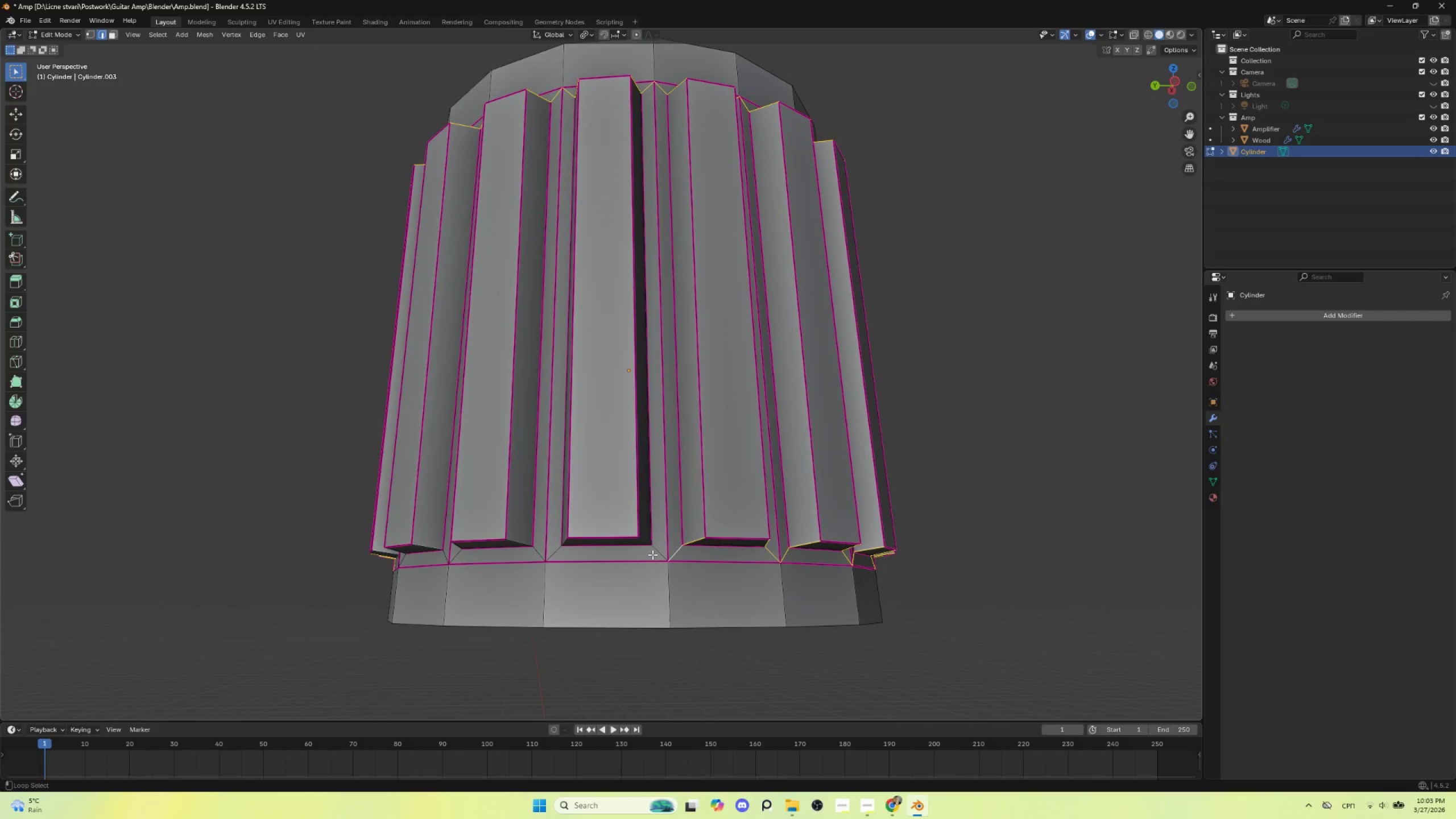 
double_click([652, 555])
 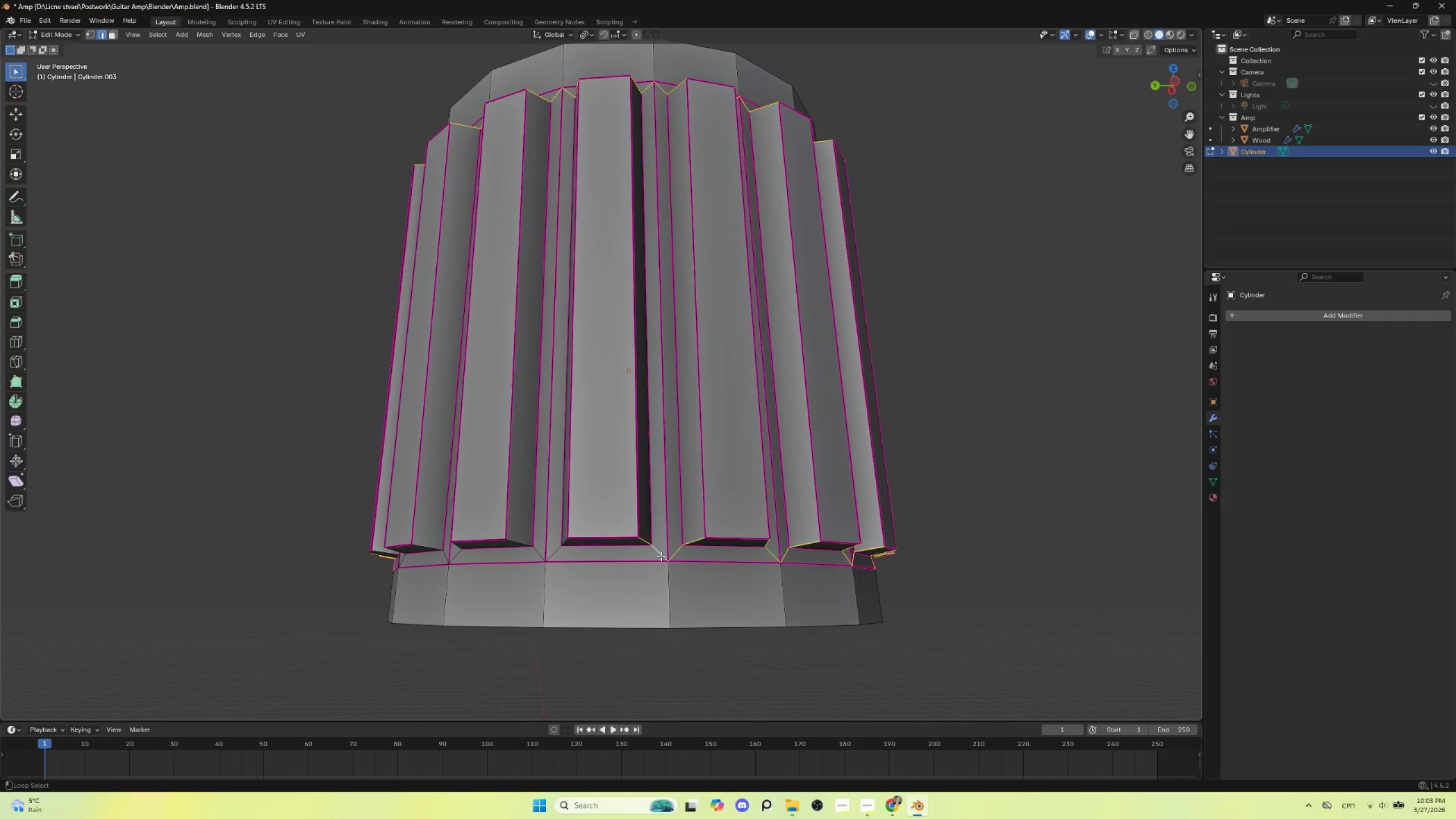 
key(Alt+Shift+ShiftLeft)
 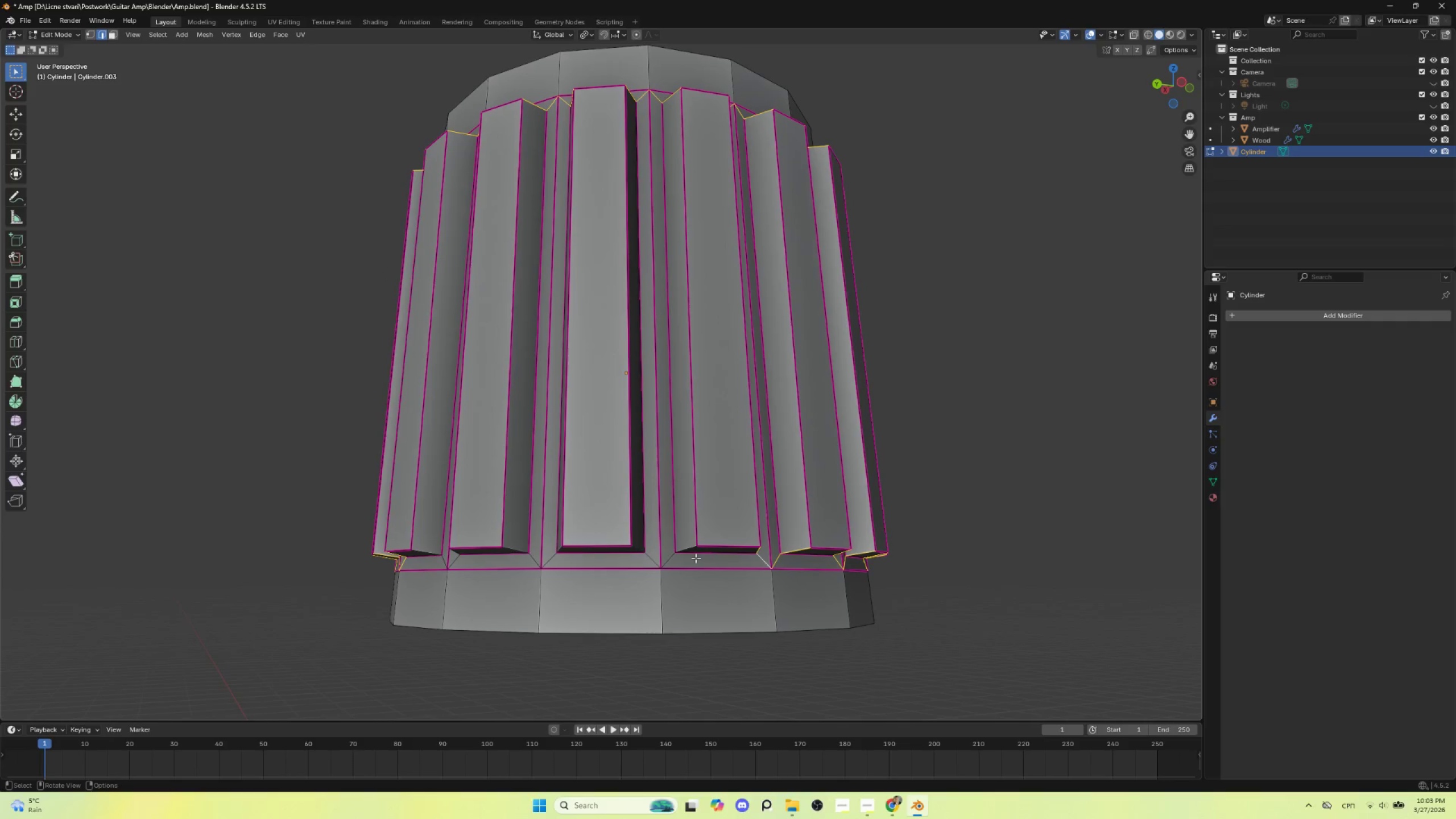 
hold_key(key=ShiftLeft, duration=1.38)
hold_key(key=AltLeft, duration=1.34)
left_click([667, 561])
 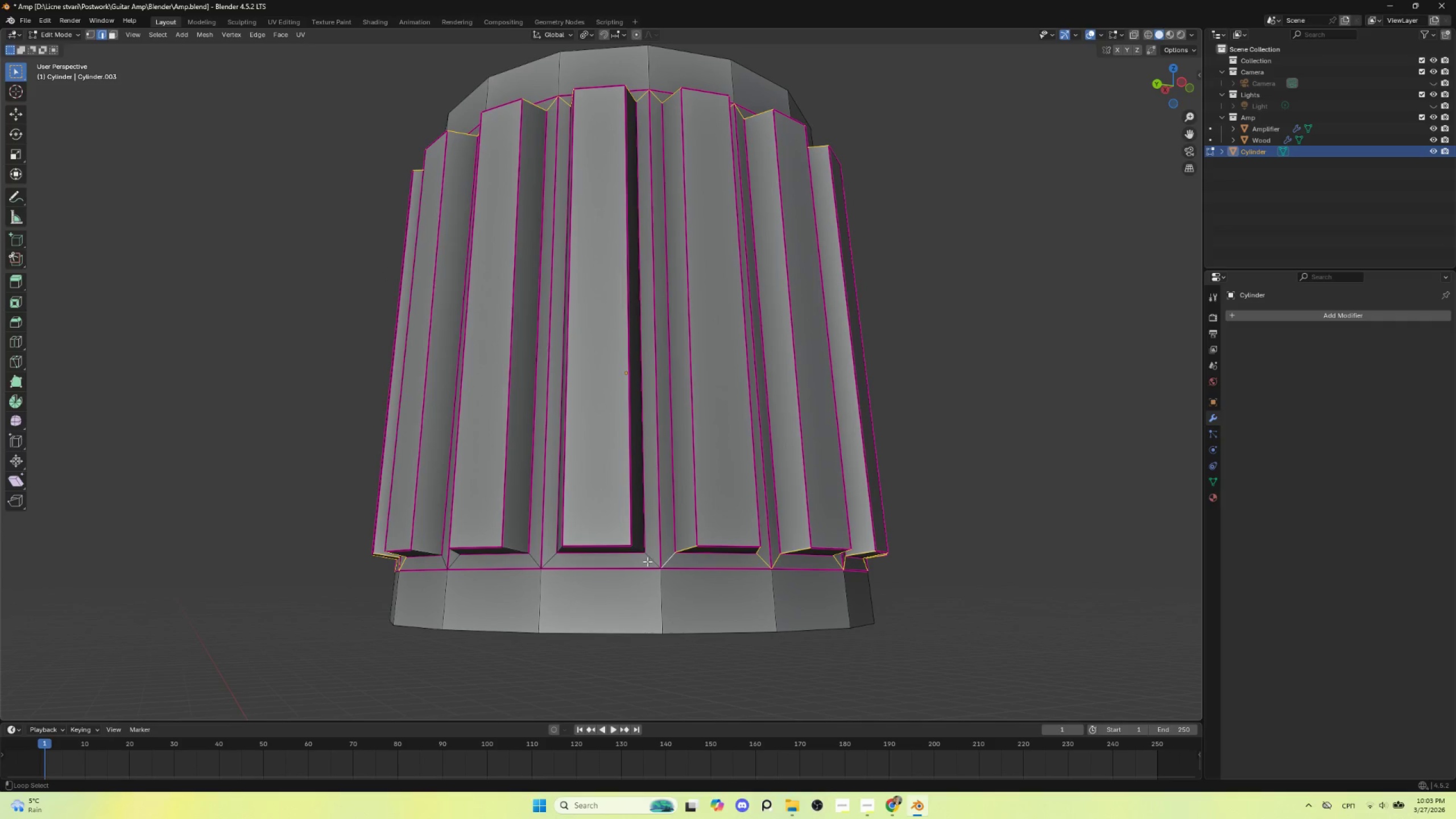 
double_click([647, 561])
 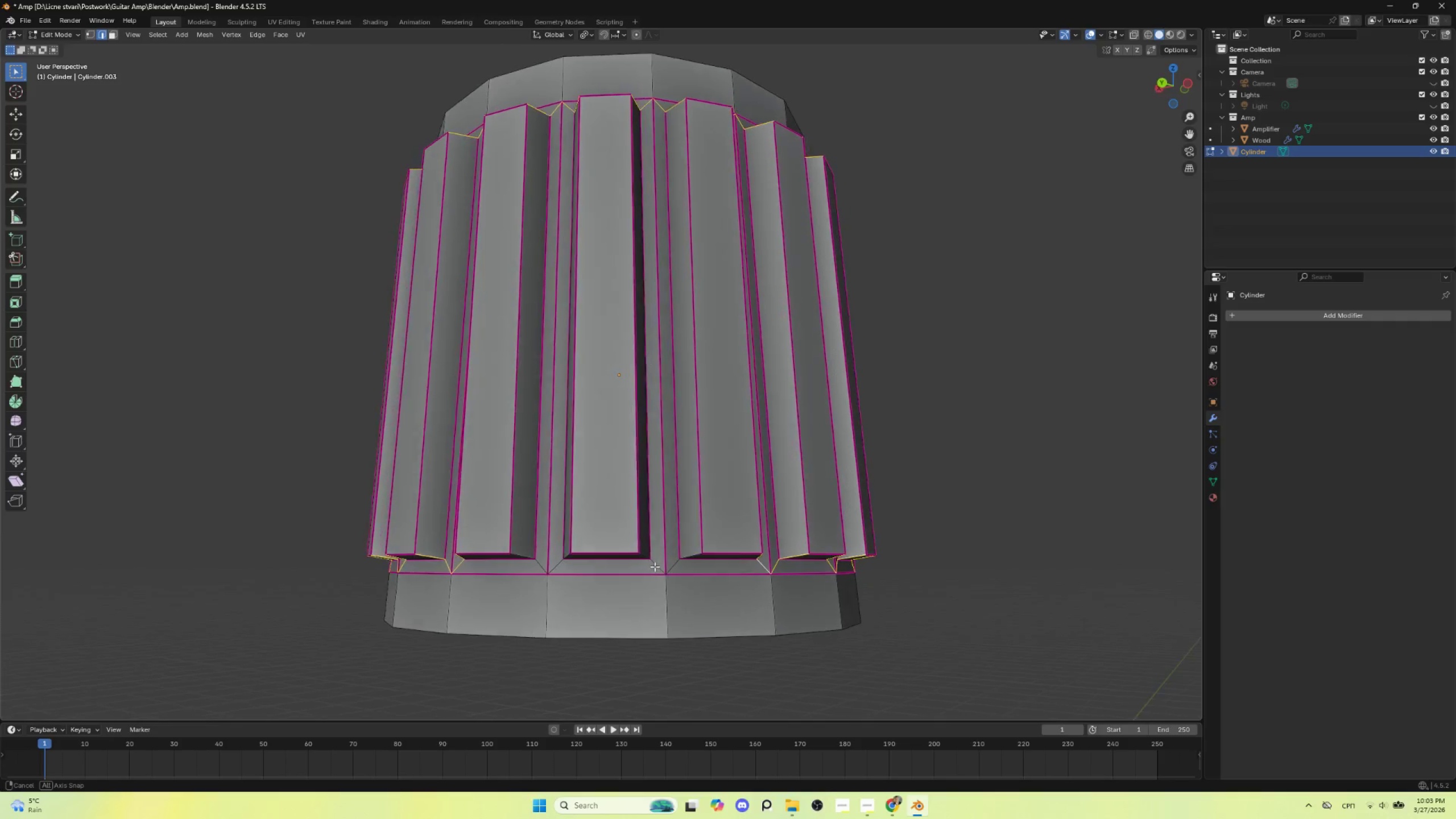 
hold_key(key=ShiftLeft, duration=1.17)
hold_key(key=AltLeft, duration=1.12)
left_click([673, 568])
 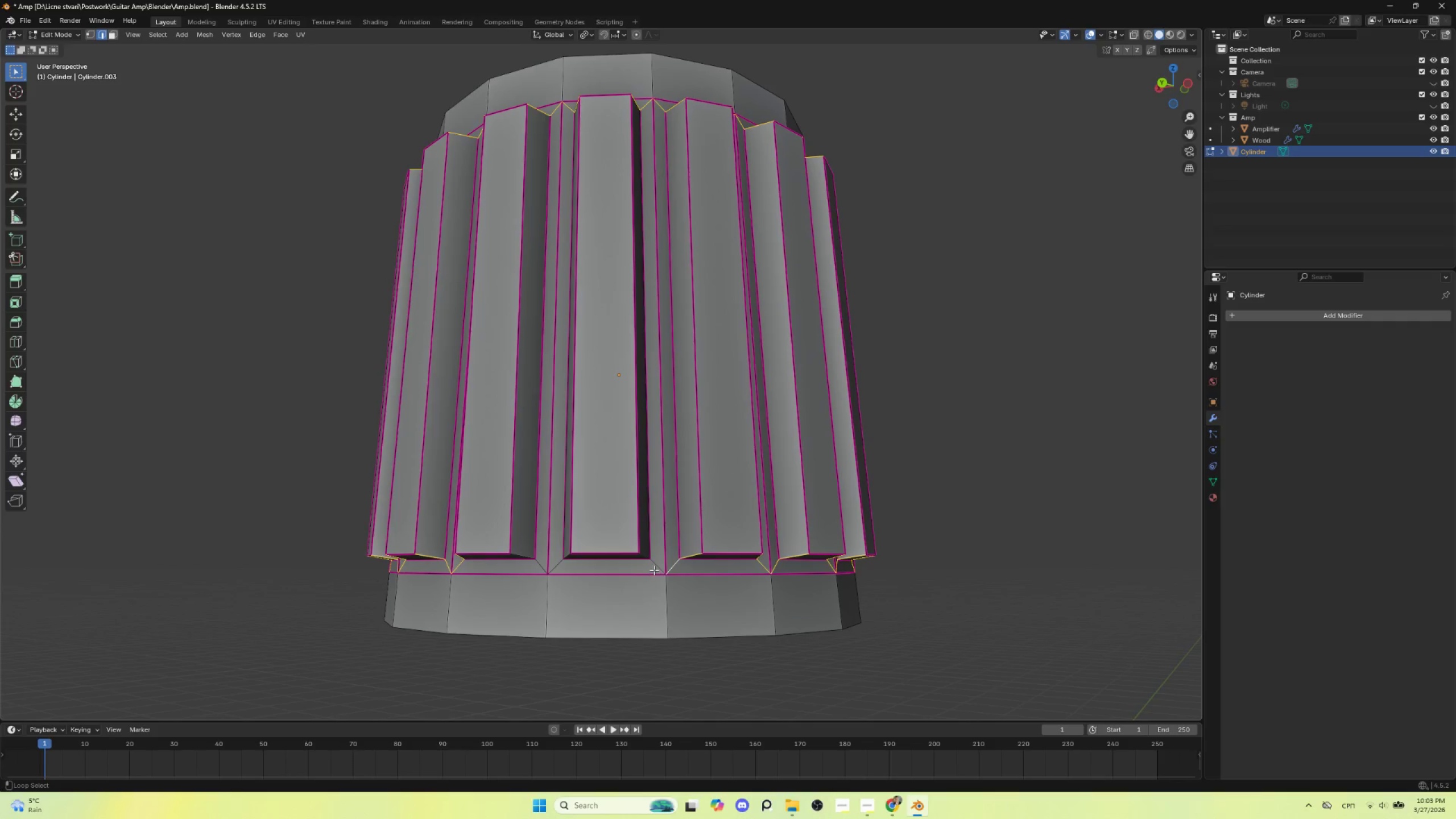 
double_click([654, 570])
 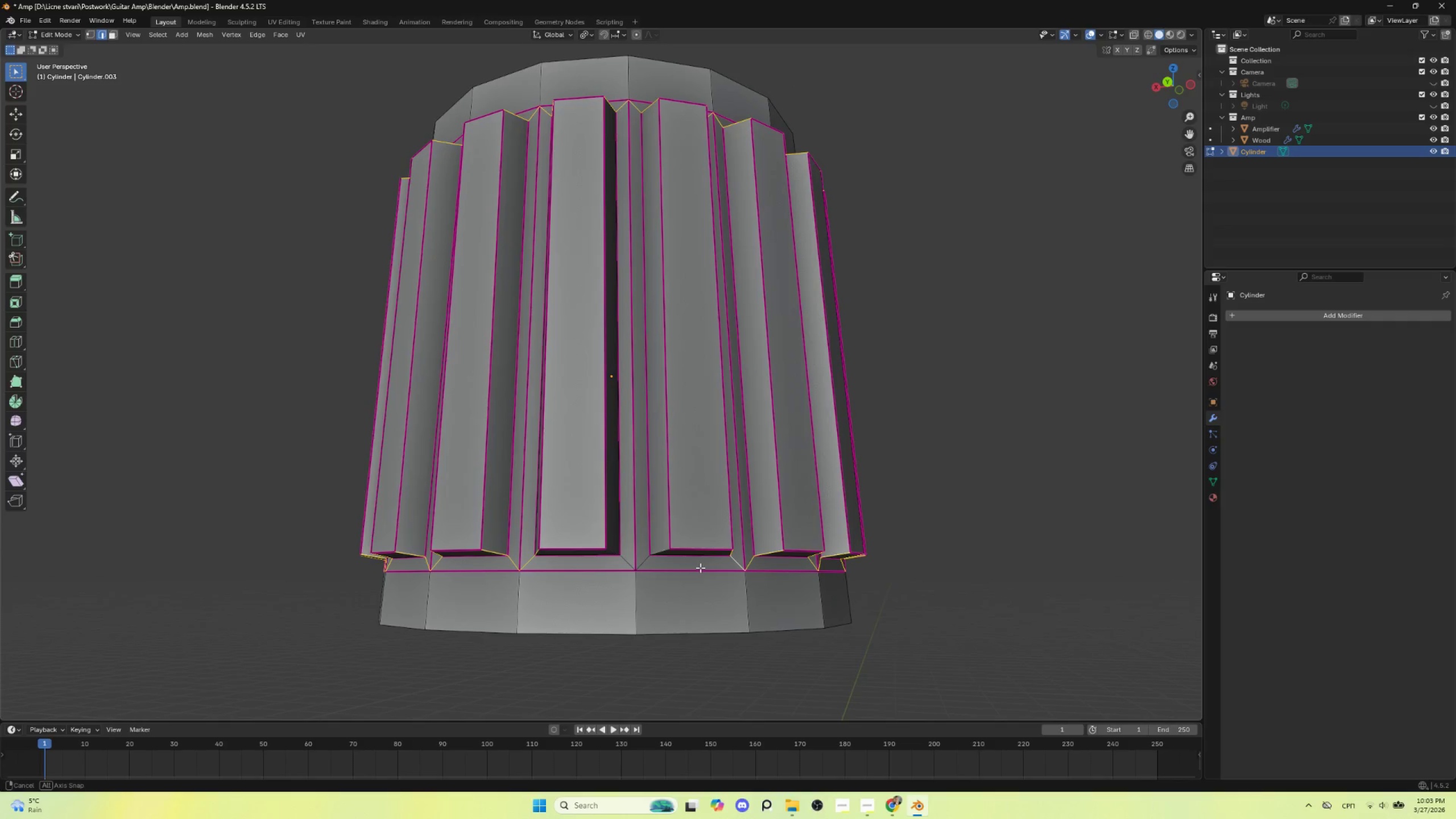 
hold_key(key=AltLeft, duration=1.42)
hold_key(key=ShiftLeft, duration=1.41)
left_click([644, 562])
 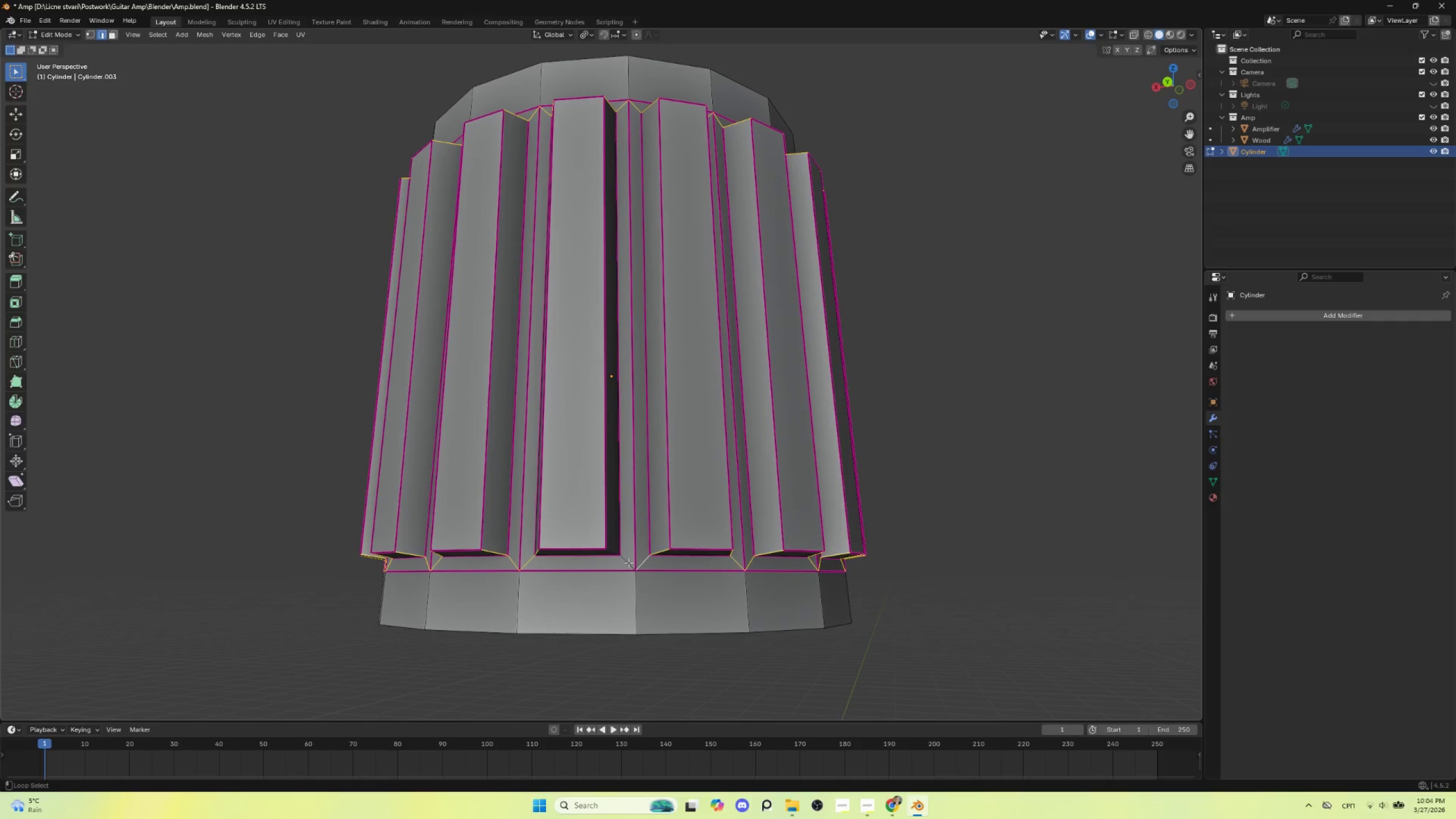 
double_click([628, 562])
 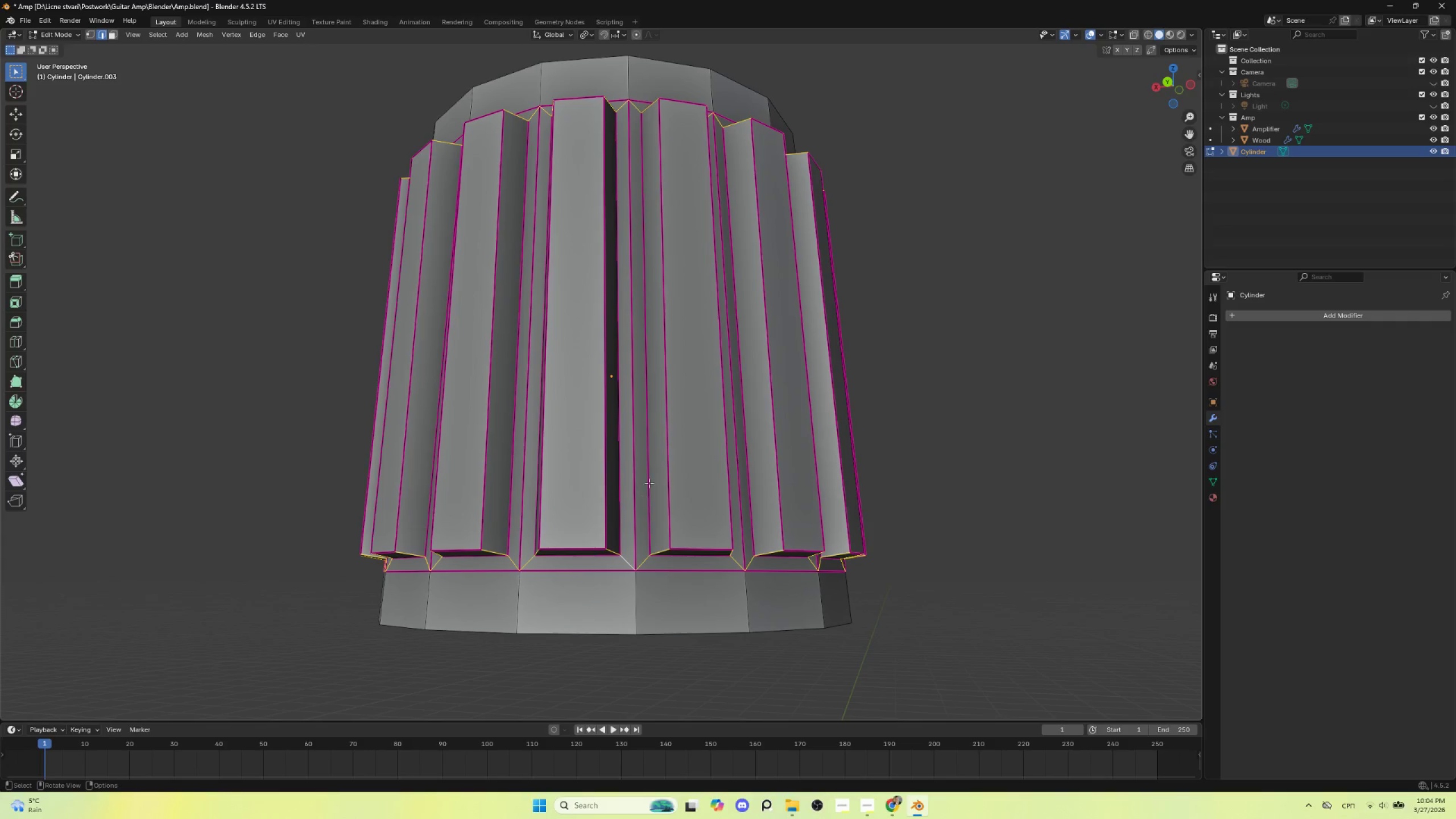 
key(Shift+E)
 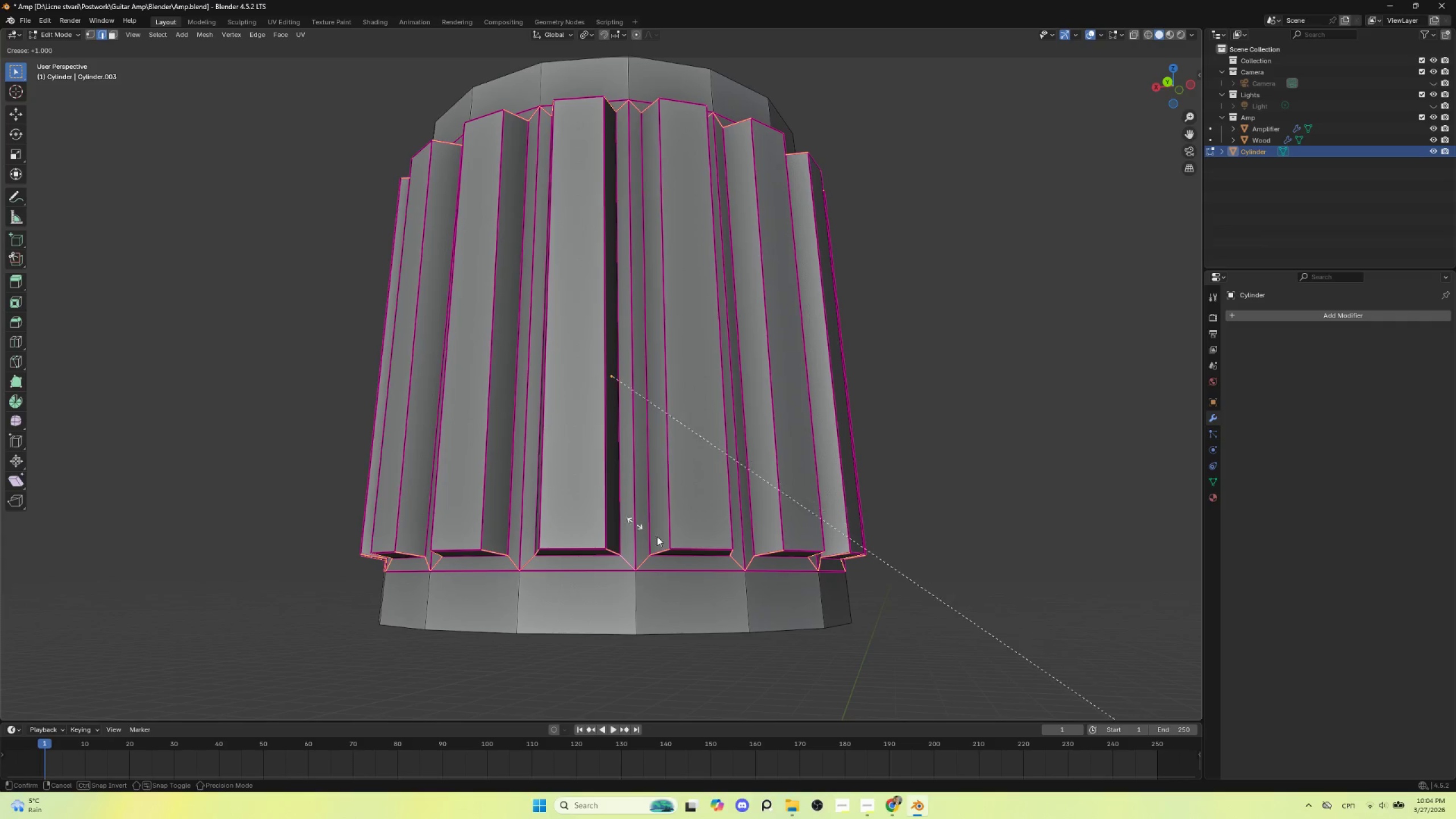 
left_click([753, 564])
 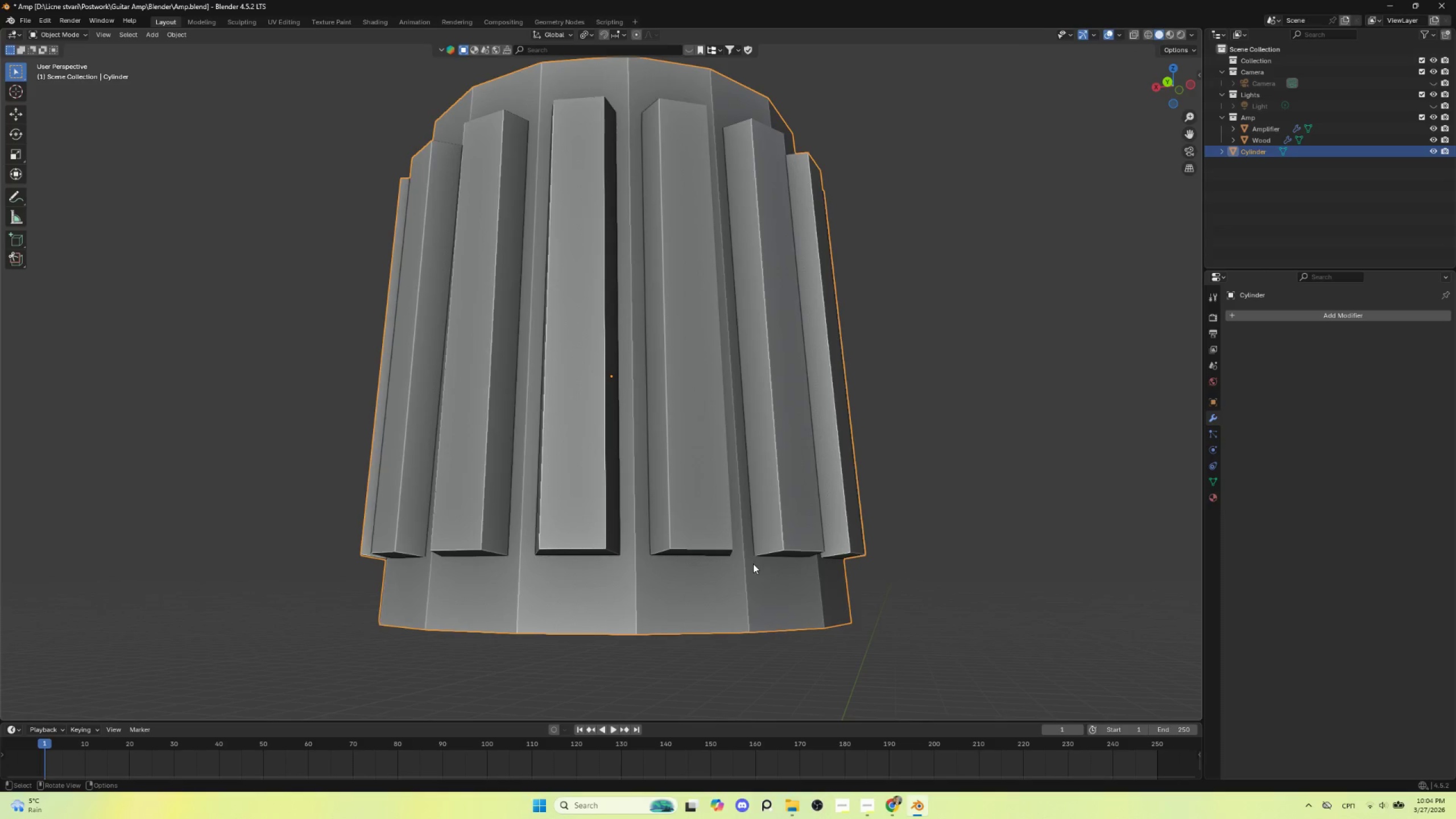 
key(Tab)
 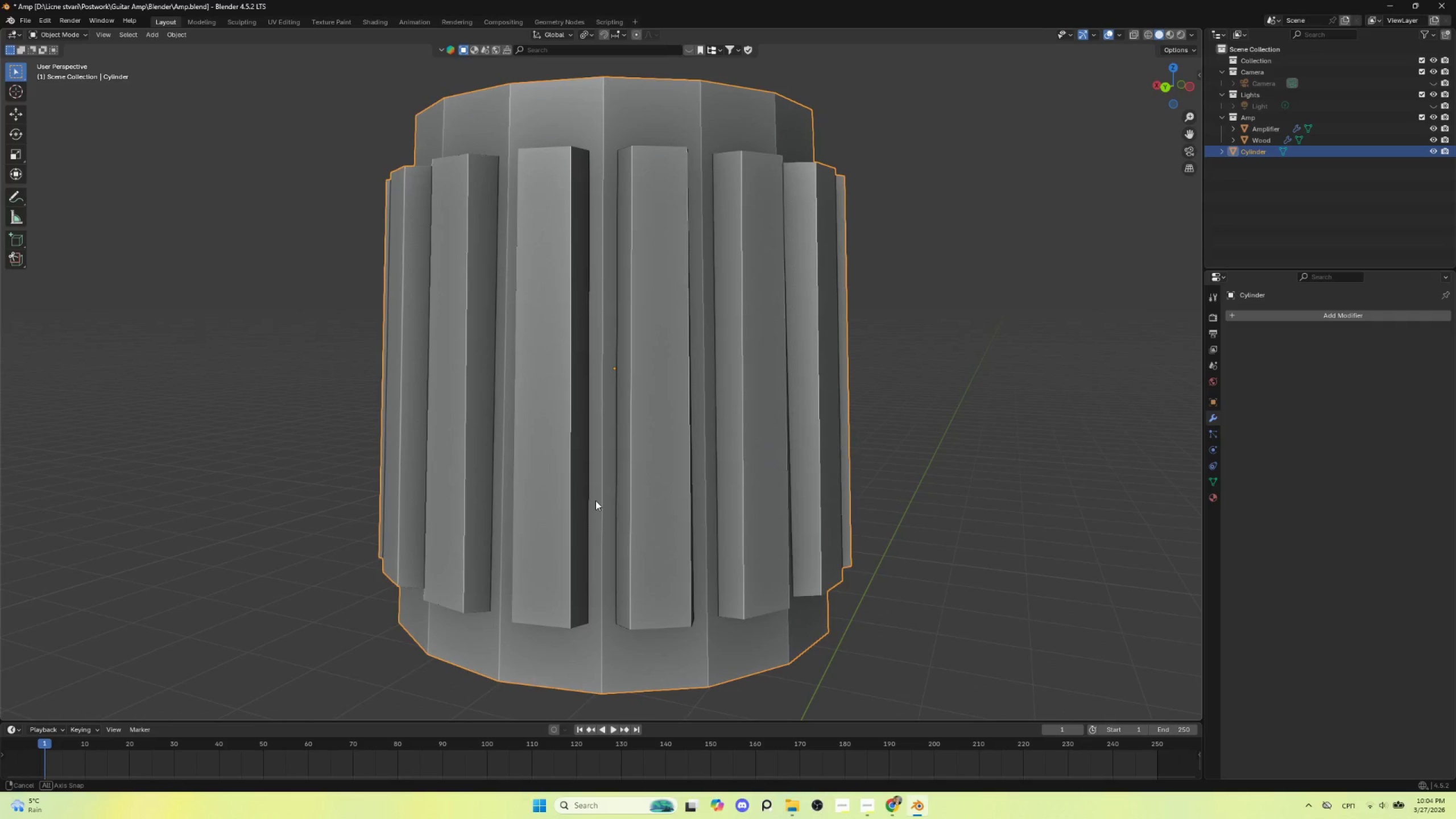 
key(Control+1)
 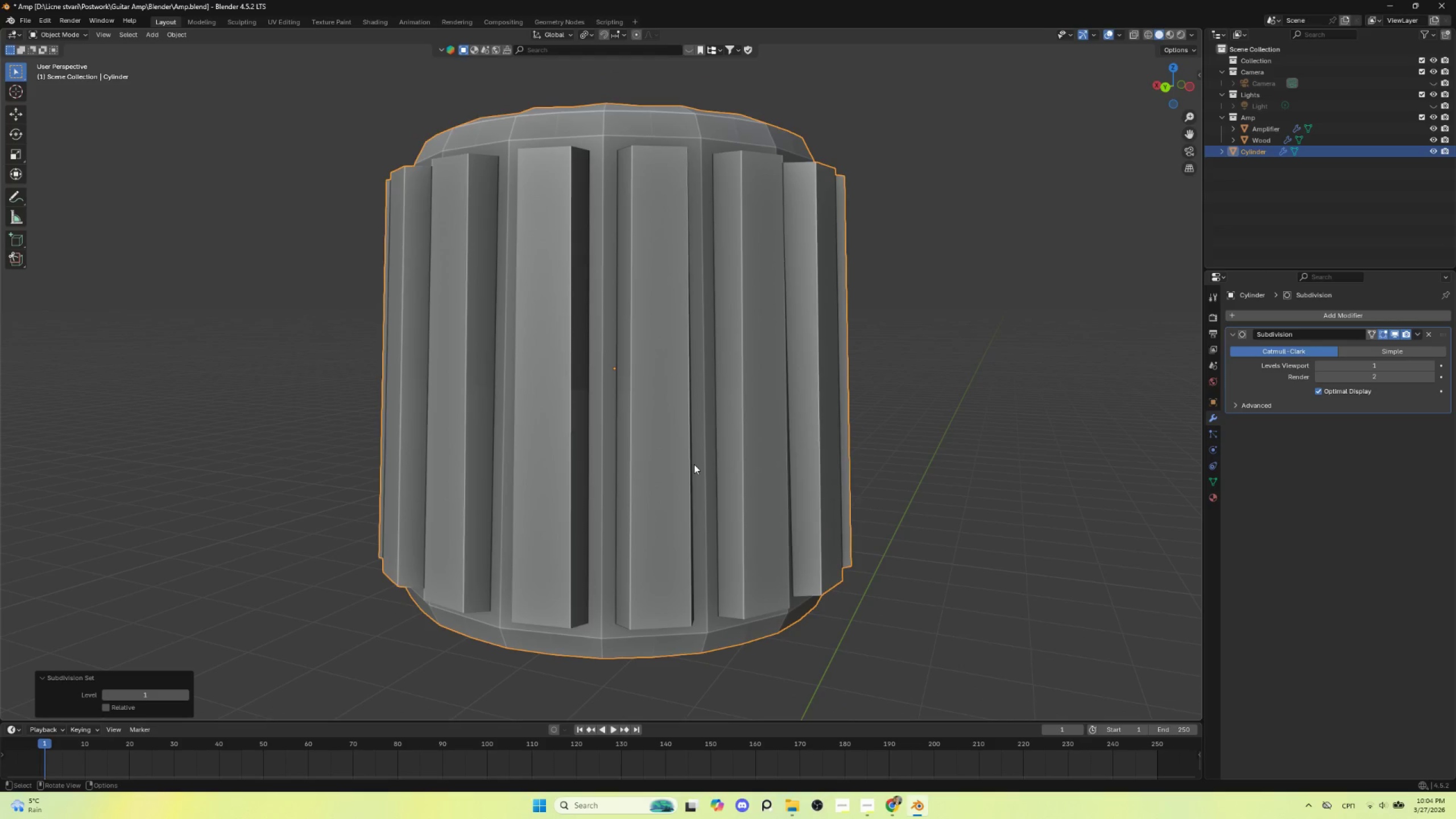 
key(Control+2)
 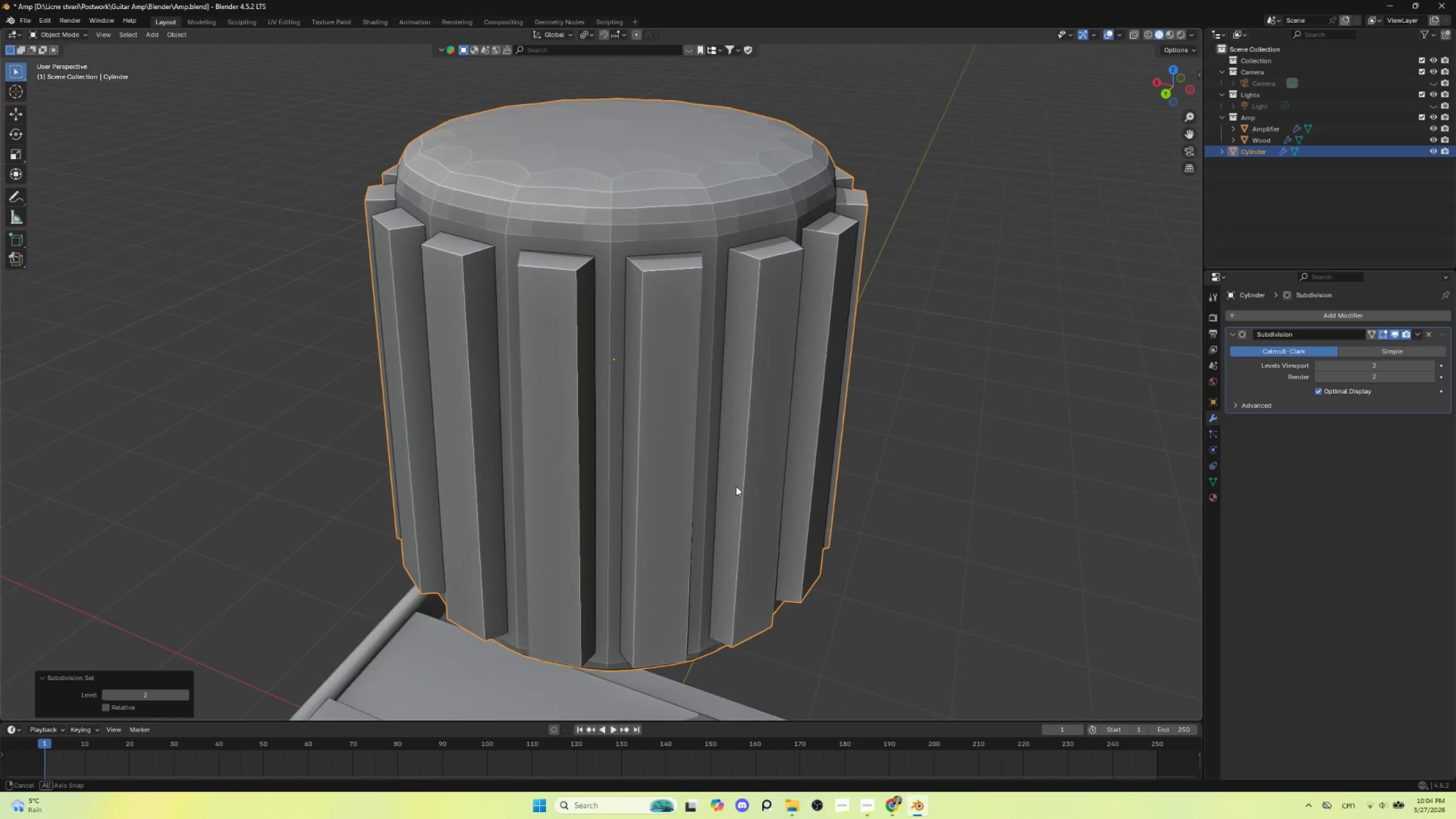 
key(Control+1)
 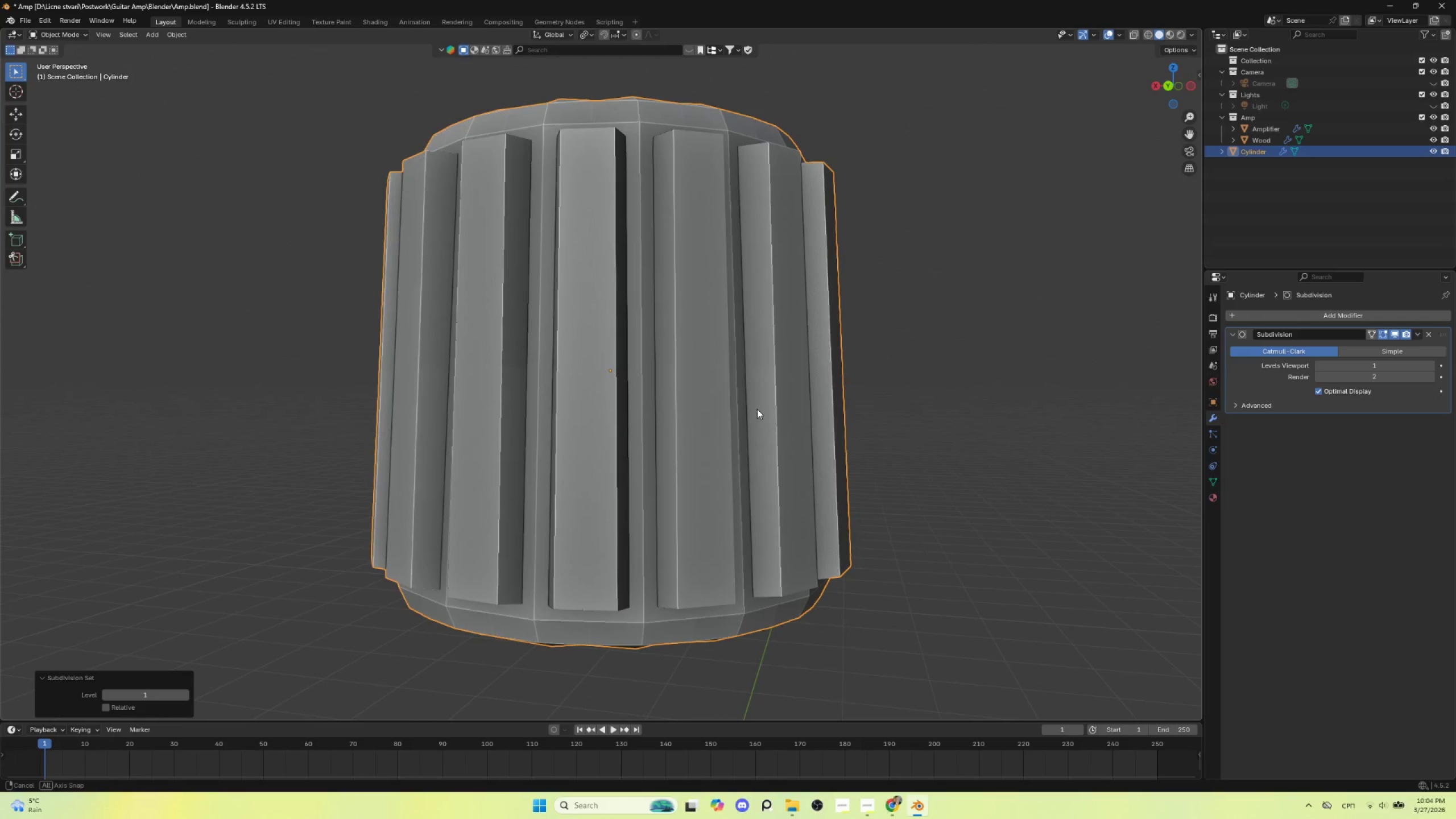 
hold_key(key=AltLeft, duration=1.05)
 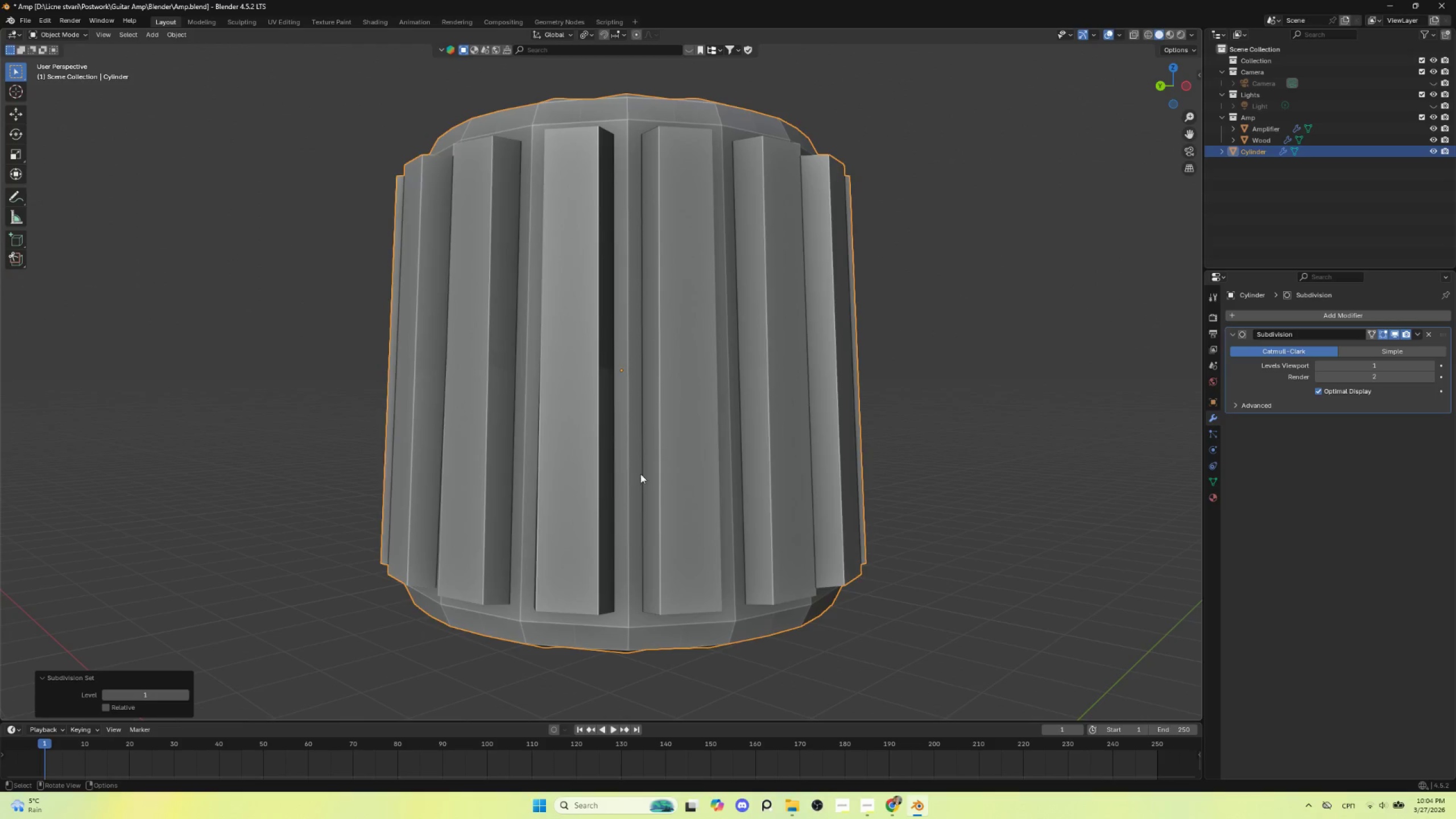 
key(Tab)
 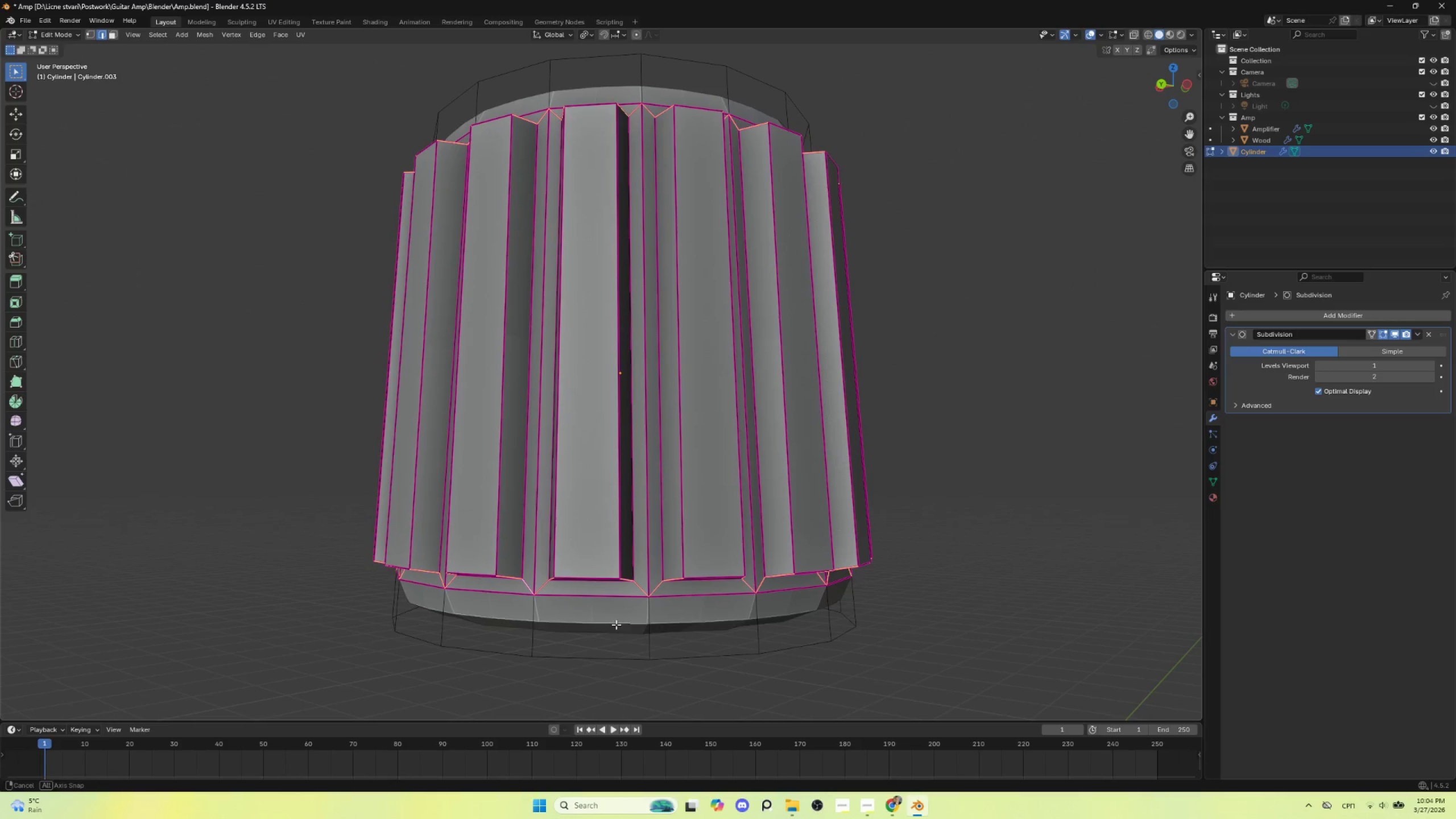 
key(Control+R)
 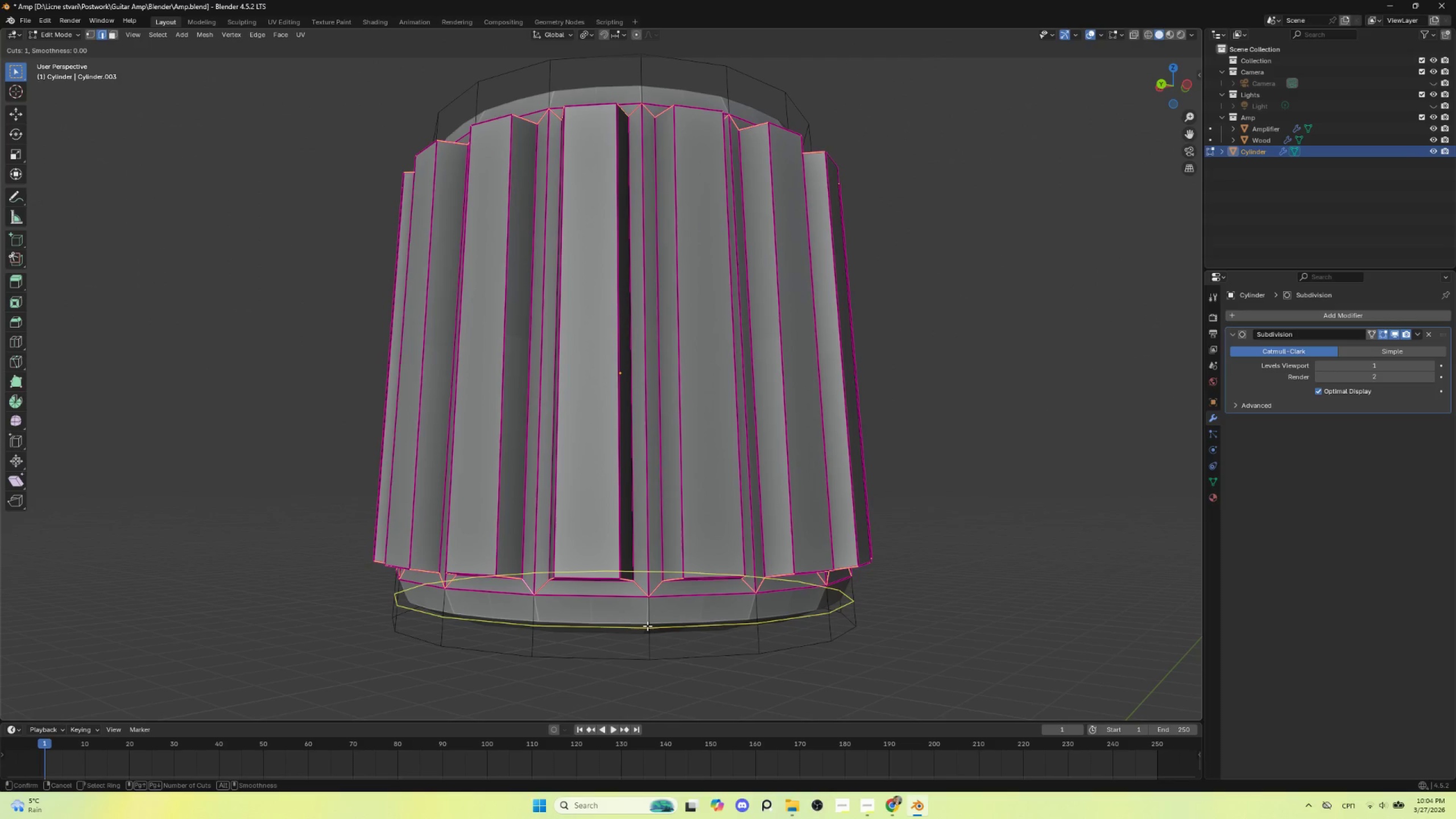 
left_click([647, 626])
 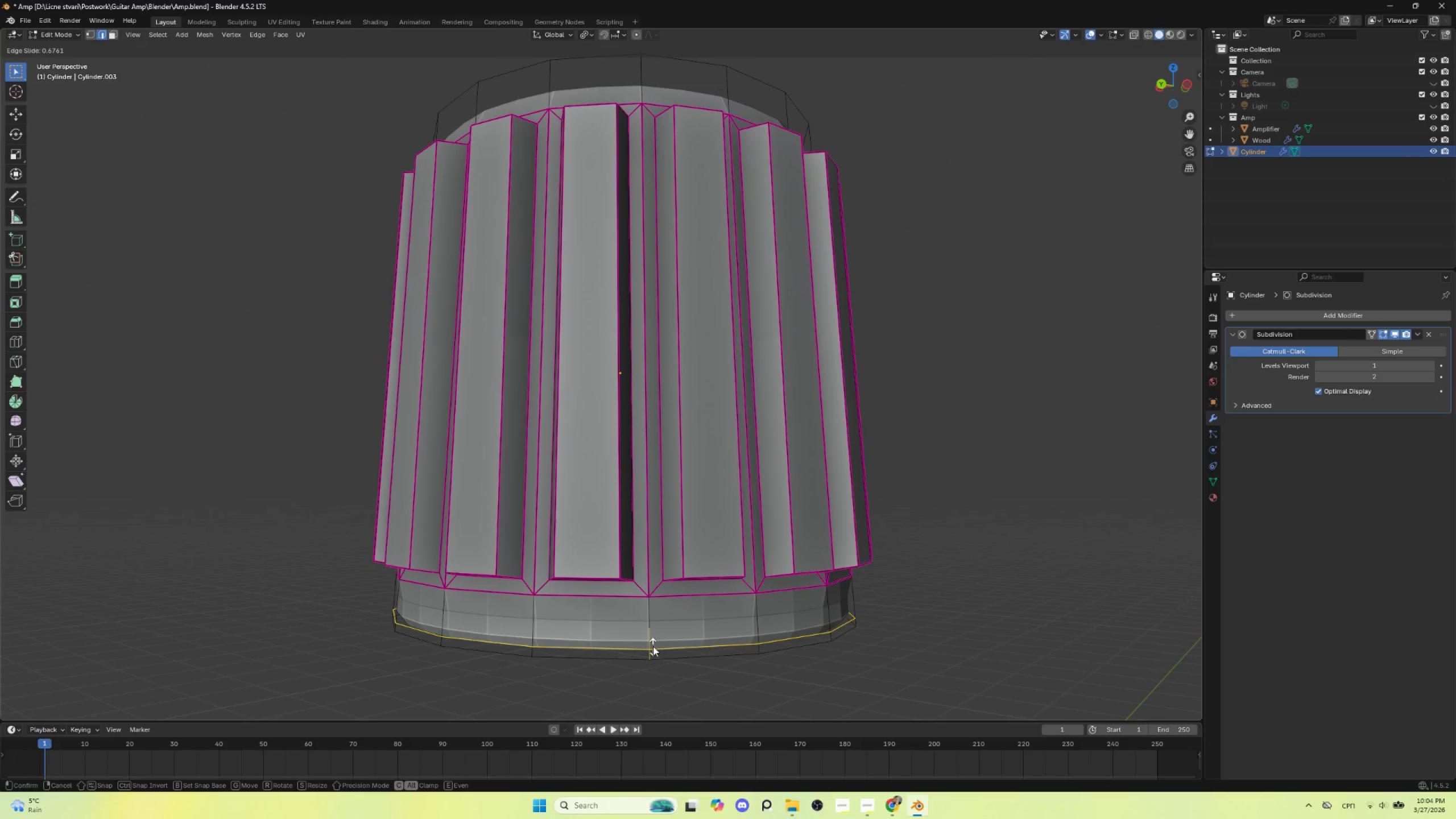 
left_click([653, 645])
 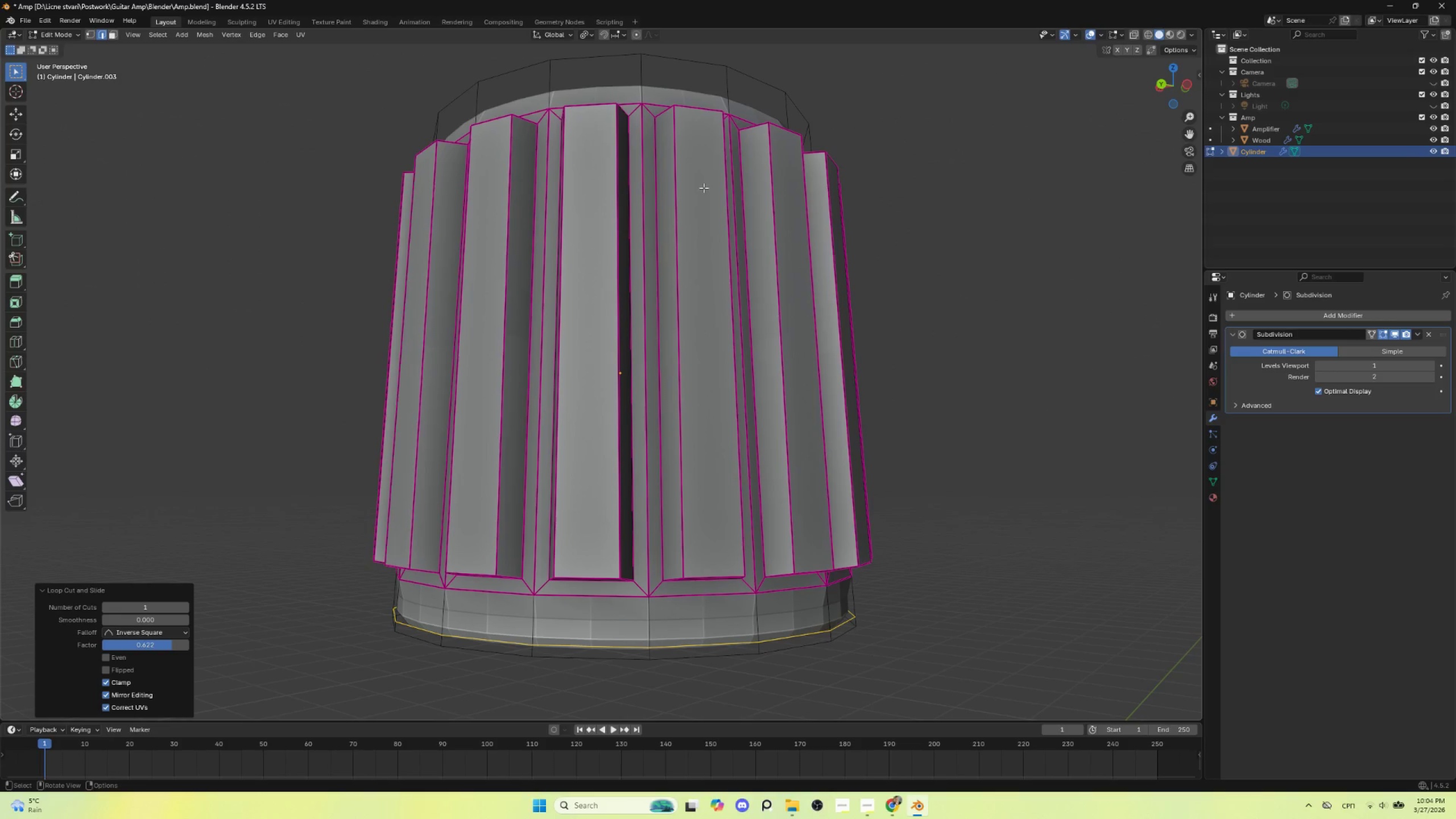 
hold_key(key=ShiftLeft, duration=0.56)
 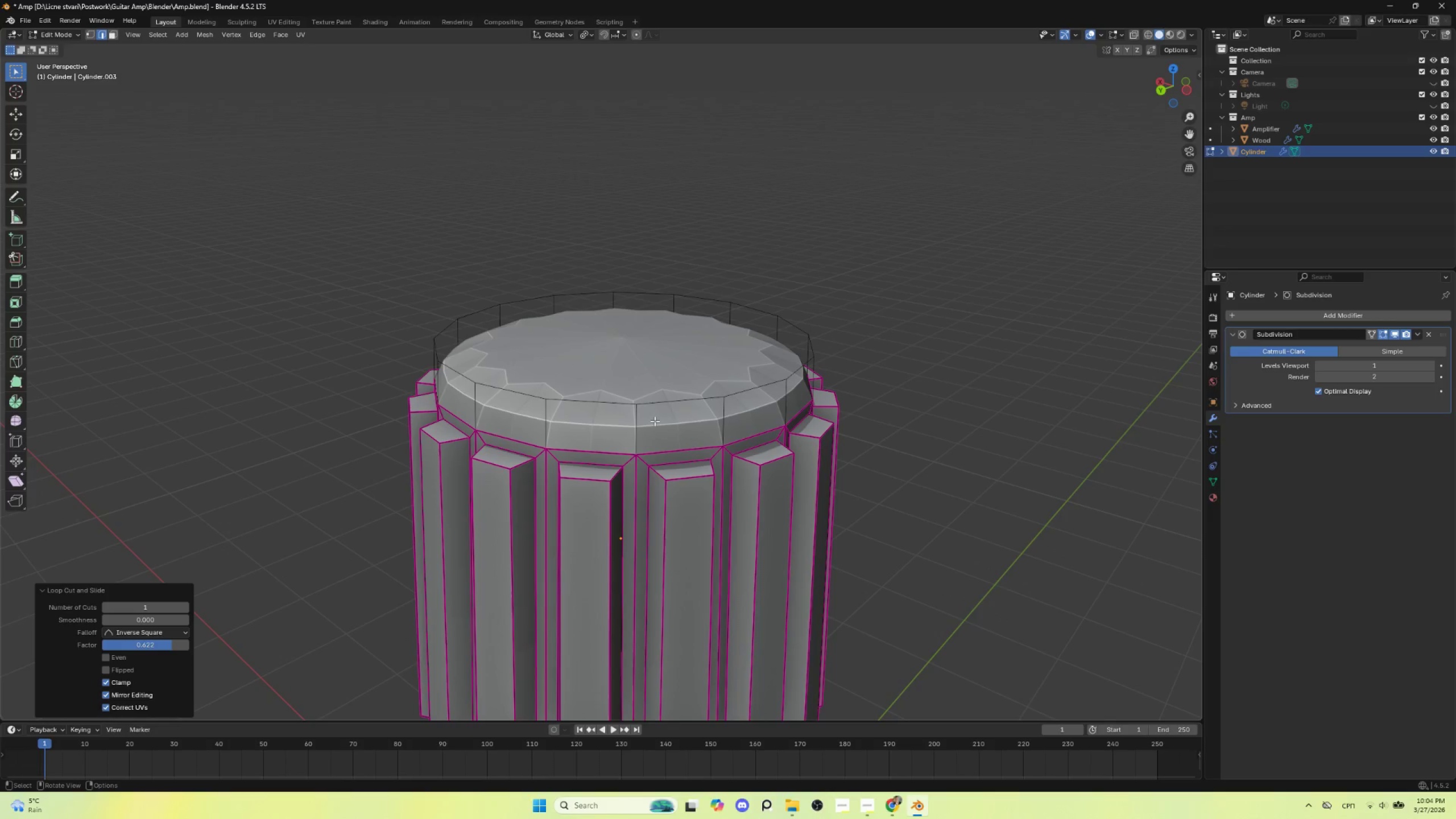 
key(Control+R)
 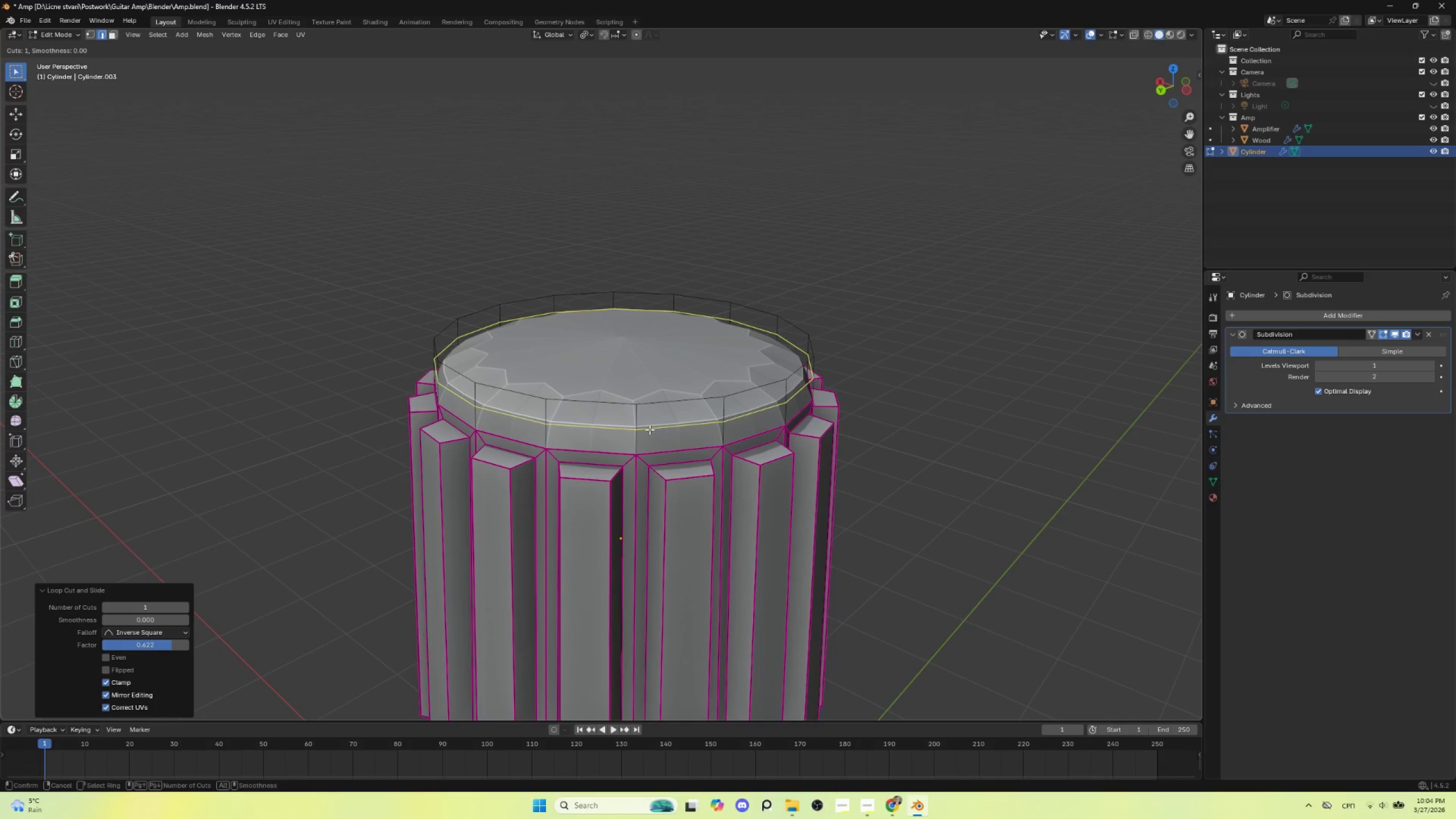 
left_click([650, 429])
 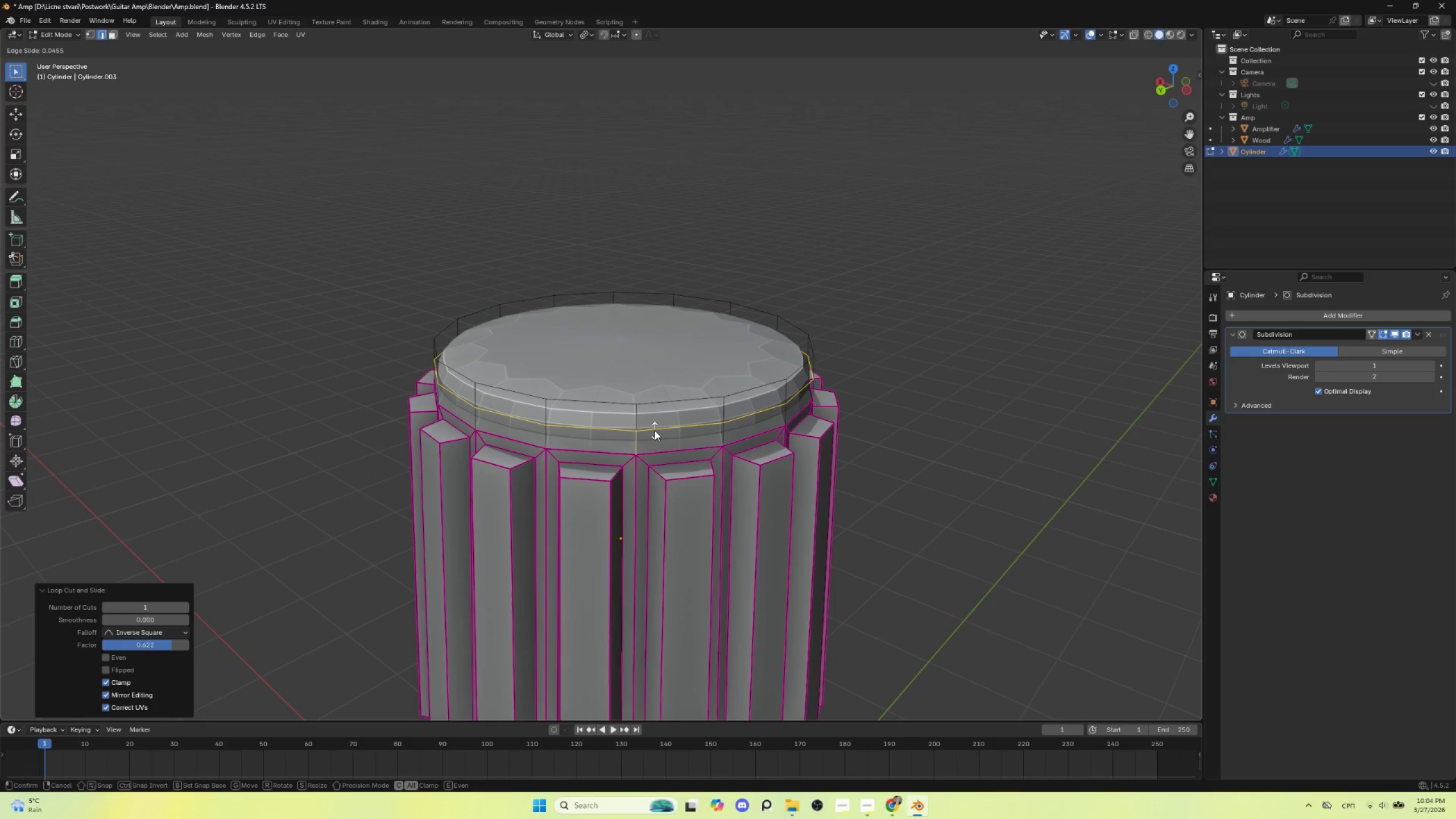 
left_click([657, 428])
 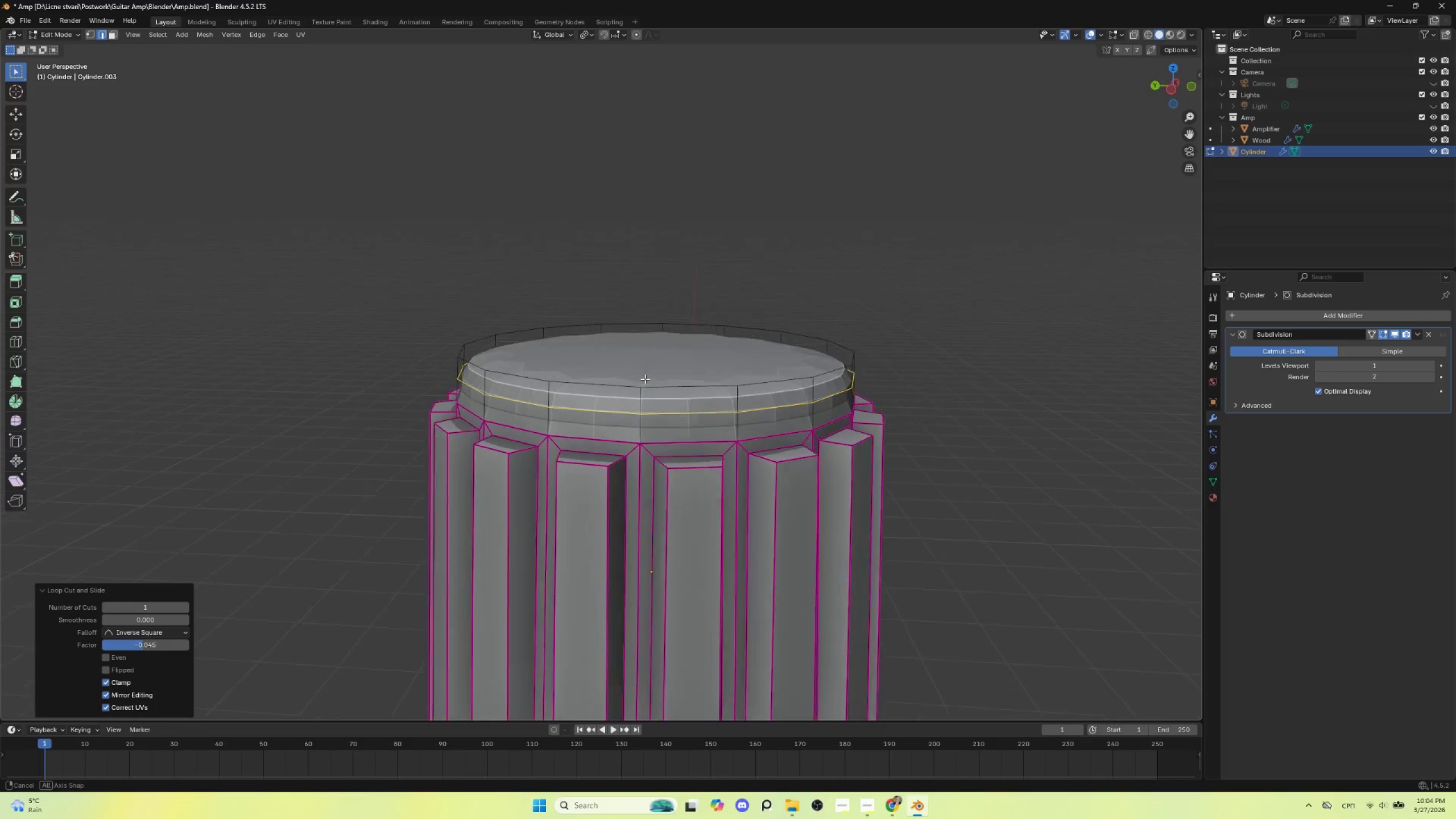 
hold_key(key=AltLeft, duration=1.5)
 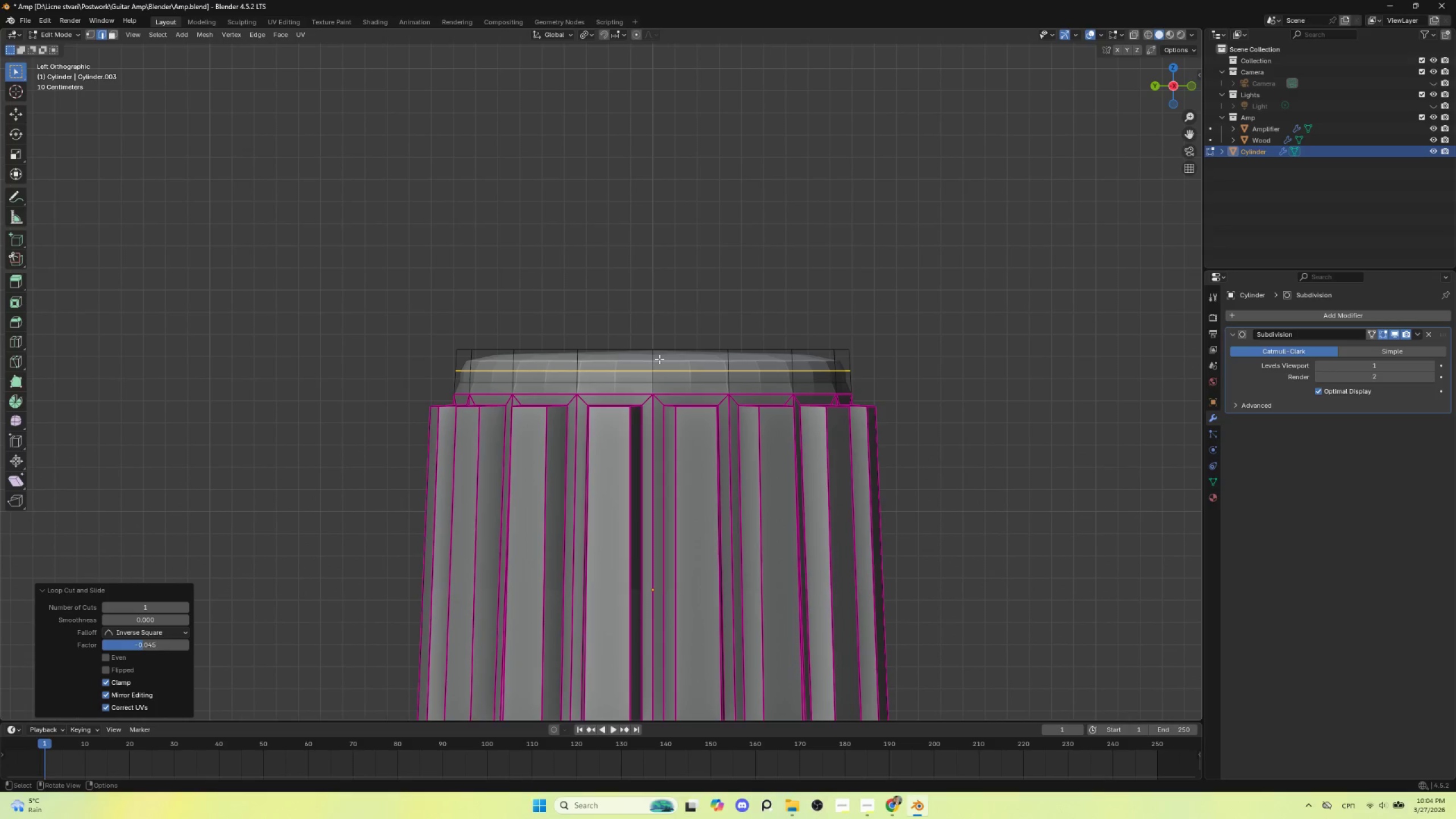 
key(Control+Z)
 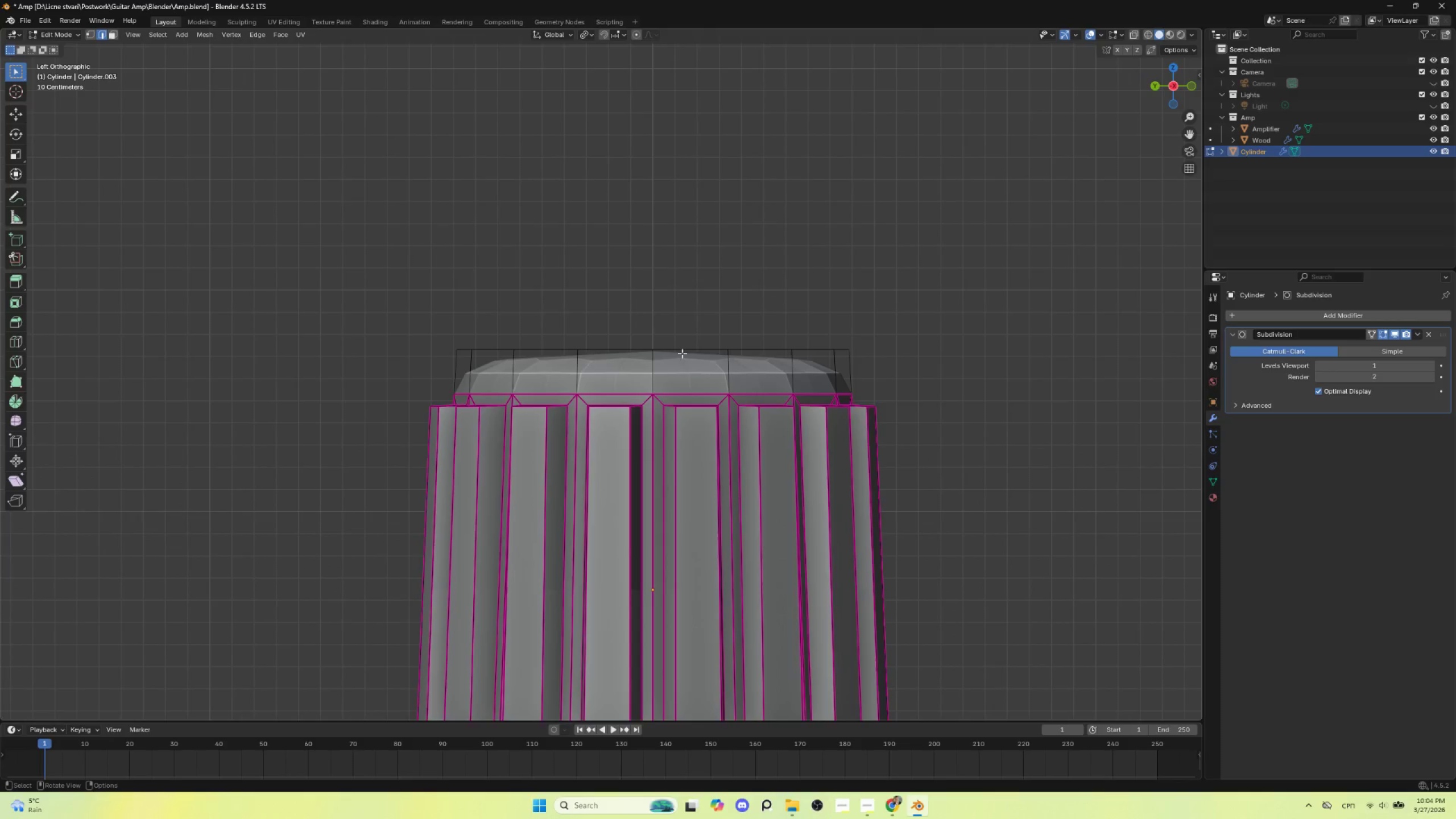 
scroll: coordinate [682, 362], scroll_direction: down, amount: 4.0
 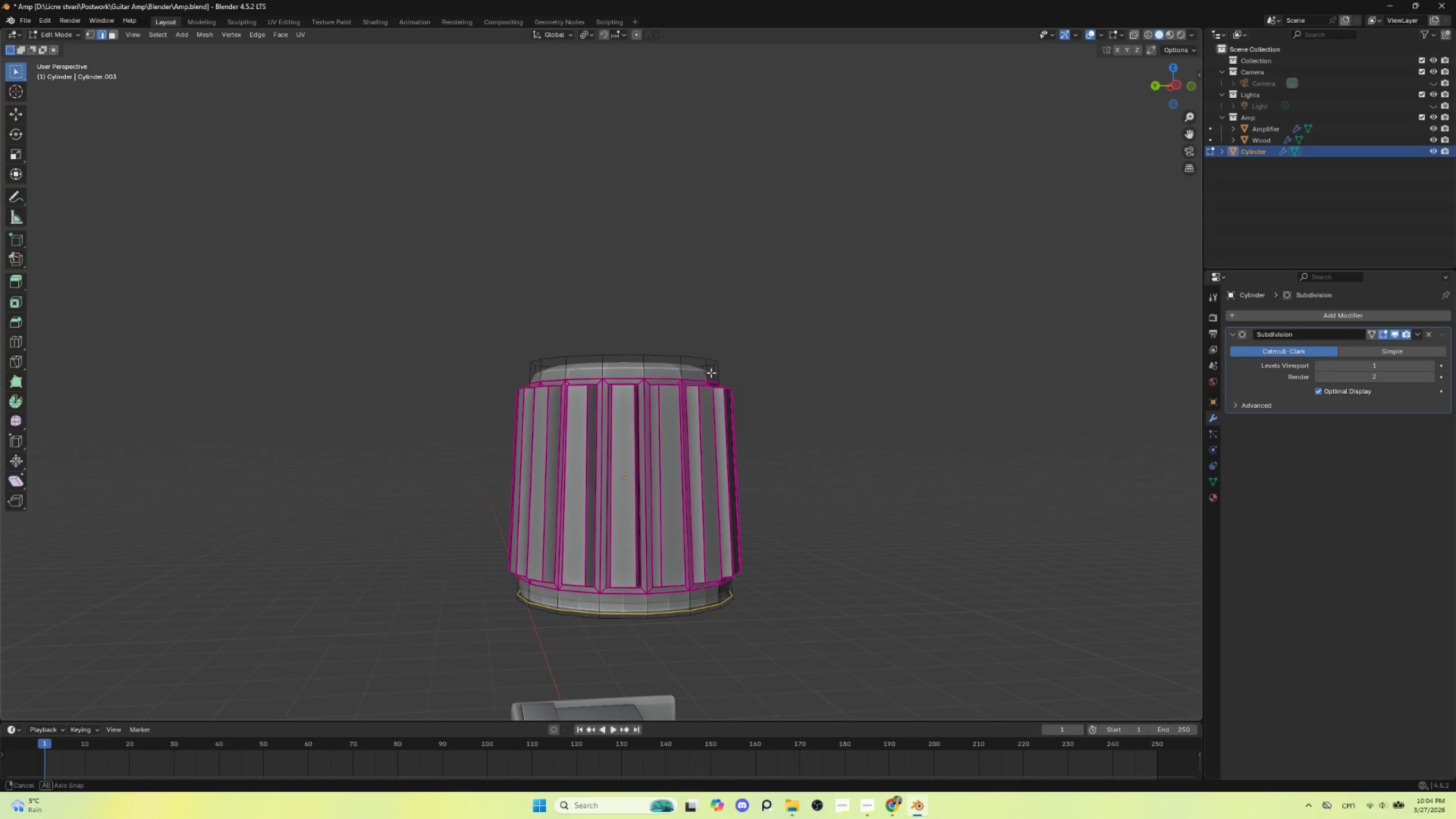 
key(Tab)
 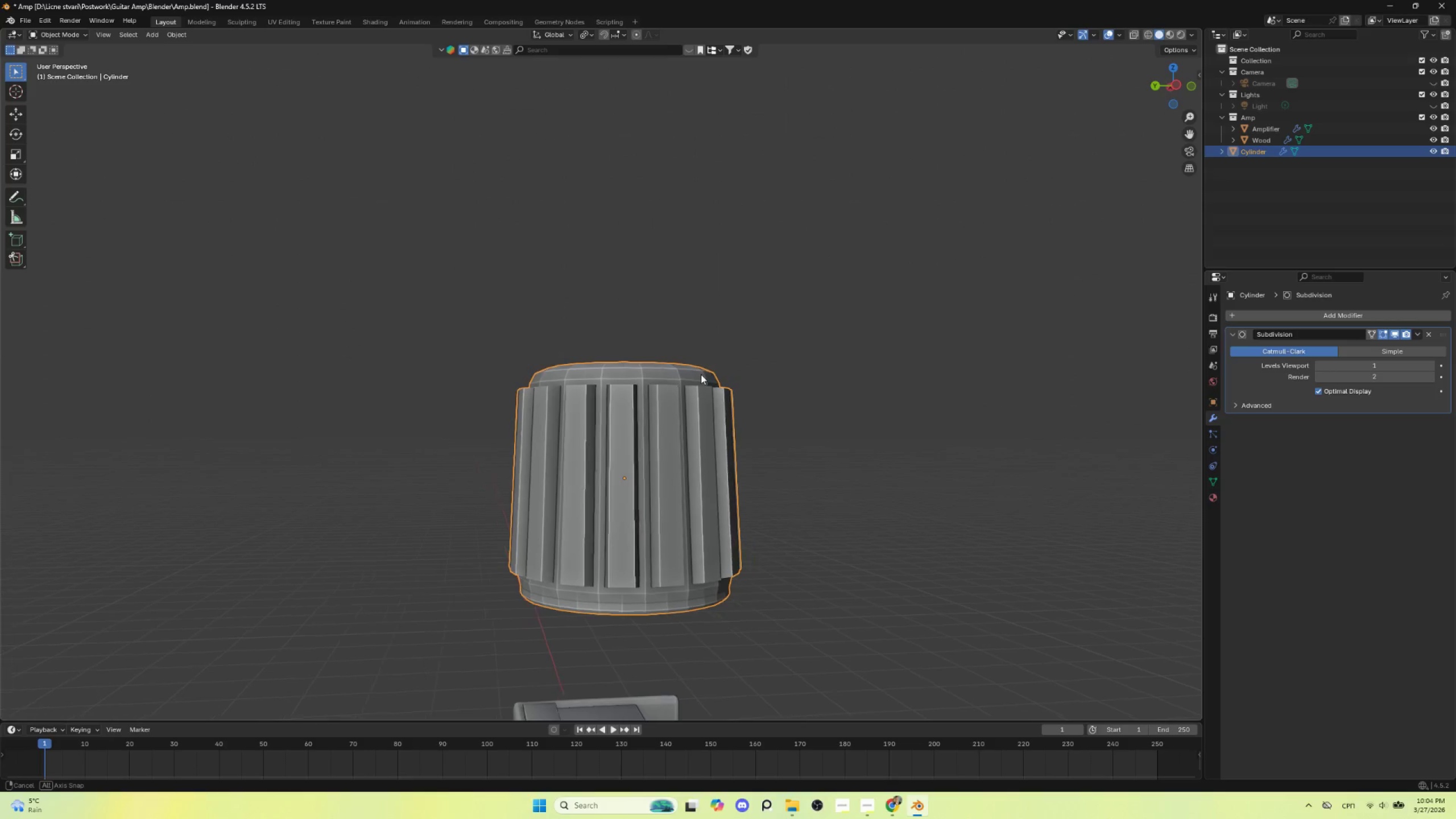 
hold_key(key=AltLeft, duration=0.38)
 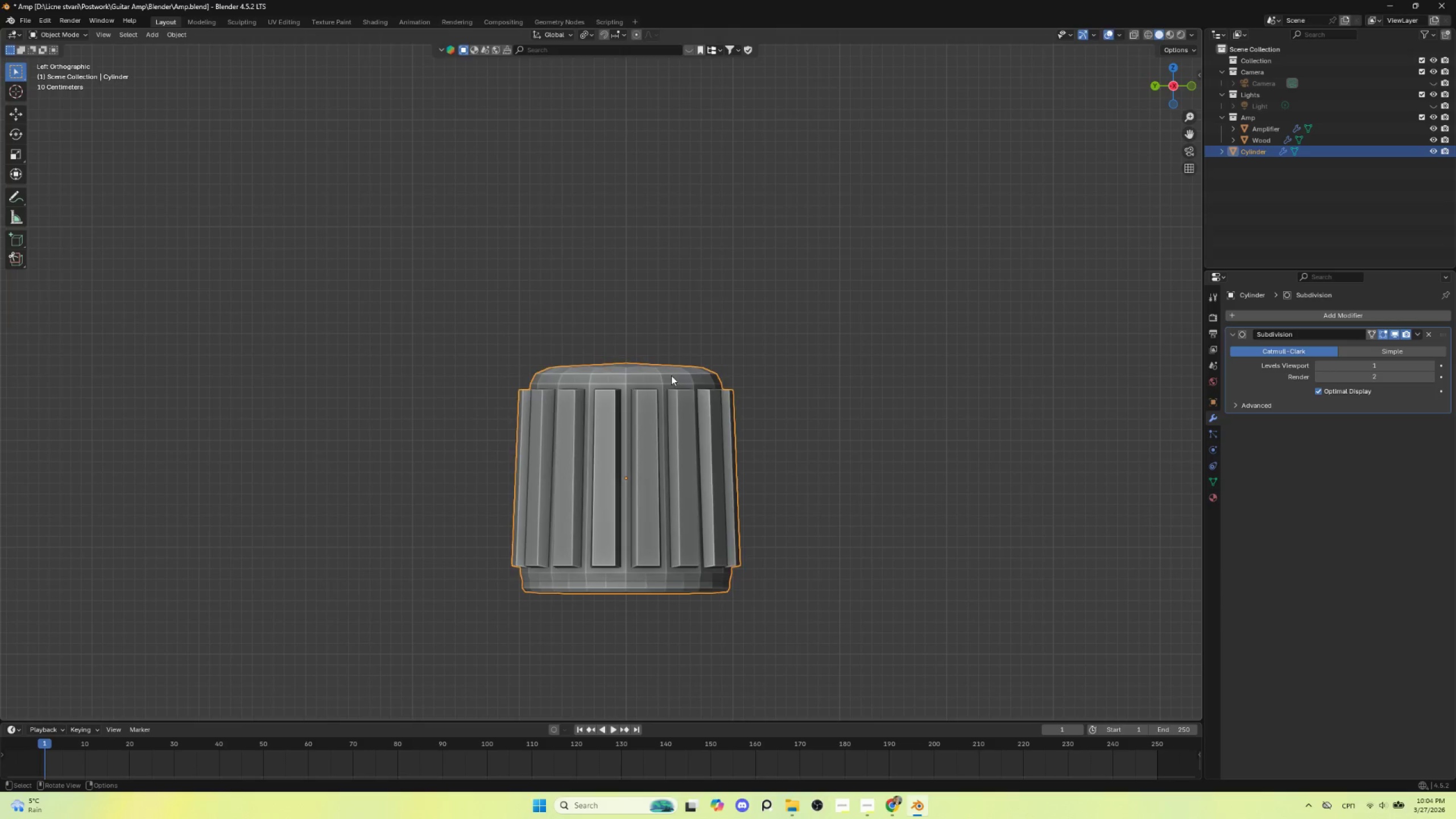 
key(Tab)
 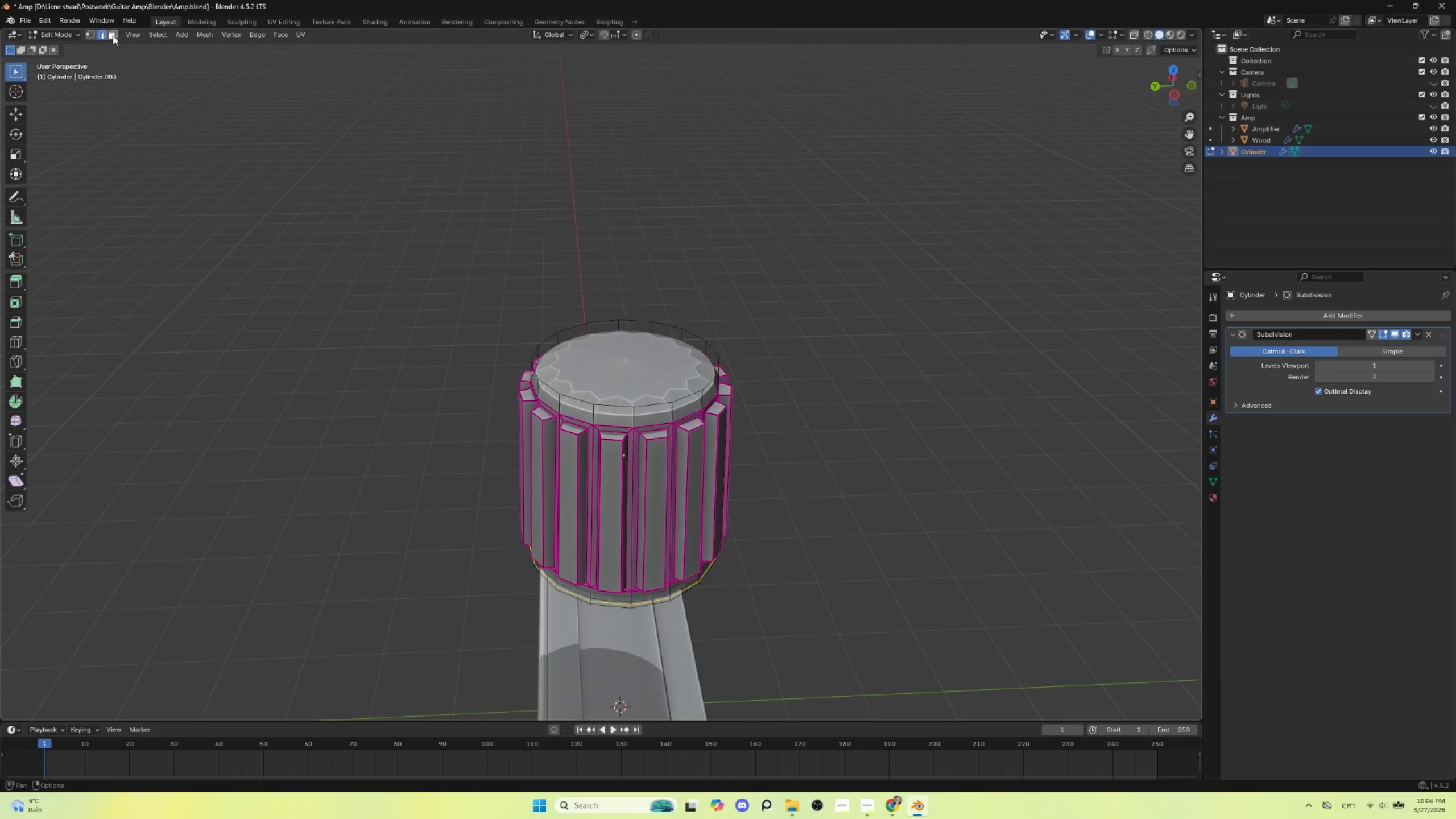 
double_click([646, 368])
 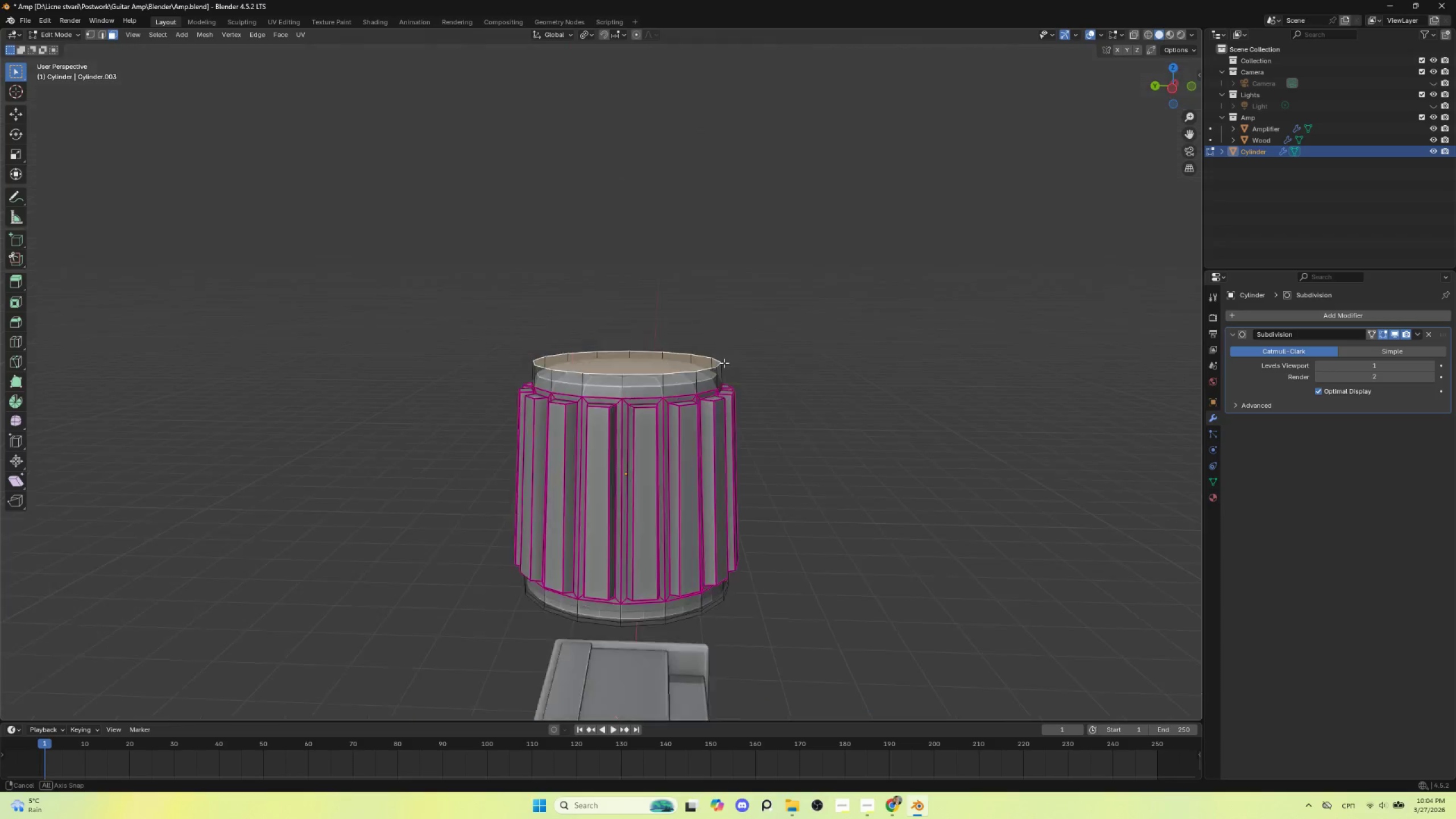 
hold_key(key=AltLeft, duration=0.53)
 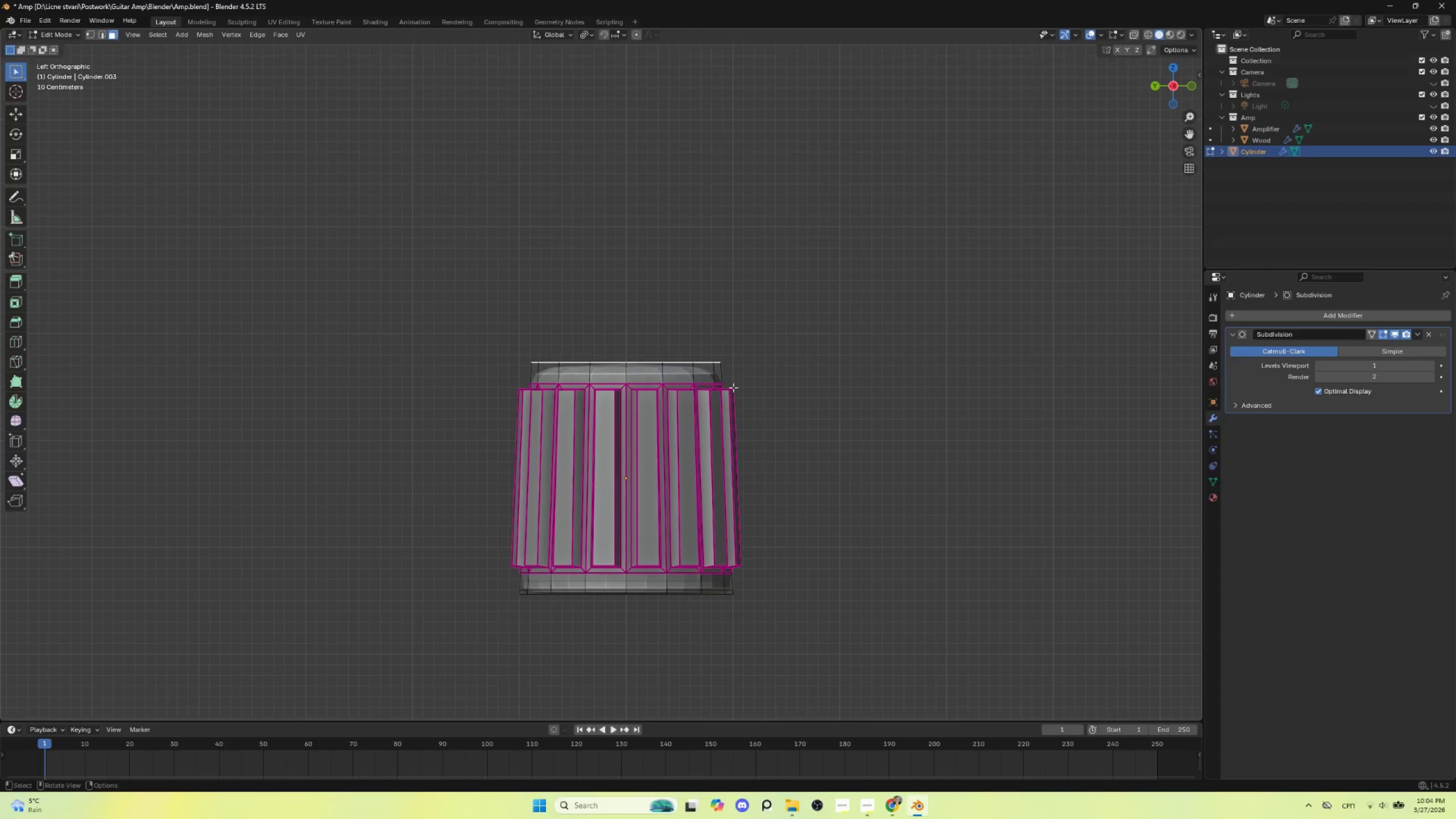 
type(gz)
 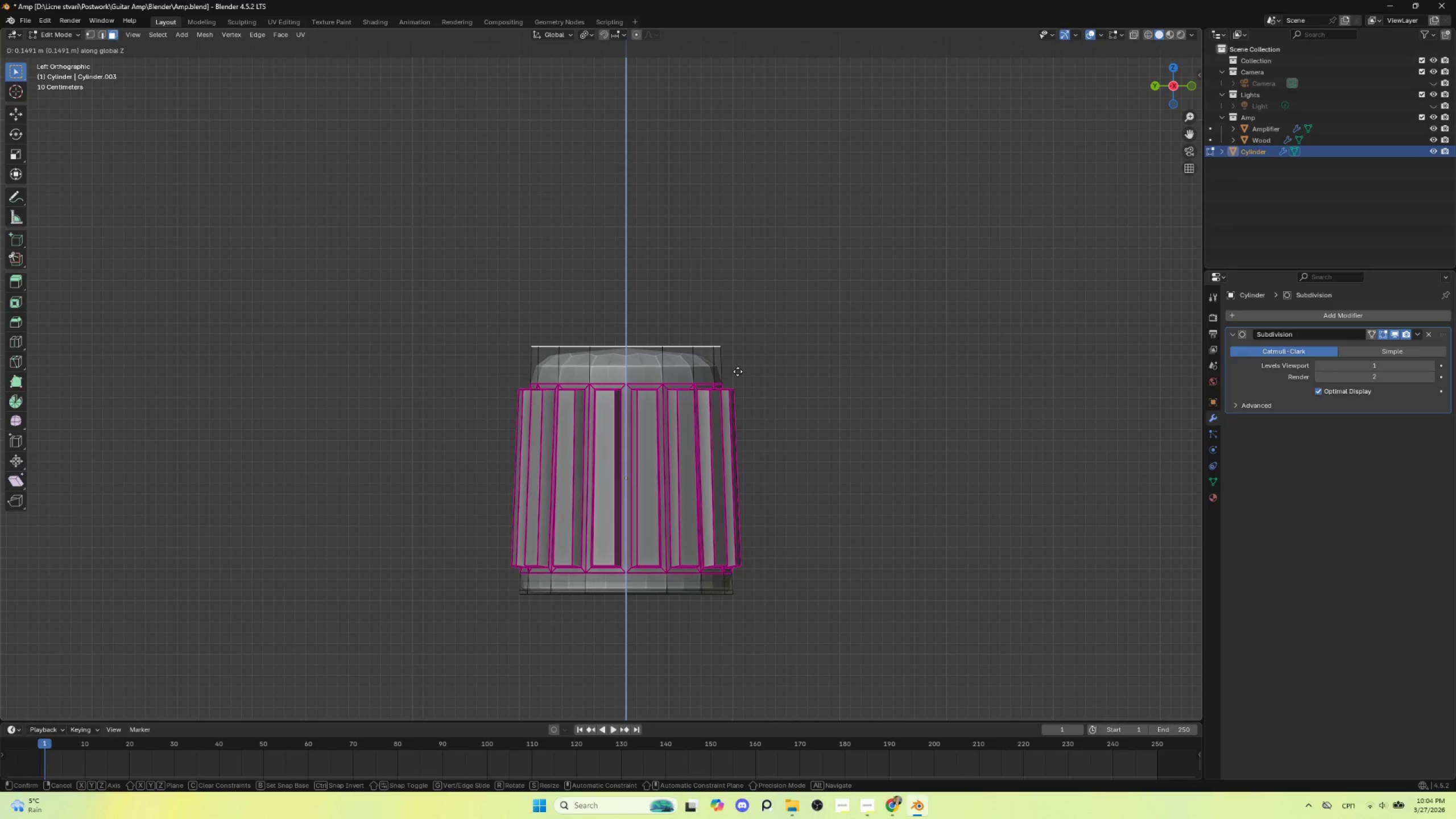 
left_click([738, 371])
 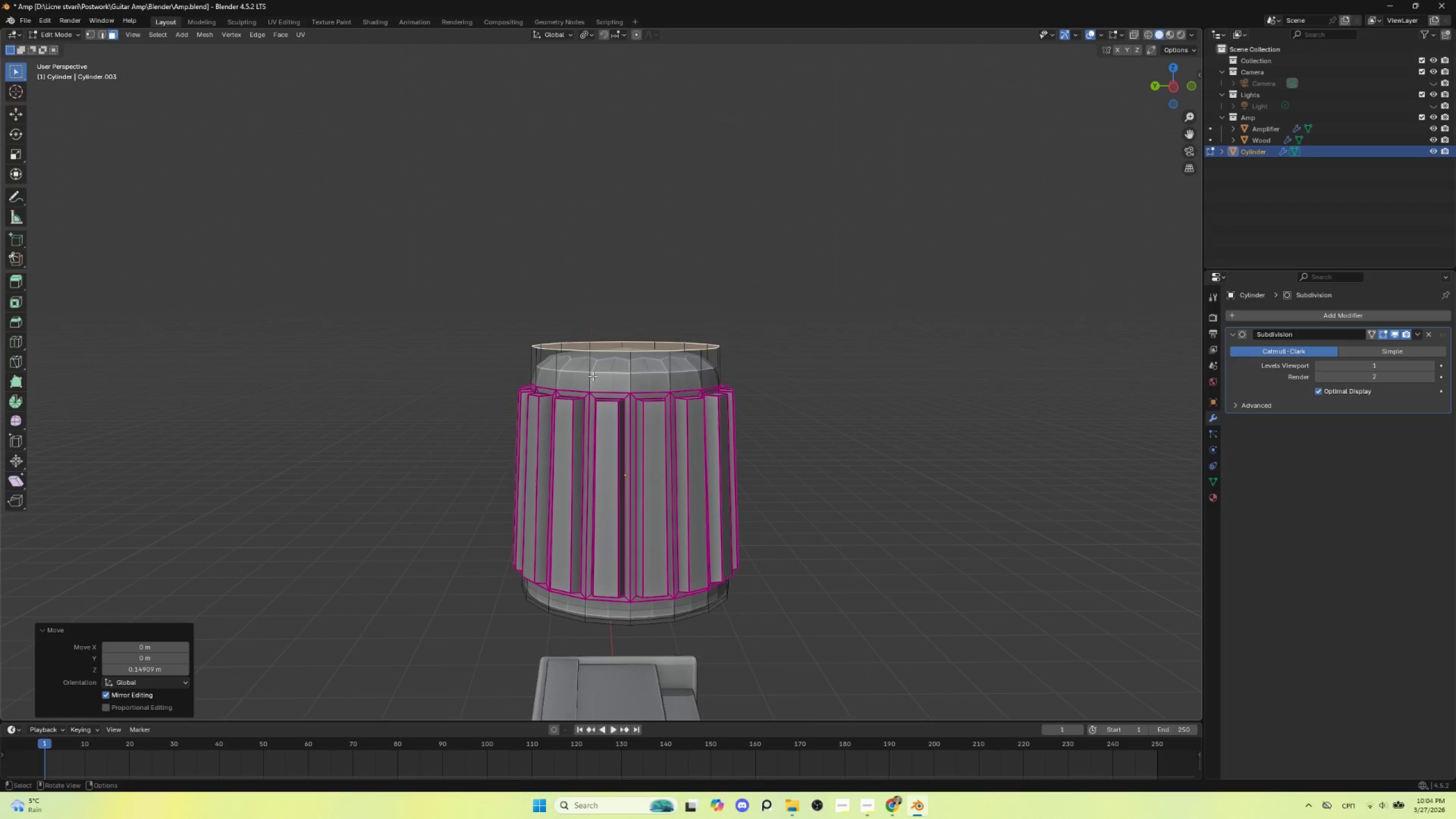 
hold_key(key=ControlLeft, duration=0.53)
 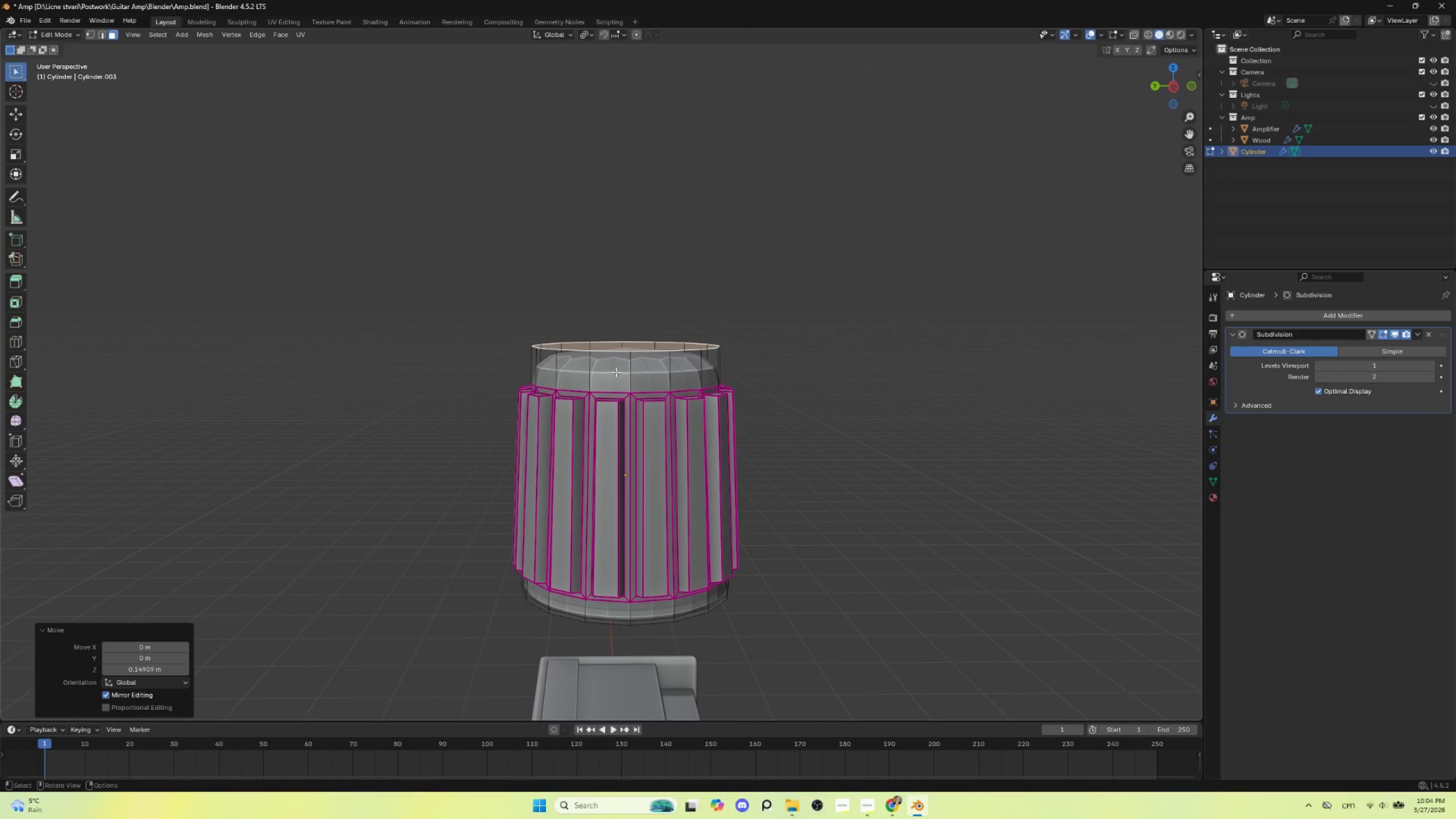 
key(Control+R)
 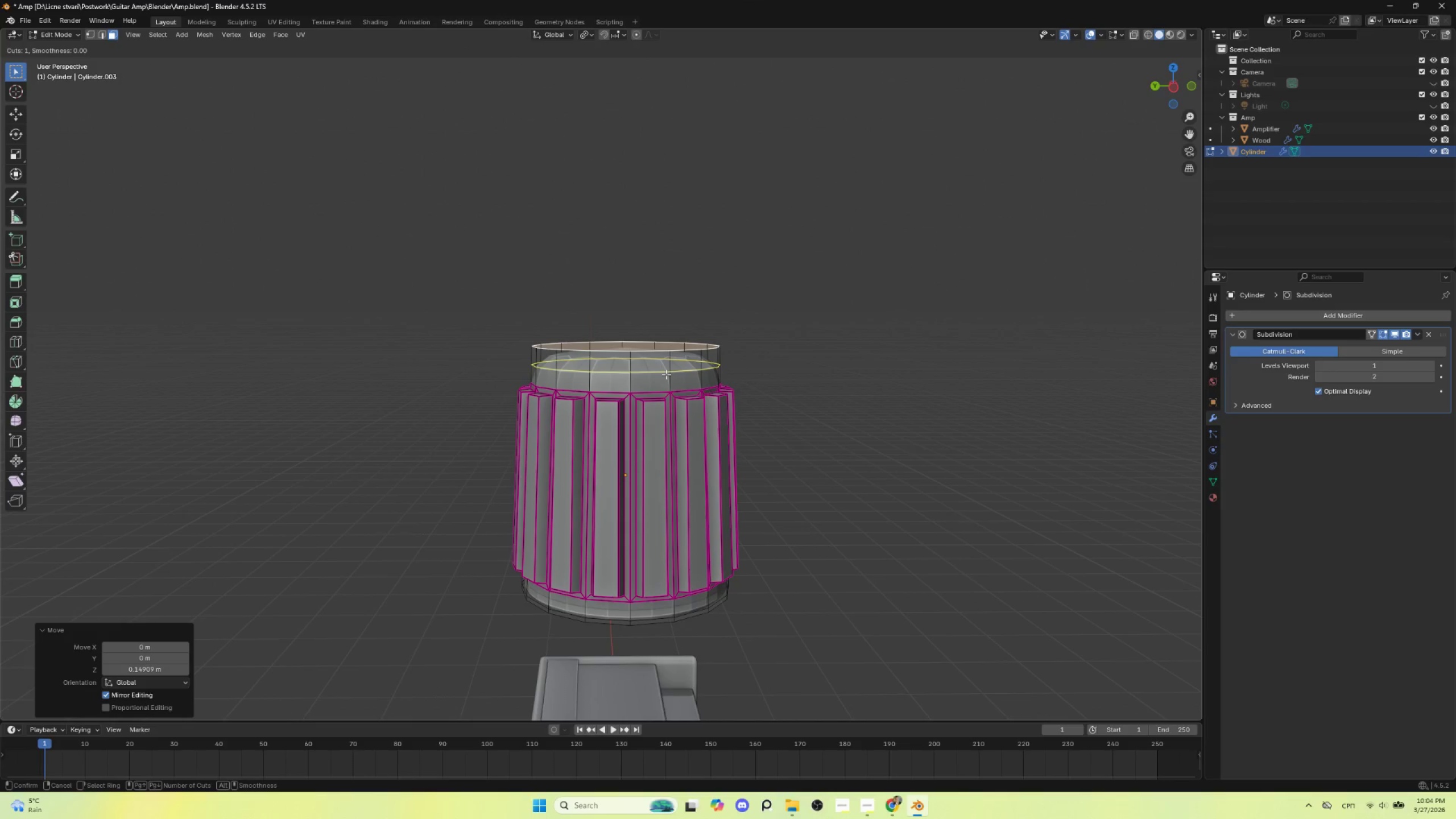 
left_click([666, 374])
 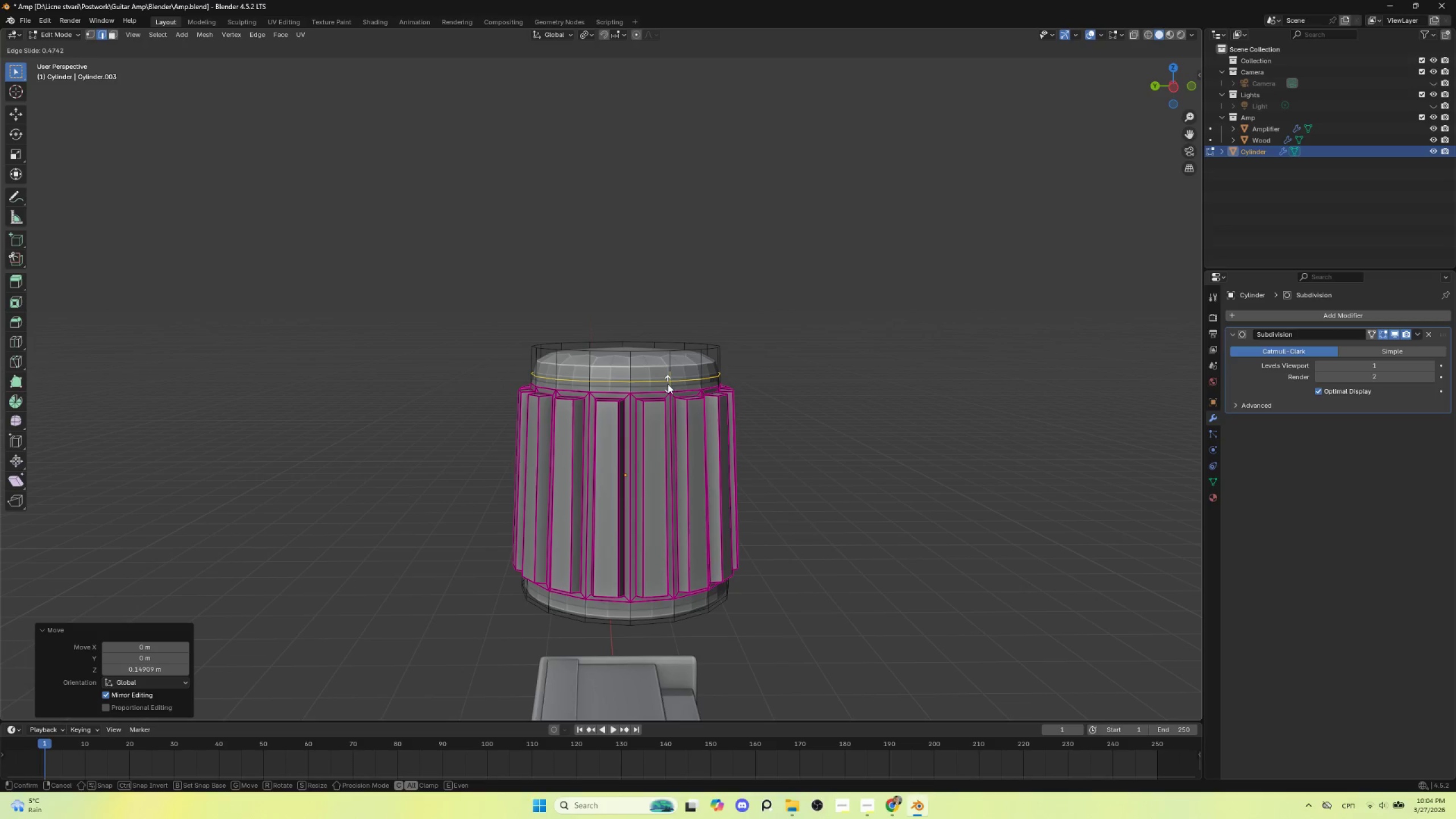 
left_click([668, 384])
 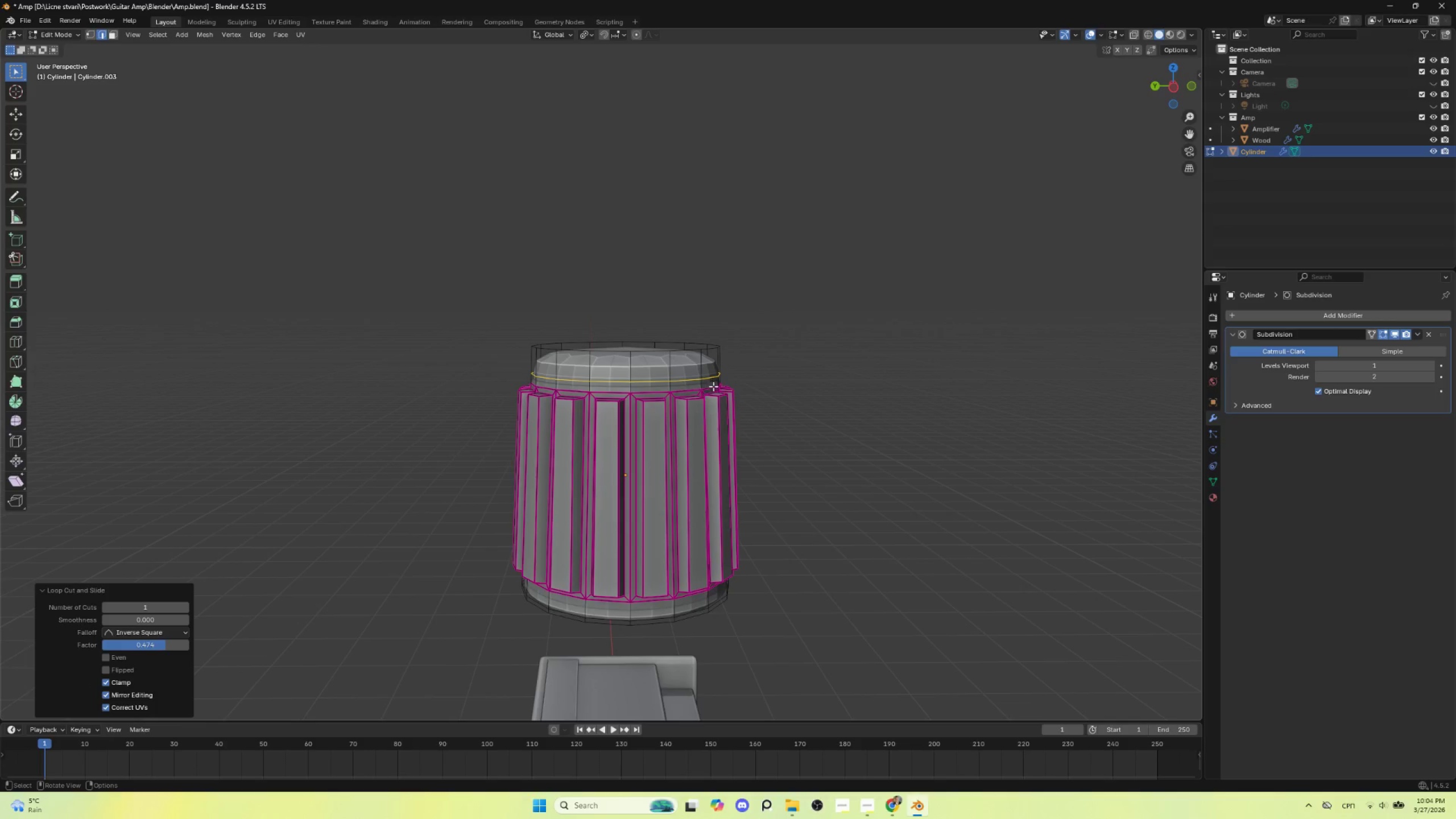 
key(Tab)
 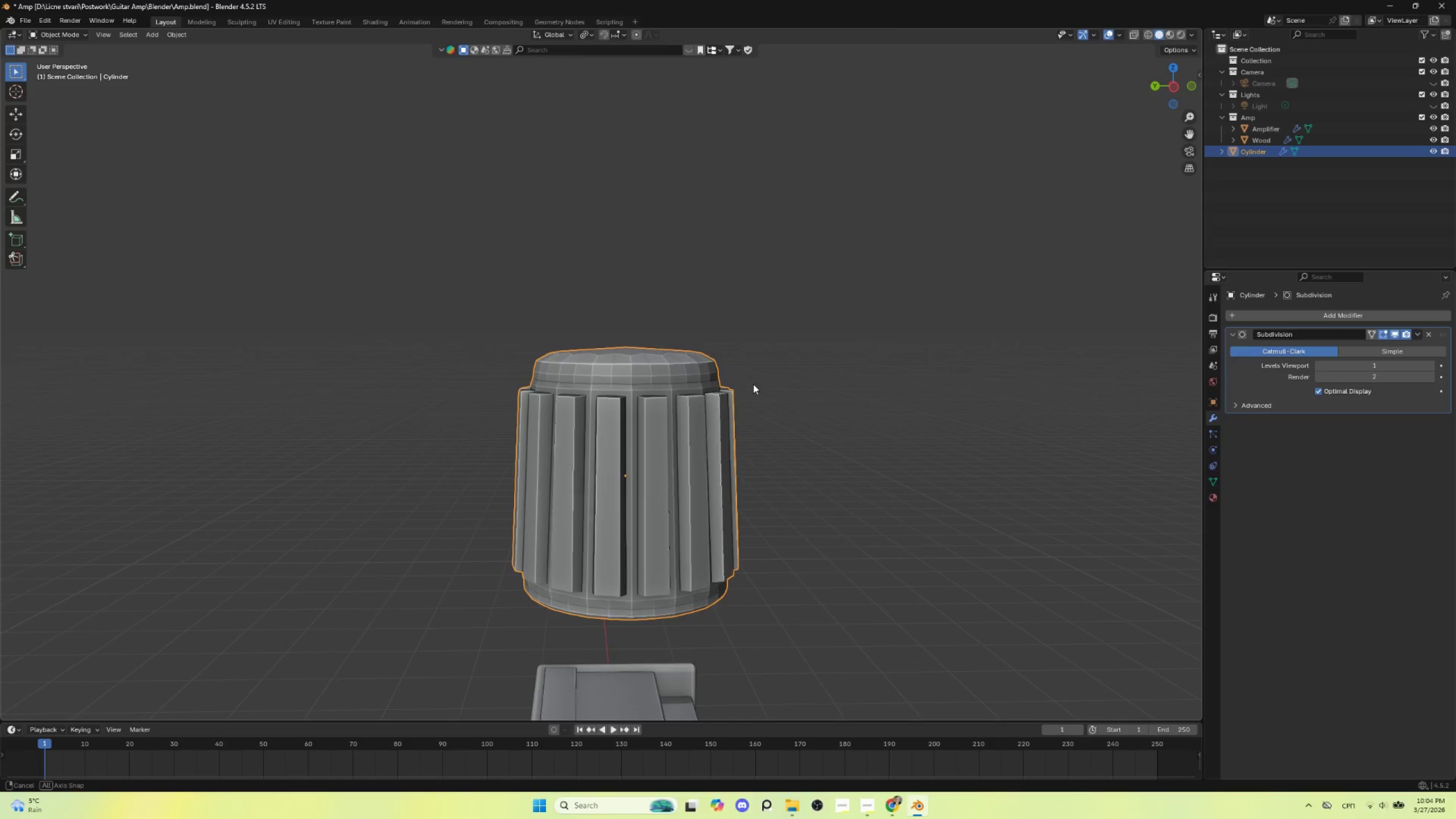 
hold_key(key=AltLeft, duration=0.44)
 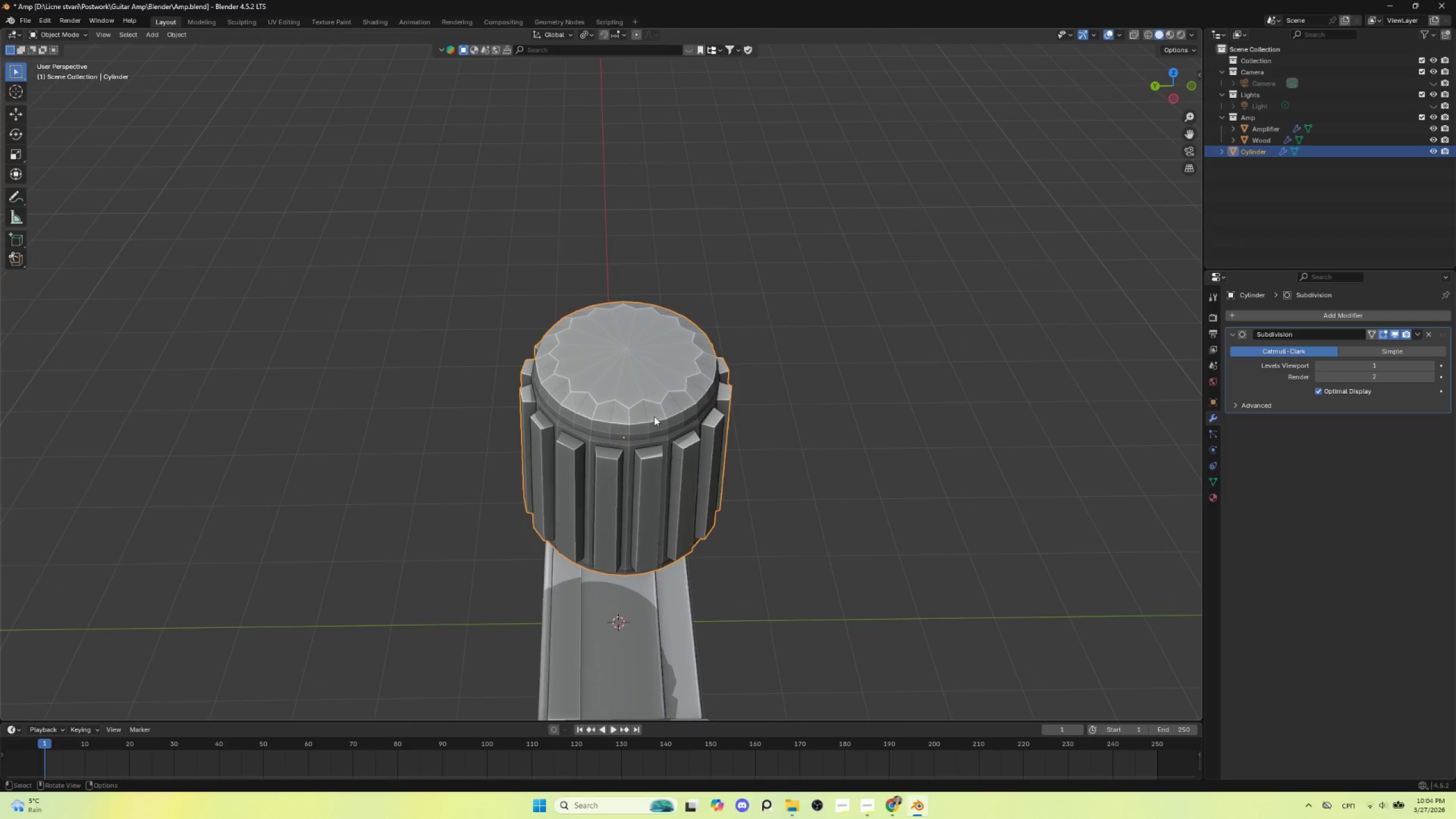 
left_click([651, 407])
 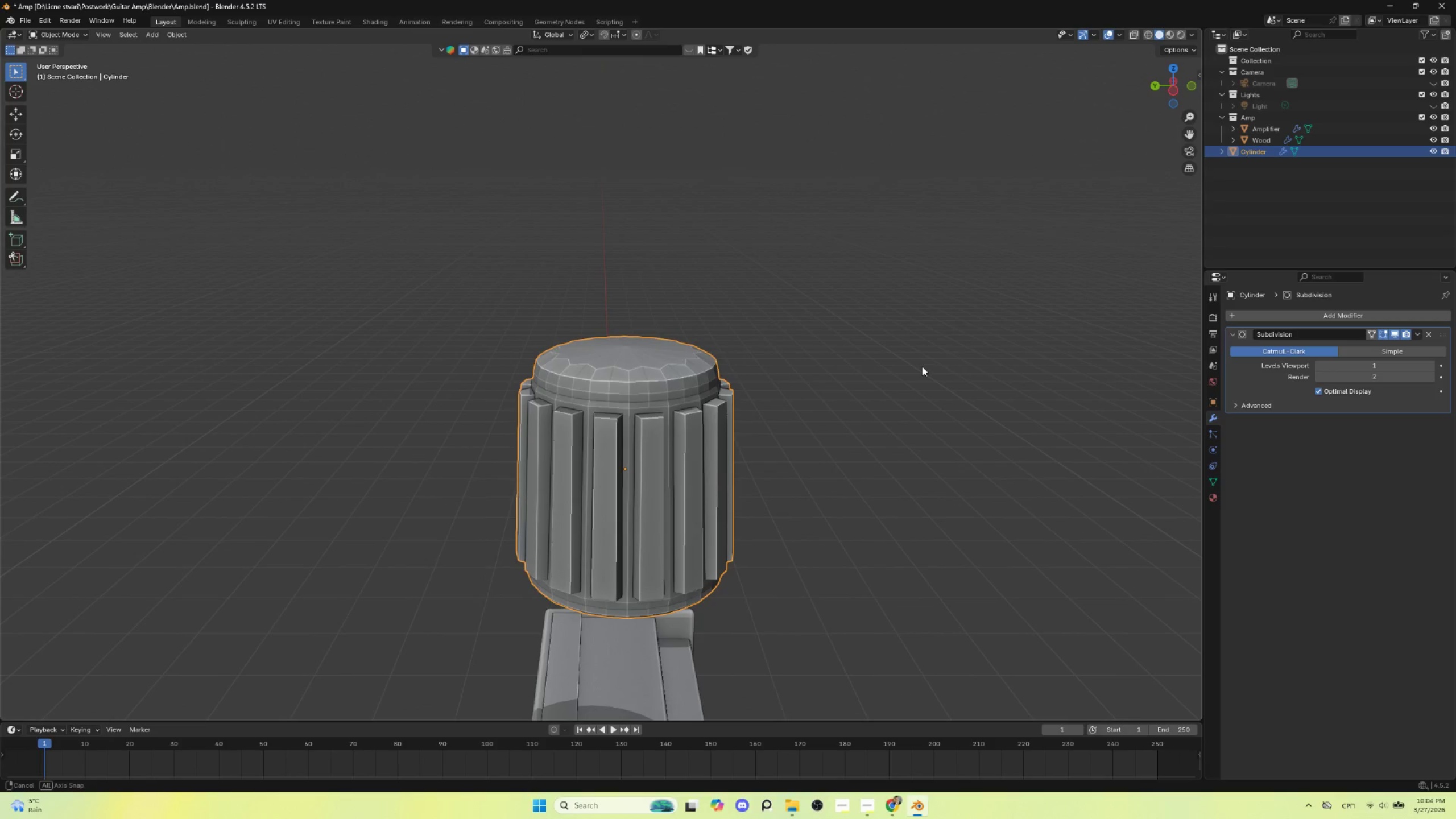 
hold_key(key=AltLeft, duration=0.42)
 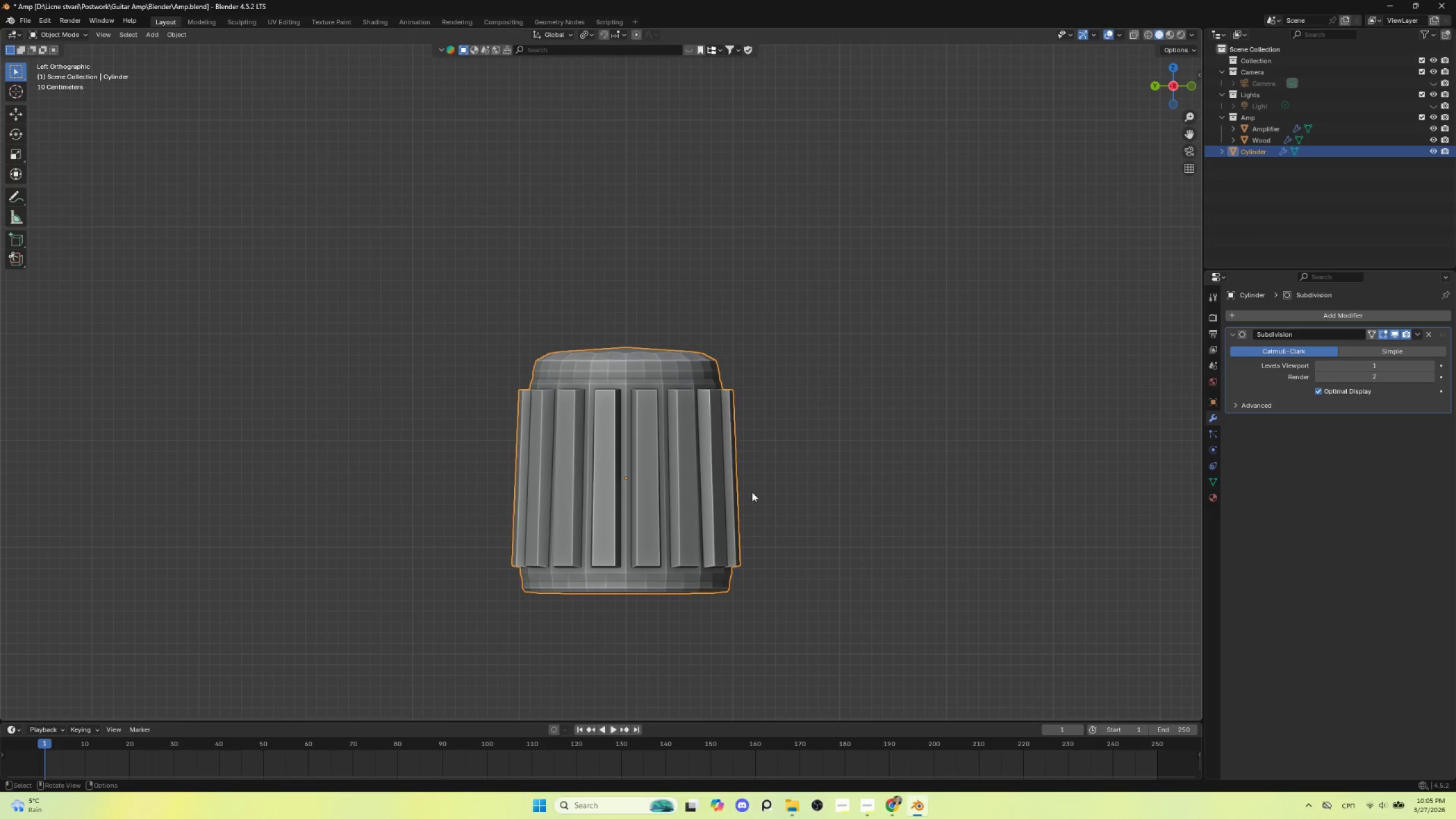 
key(Control+A)
 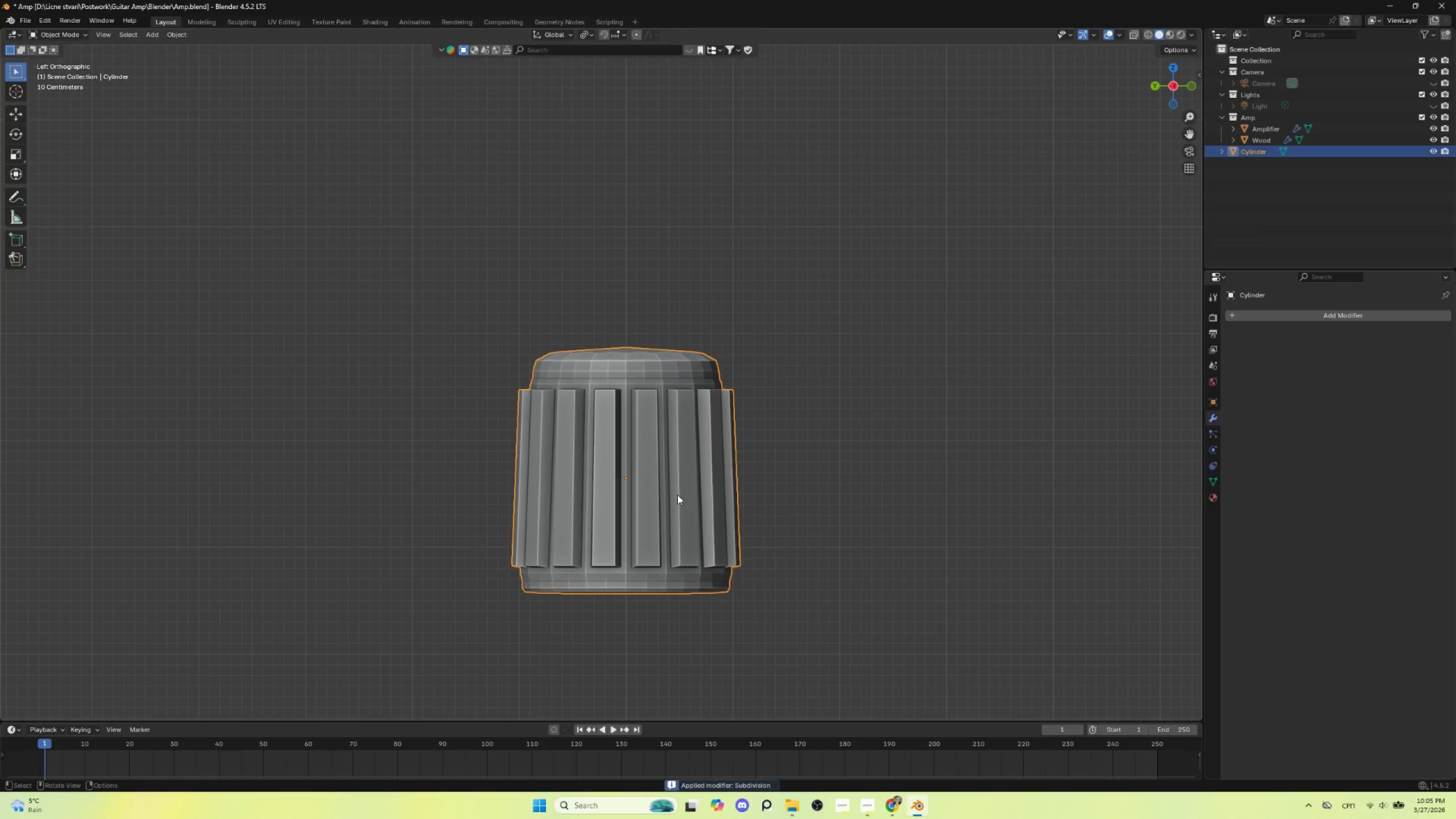 
key(Tab)
 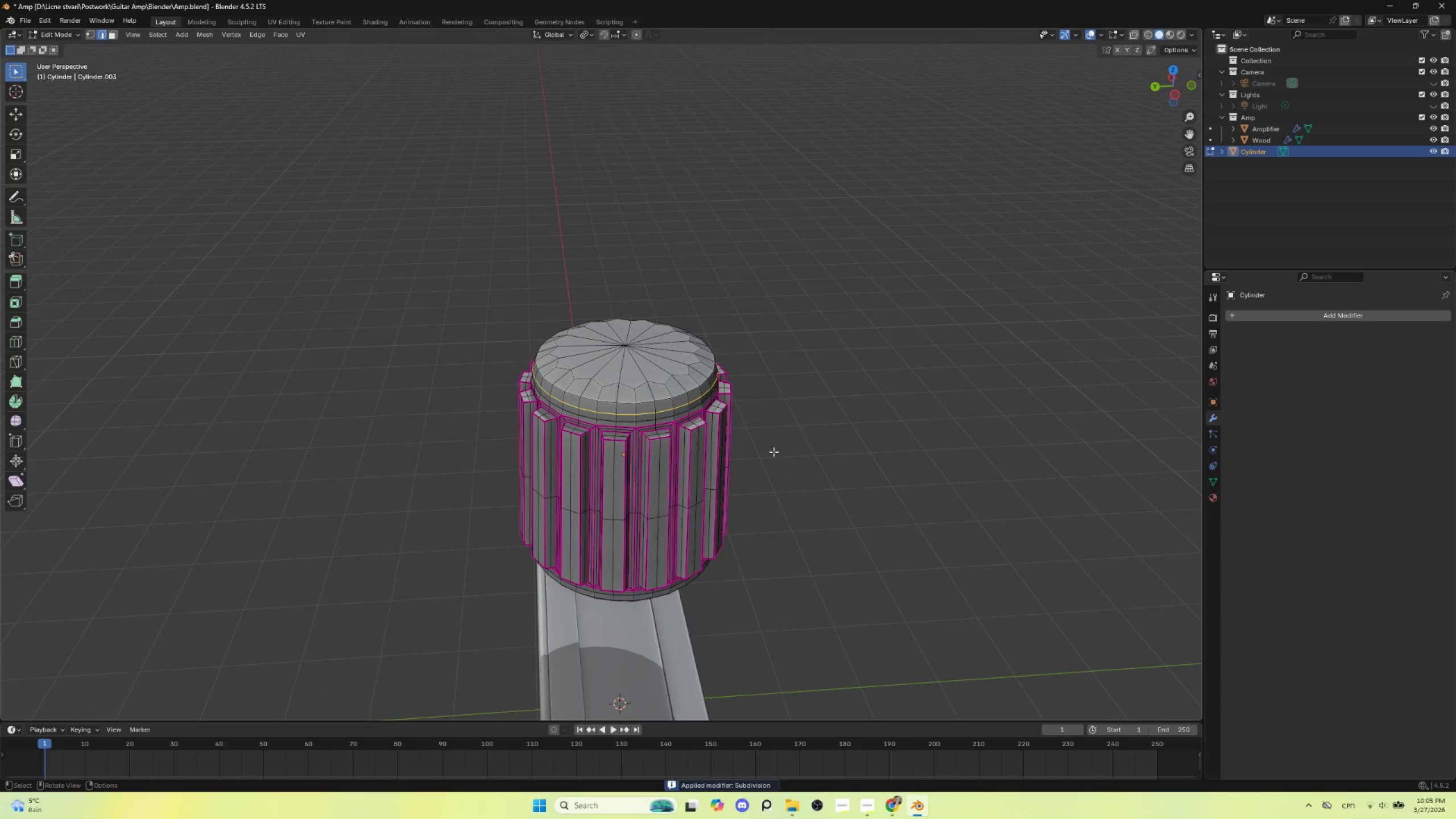 
scroll: coordinate [805, 469], scroll_direction: up, amount: 3.0
 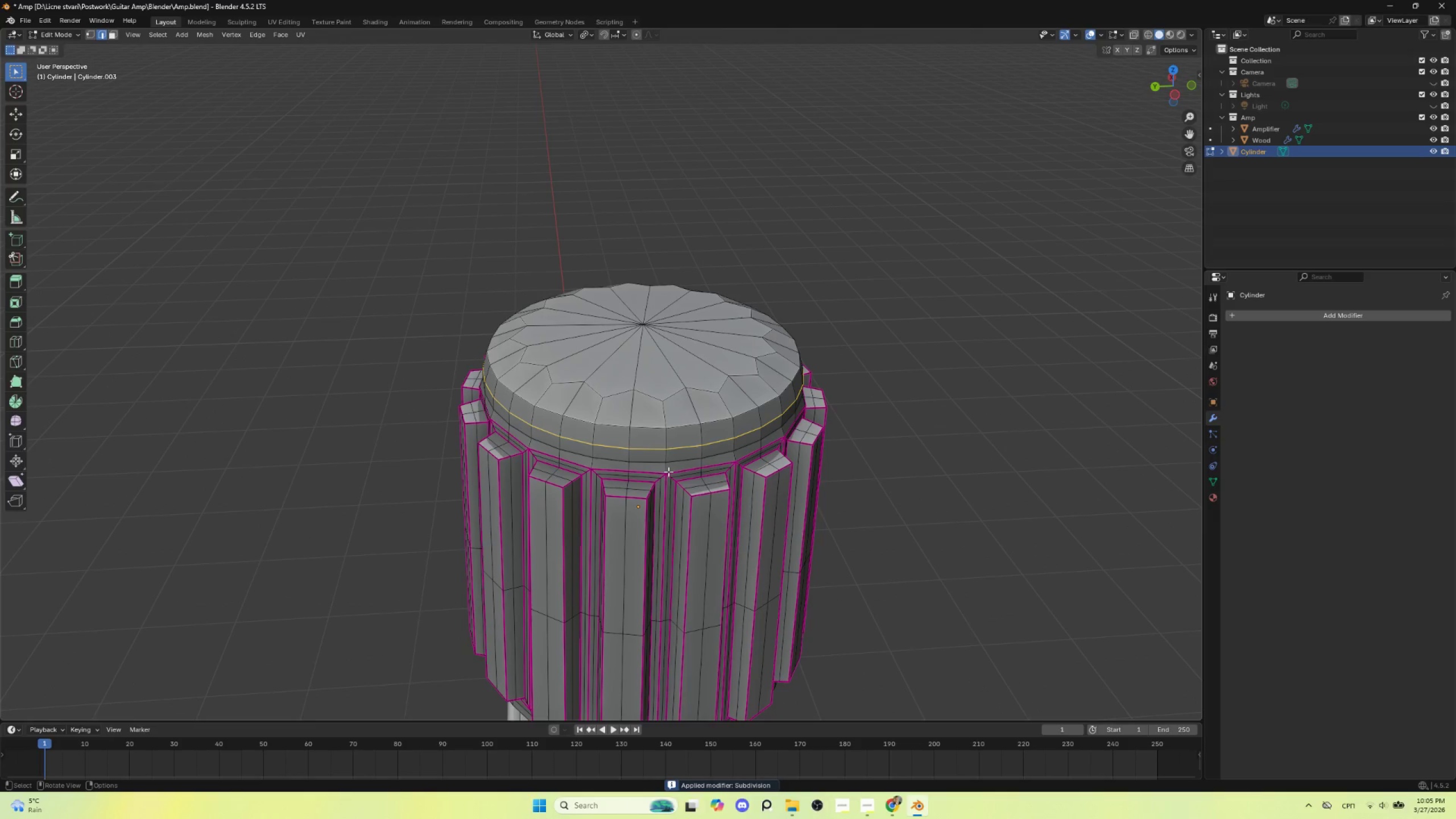 
key(Tab)
 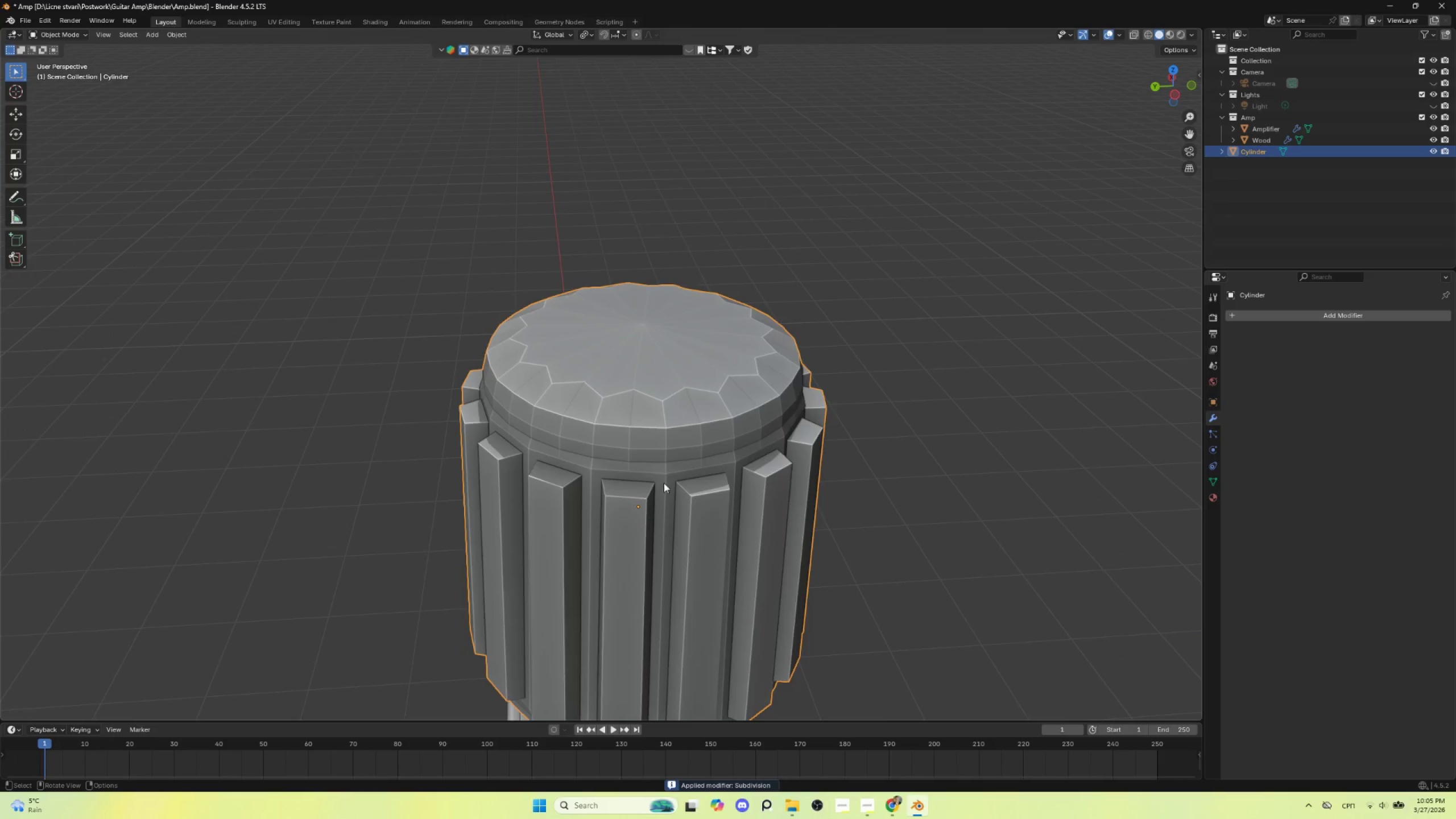 
key(Tab)
 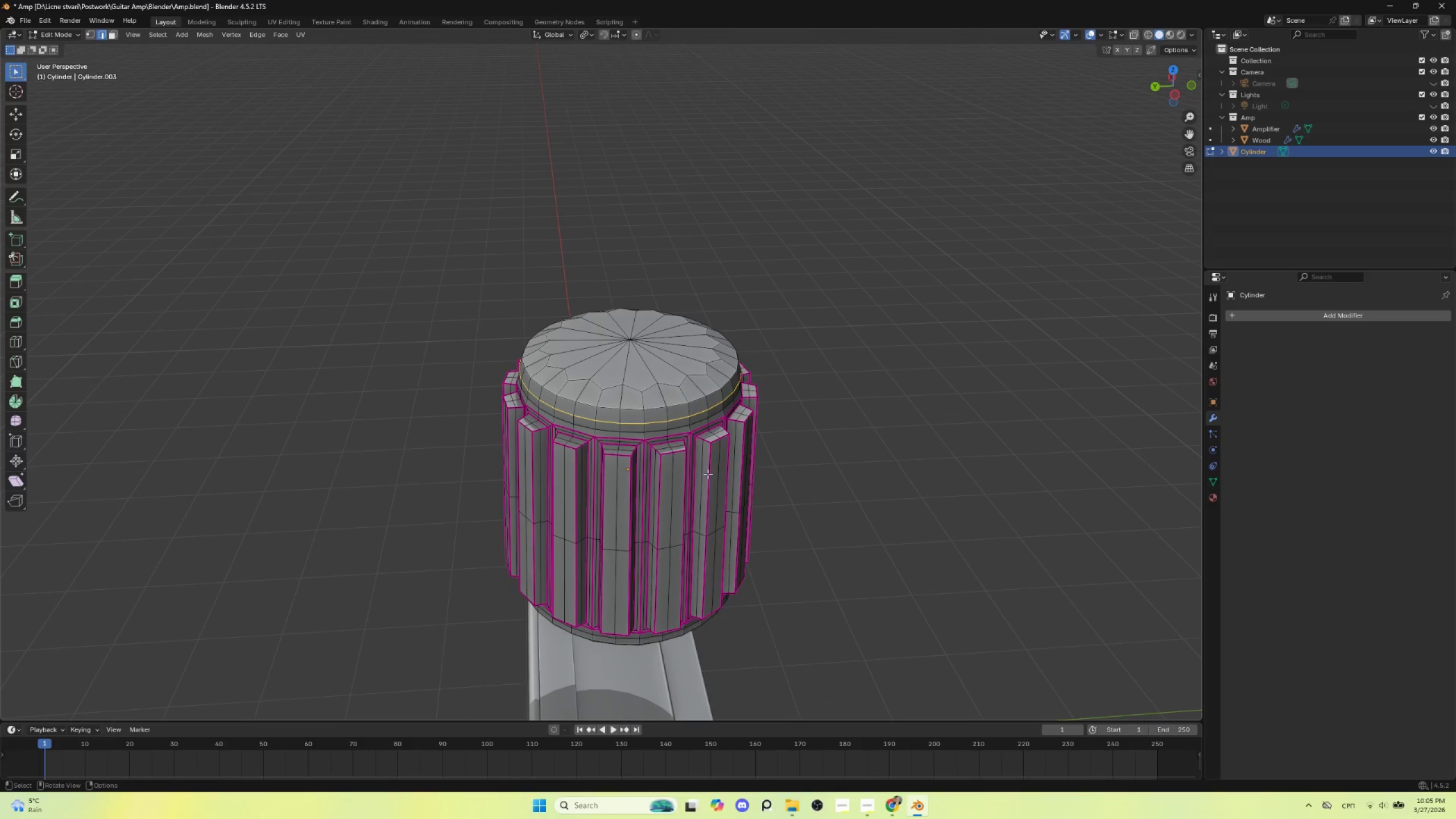 
scroll: coordinate [664, 485], scroll_direction: down, amount: 2.0
 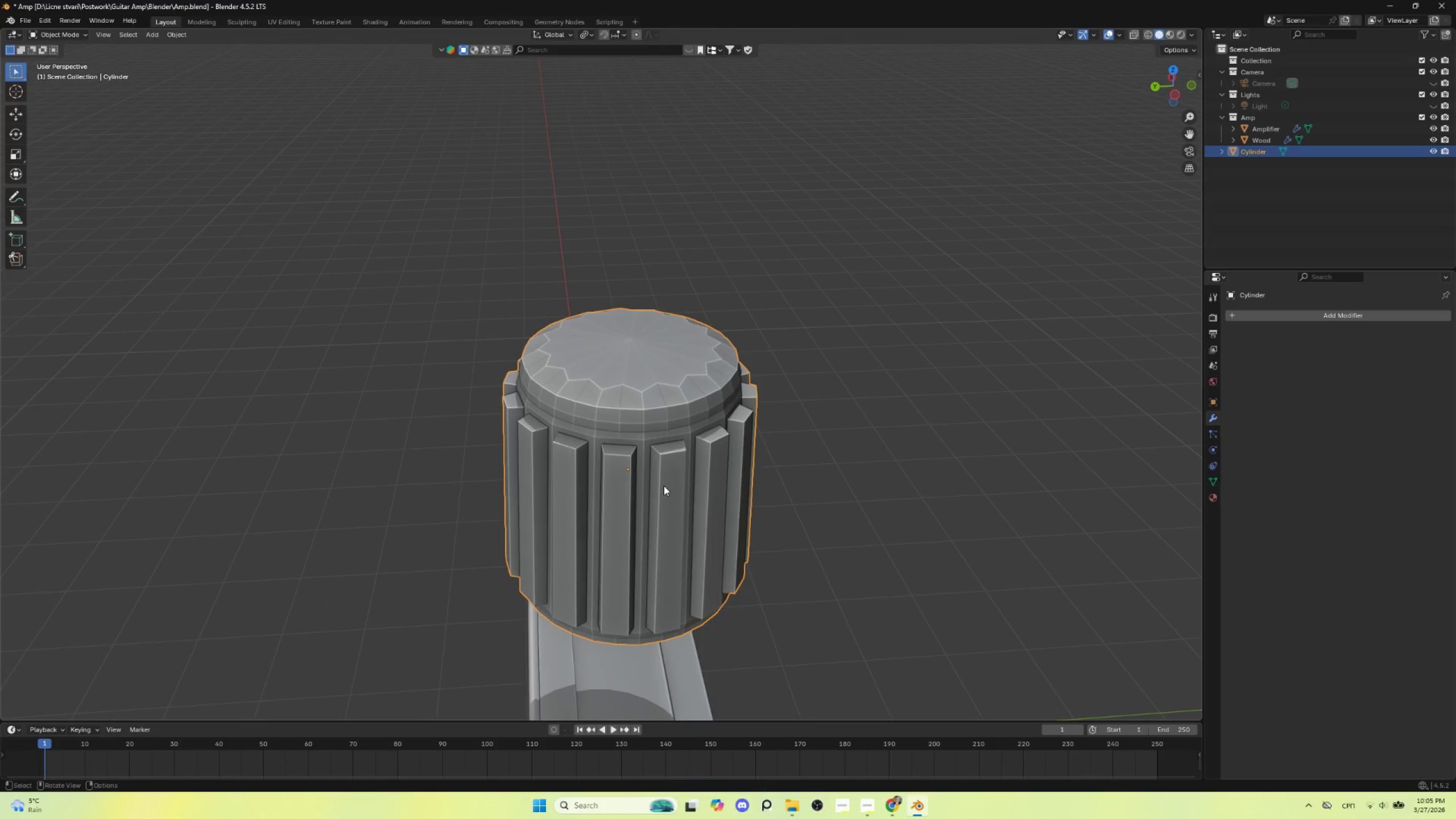 
key(Tab)
 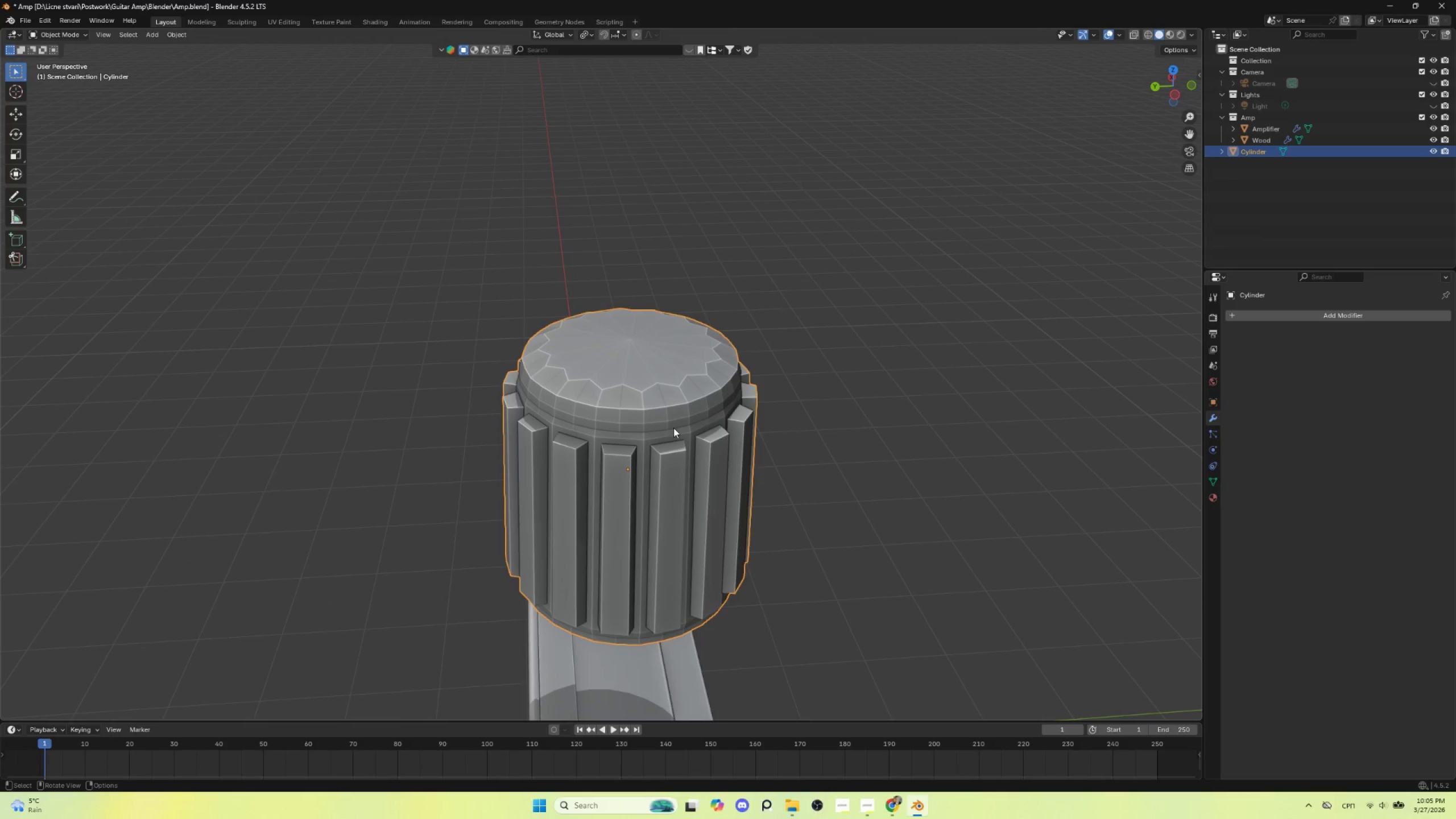 
key(Tab)
 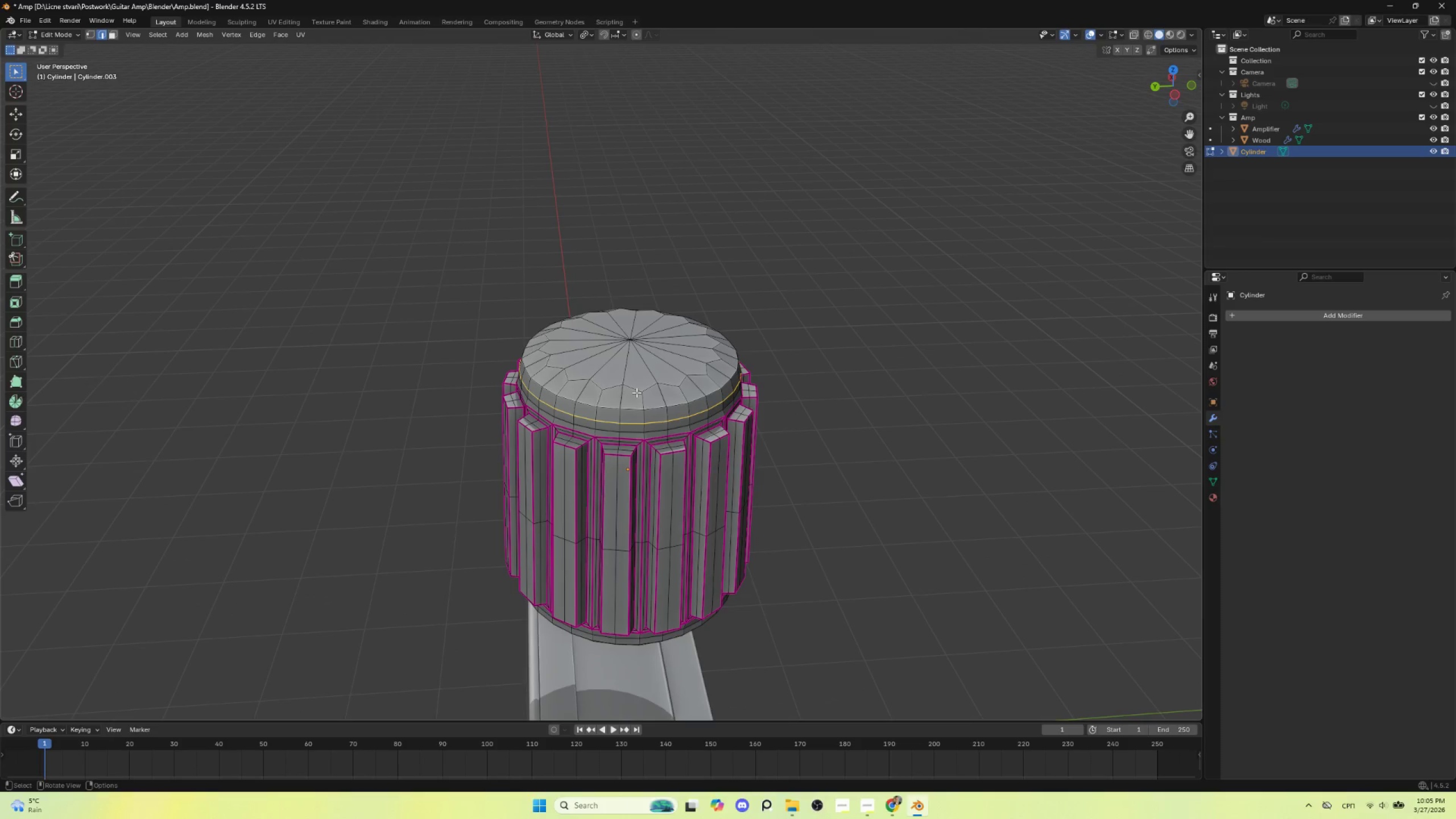 
hold_key(key=AltLeft, duration=0.66)
left_click([631, 386])
 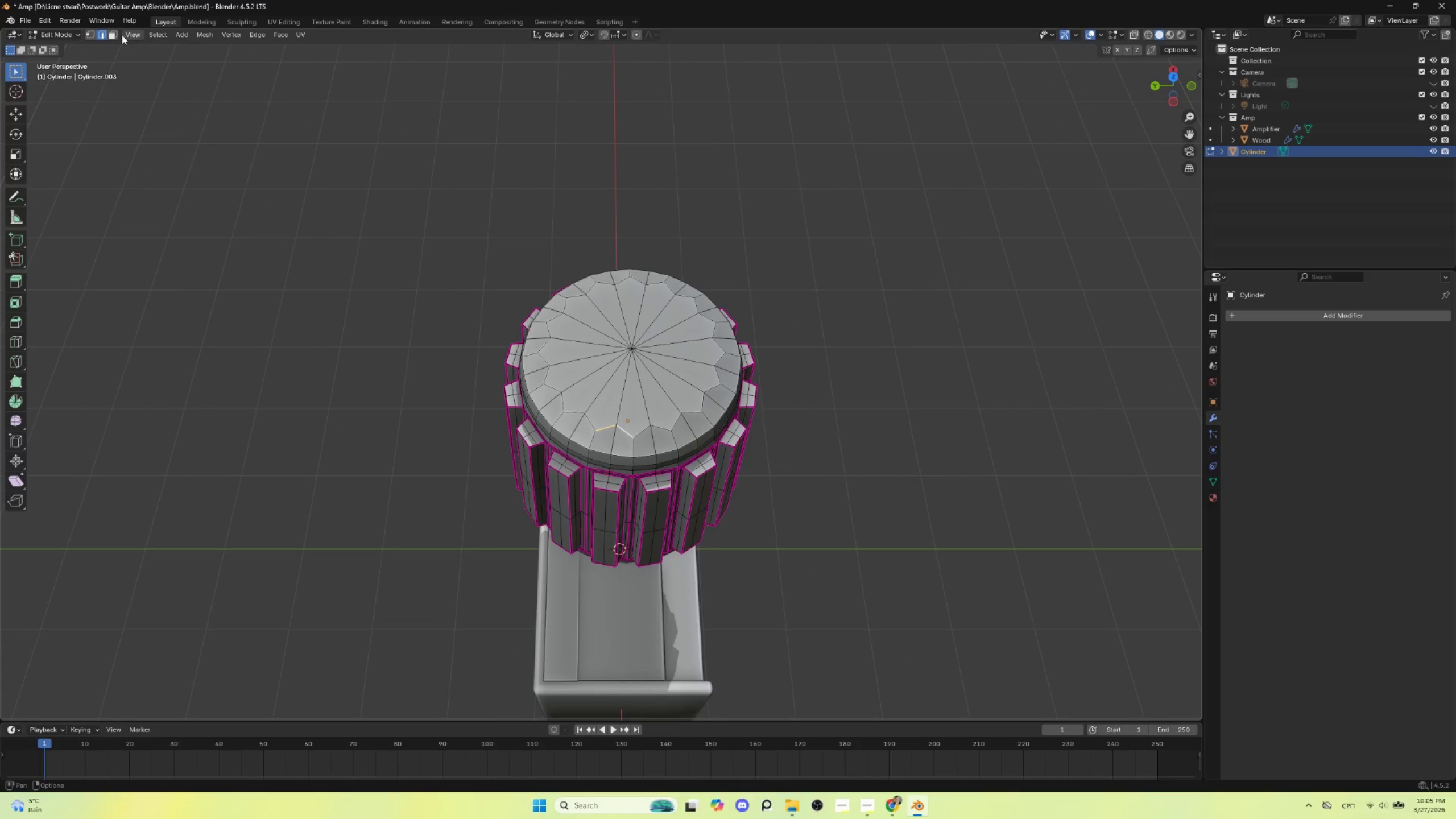 
left_click([111, 30])
 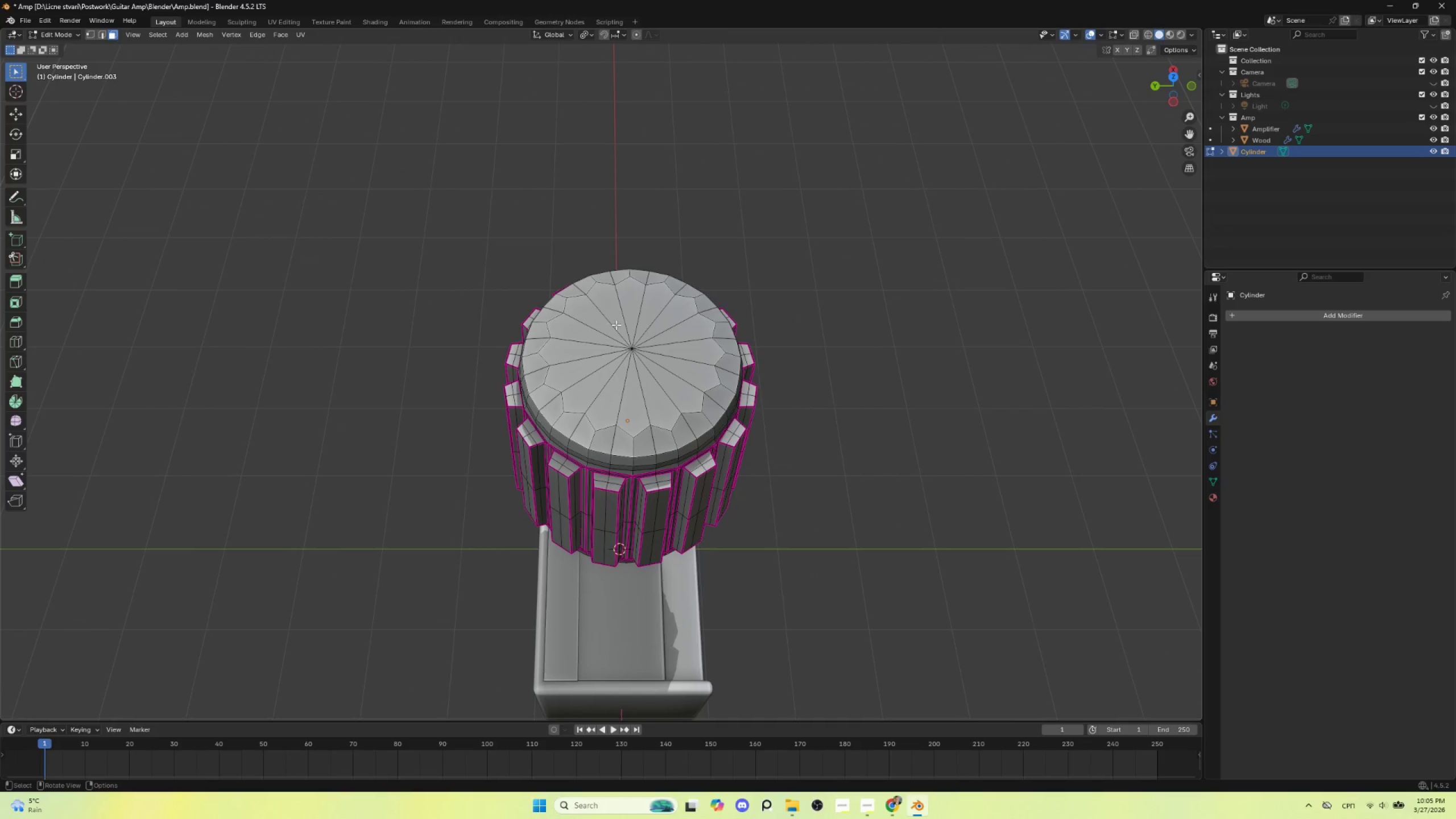 
left_click_drag(start_coordinate=[615, 328], to_coordinate=[659, 371])
 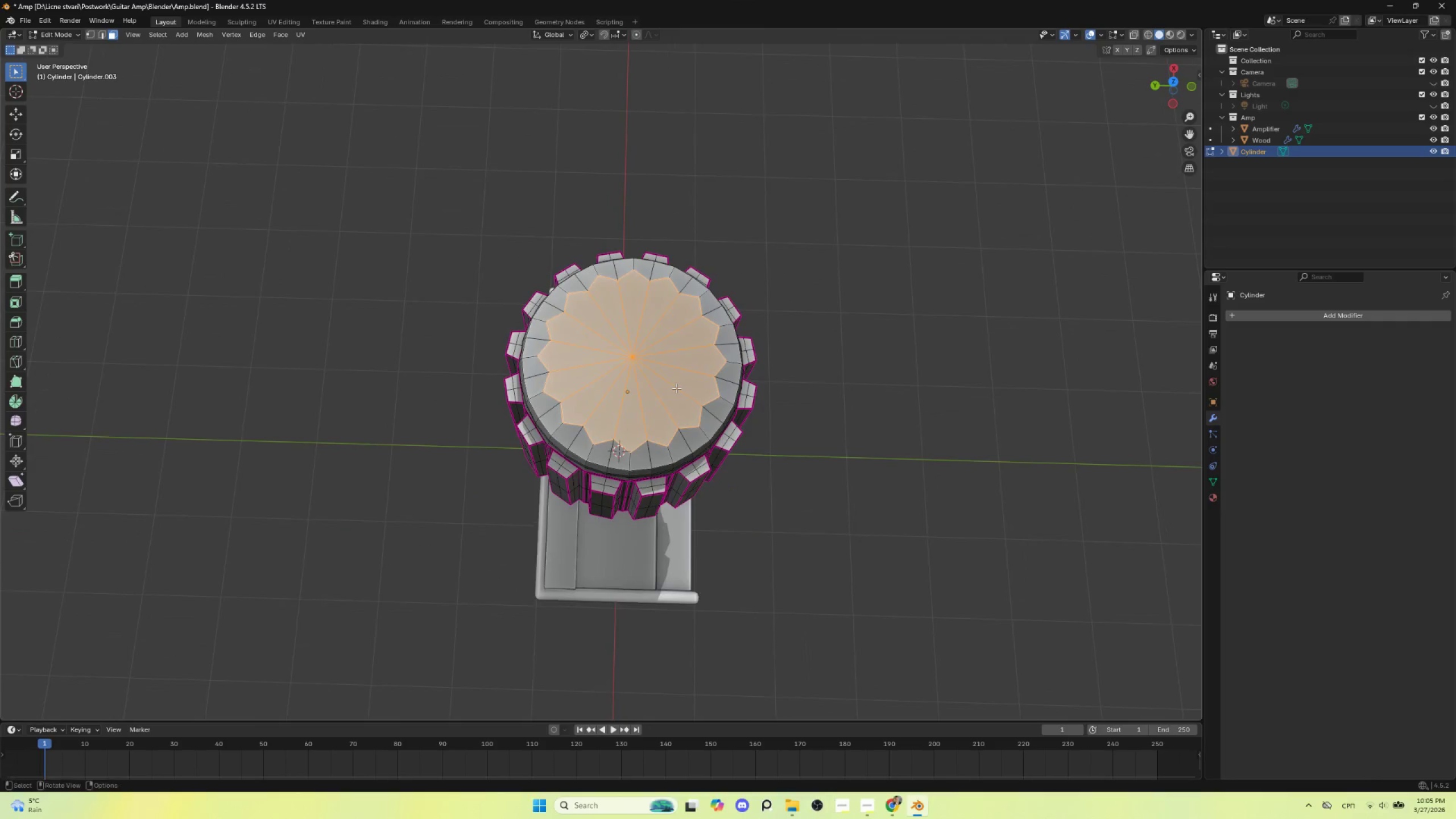 
key(Delete)
 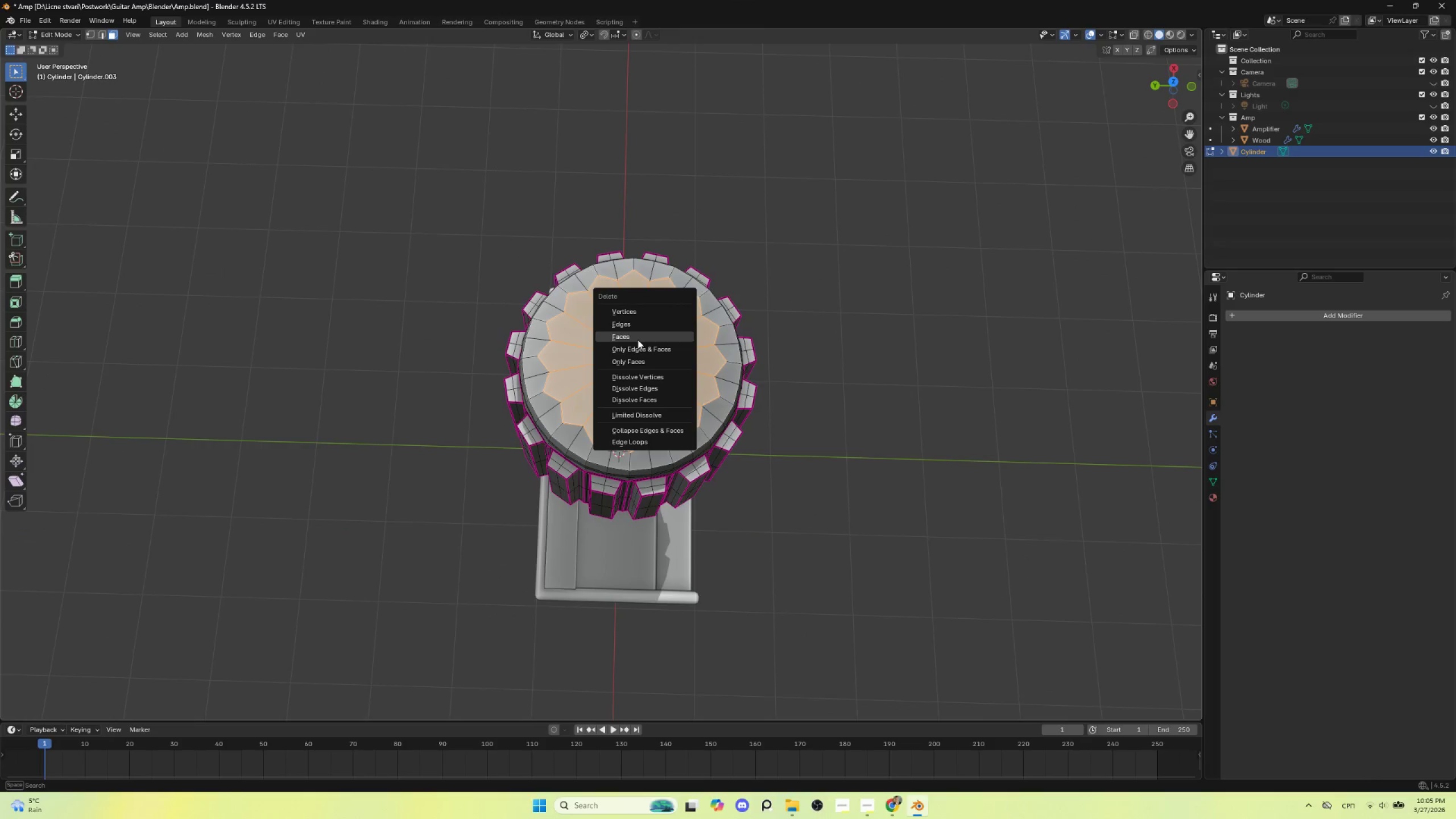 
left_click([638, 338])
 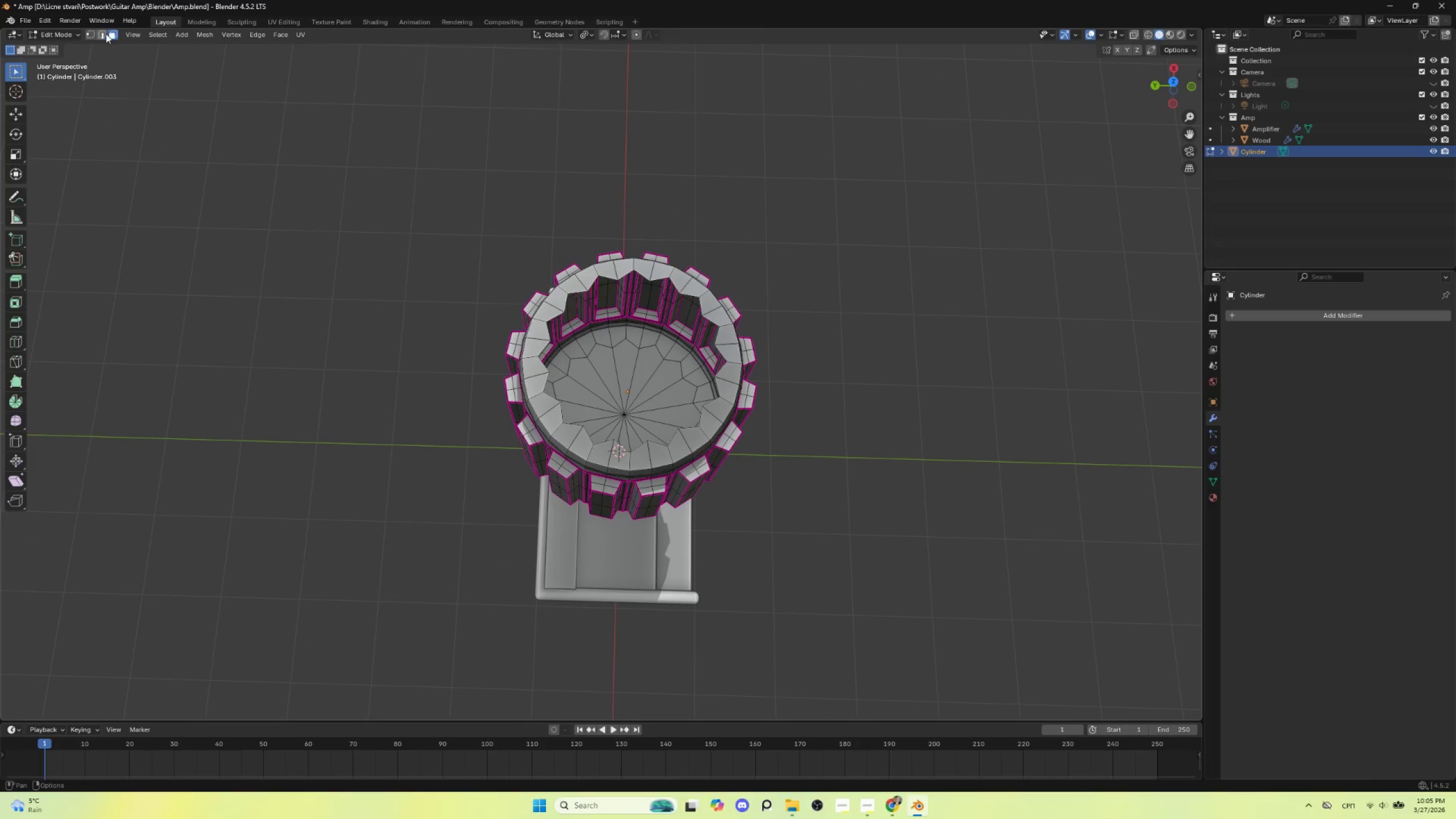 
left_click([105, 34])
 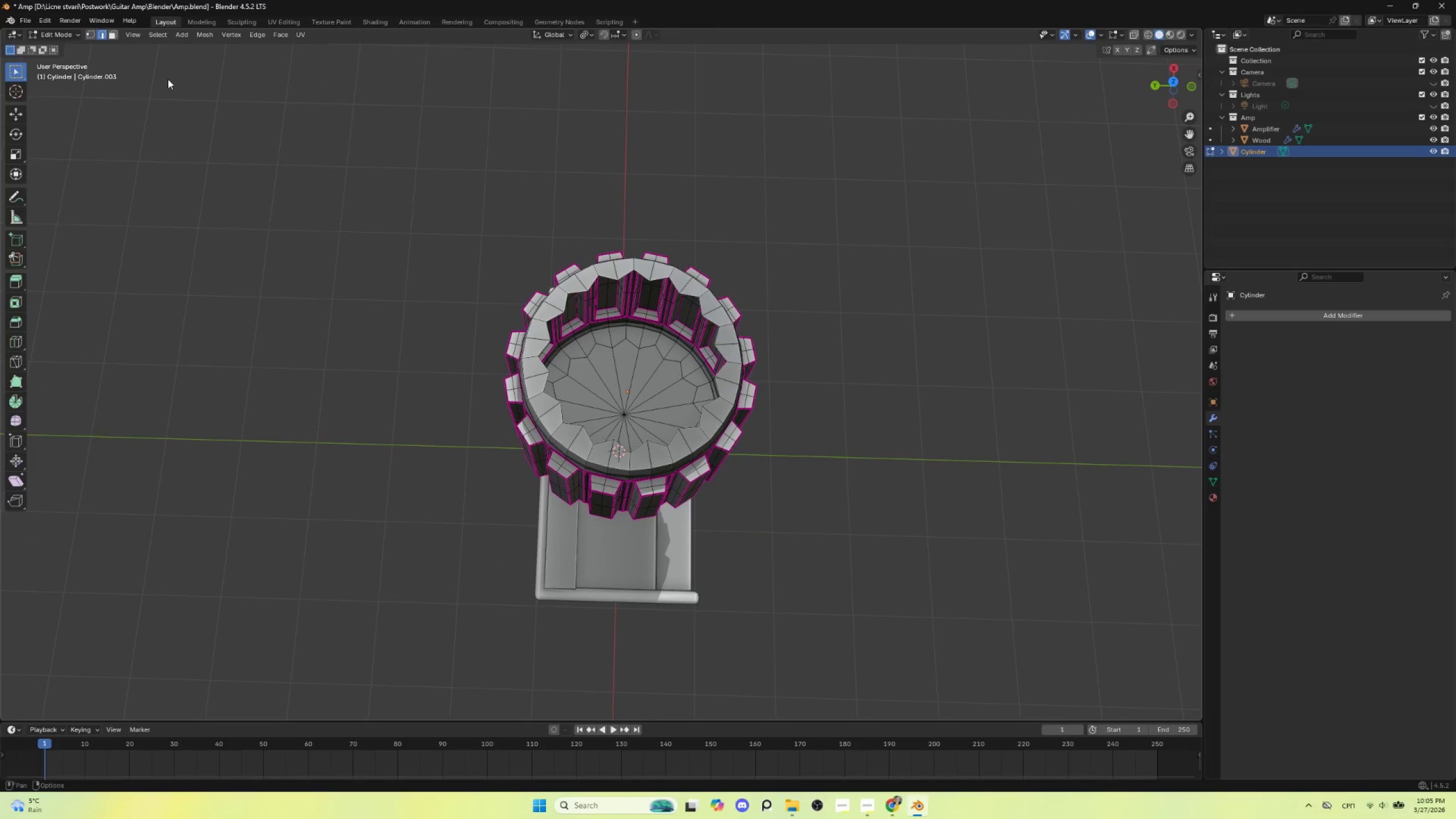 
hold_key(key=AltLeft, duration=1.25)
left_click([574, 292])
 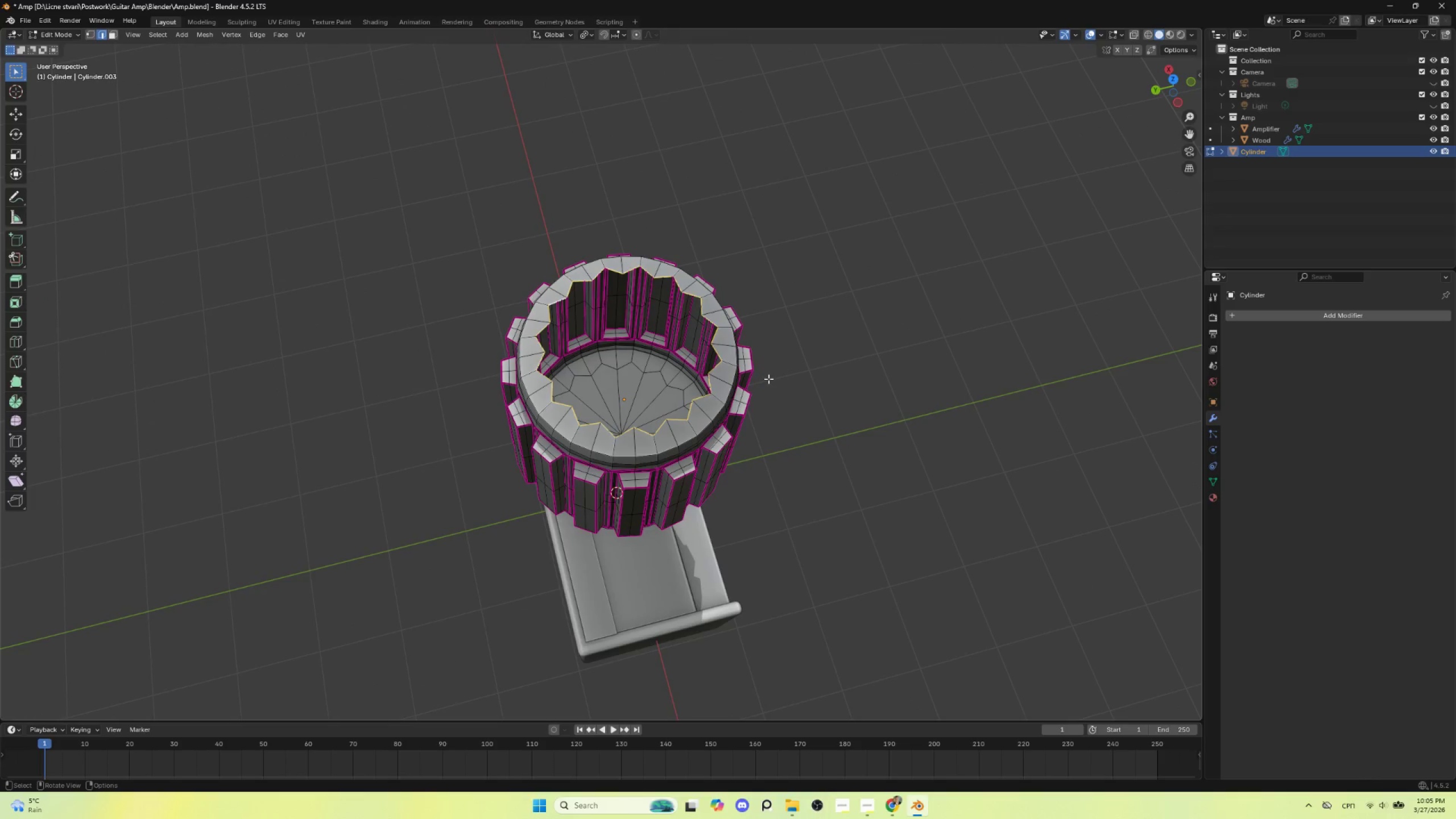 
right_click([715, 354])
 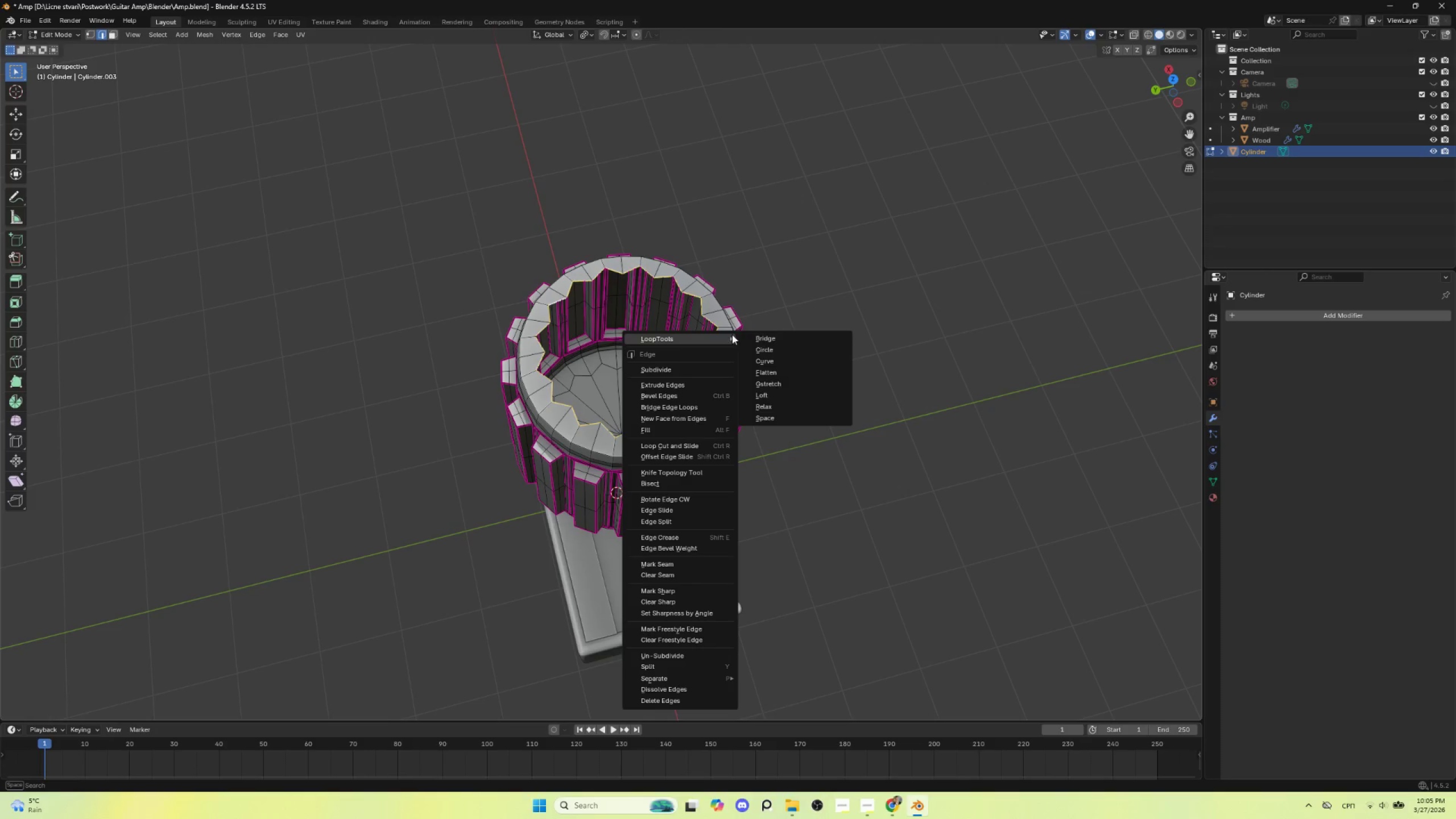 
left_click([776, 347])
 